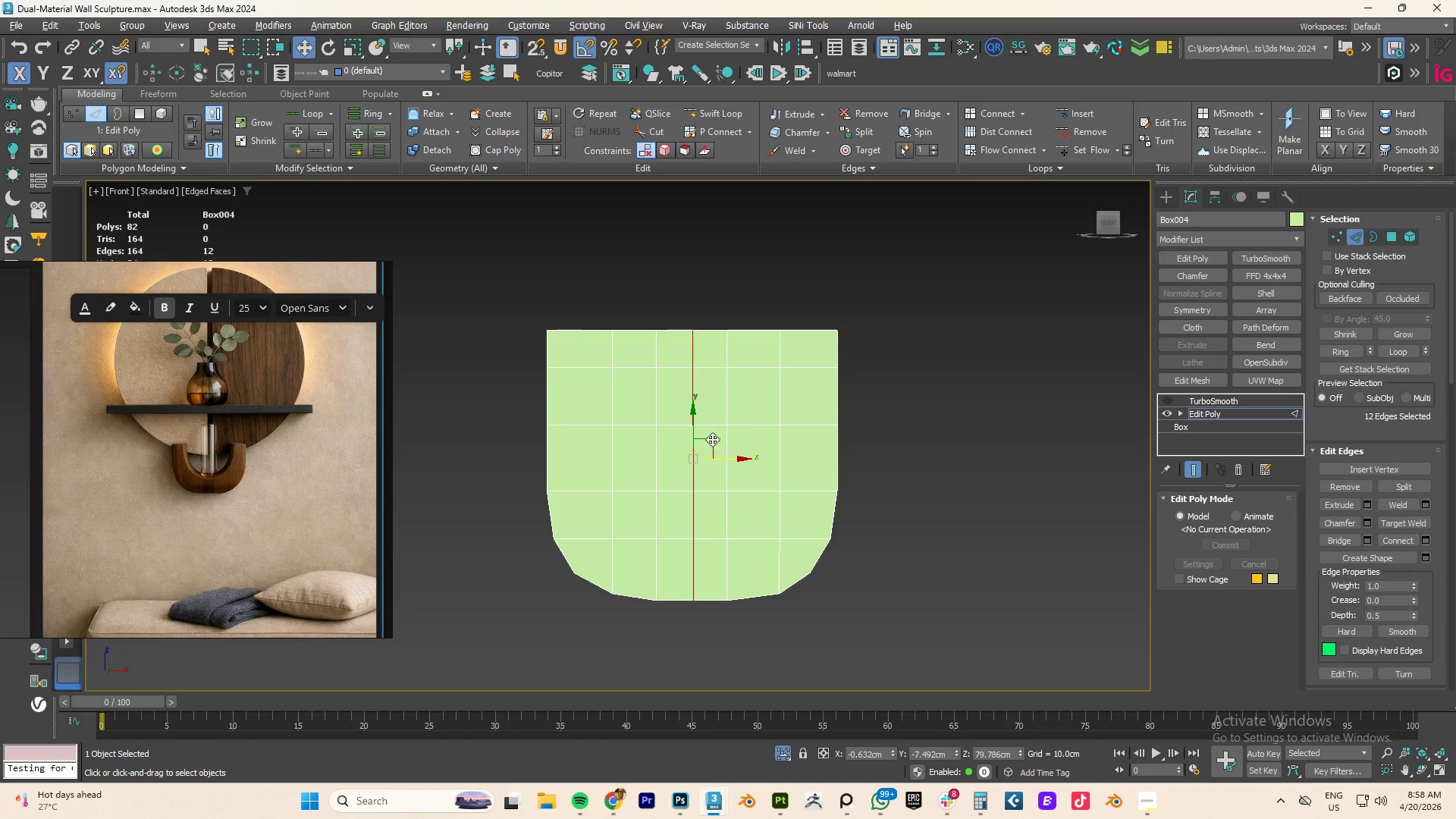 
double_click([653, 412])
 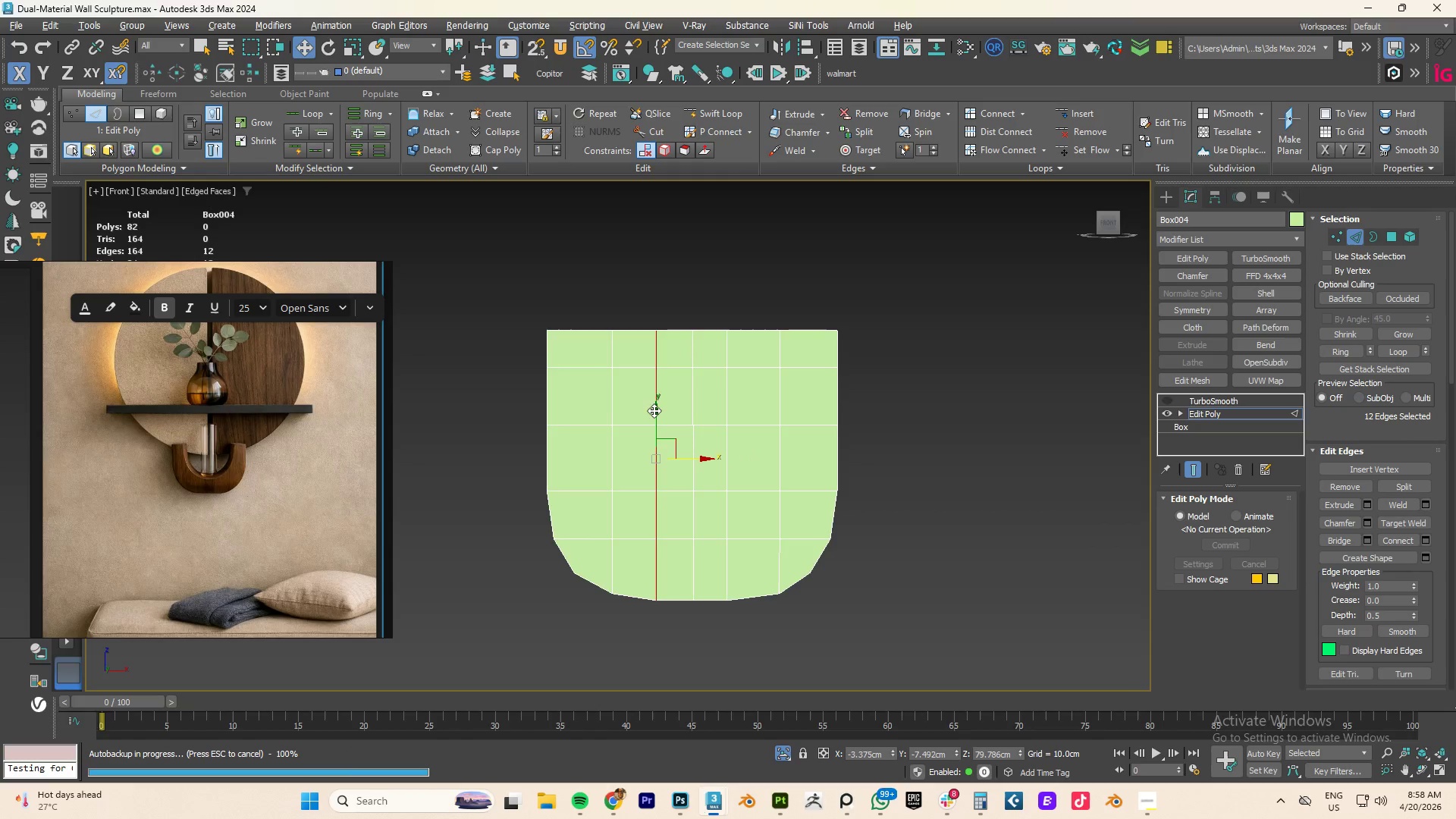 
hold_key(key=ControlLeft, duration=1.06)
double_click([726, 398])
 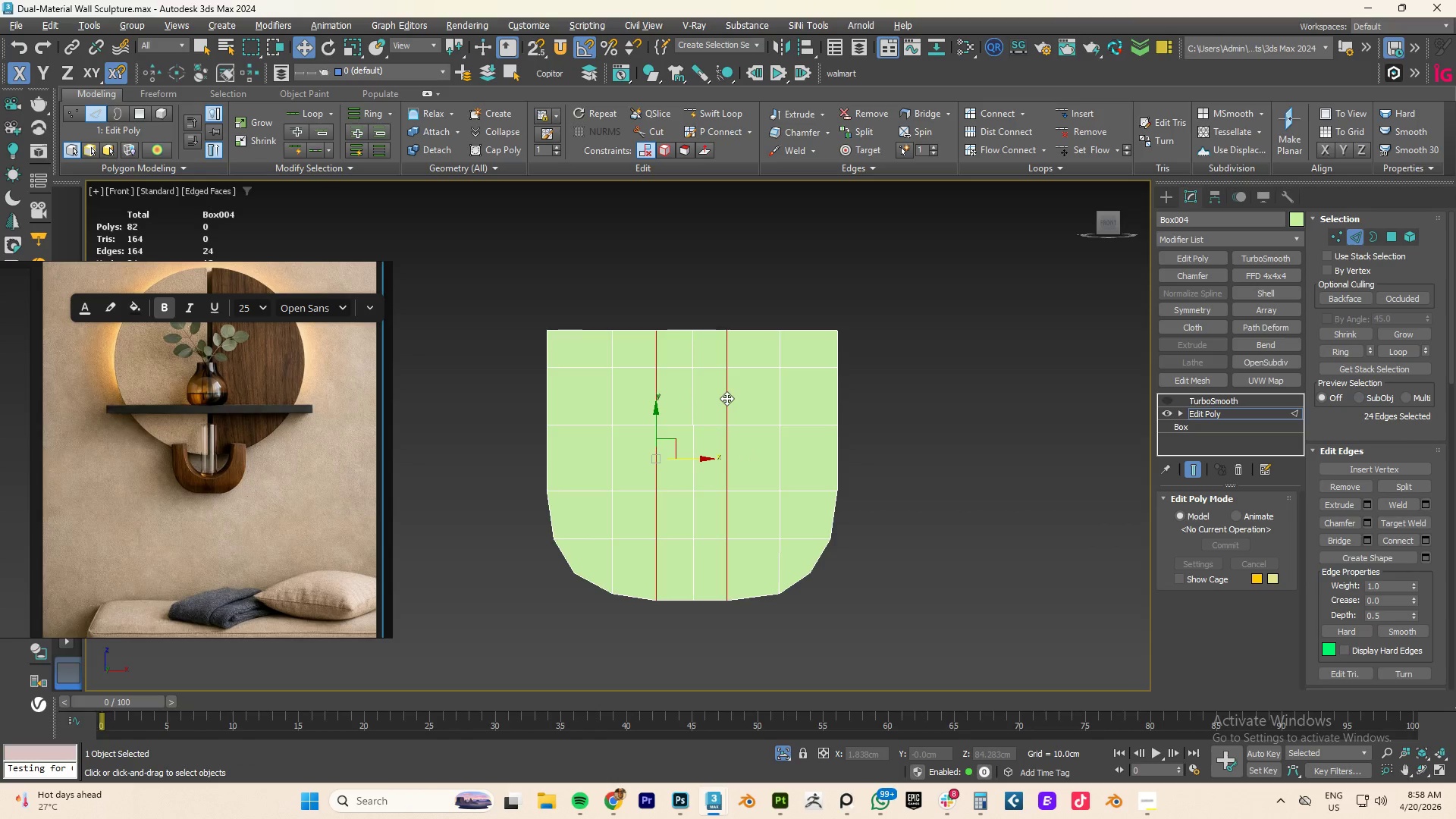 
key(Control+Backspace)
 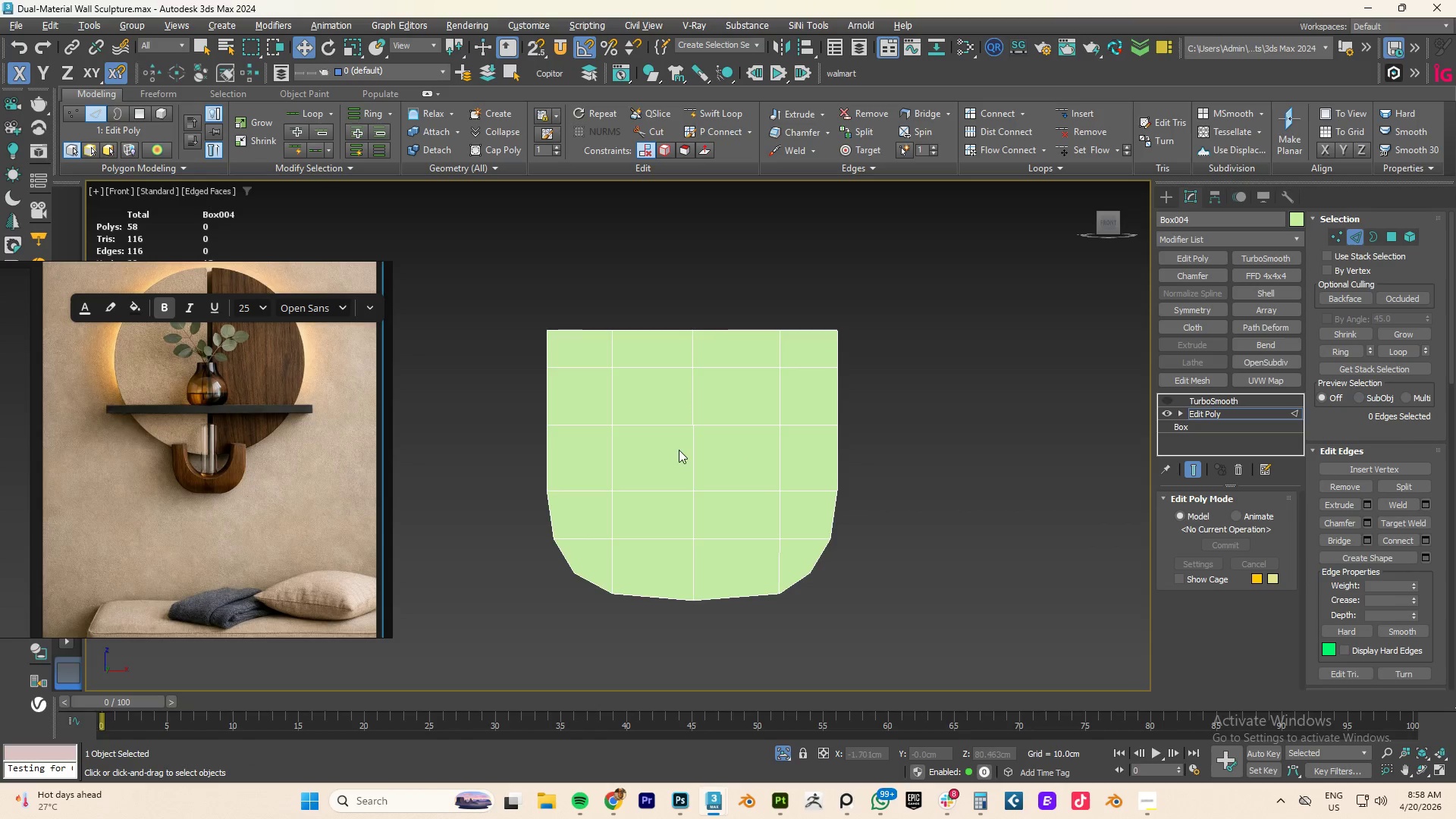 
double_click([693, 448])
 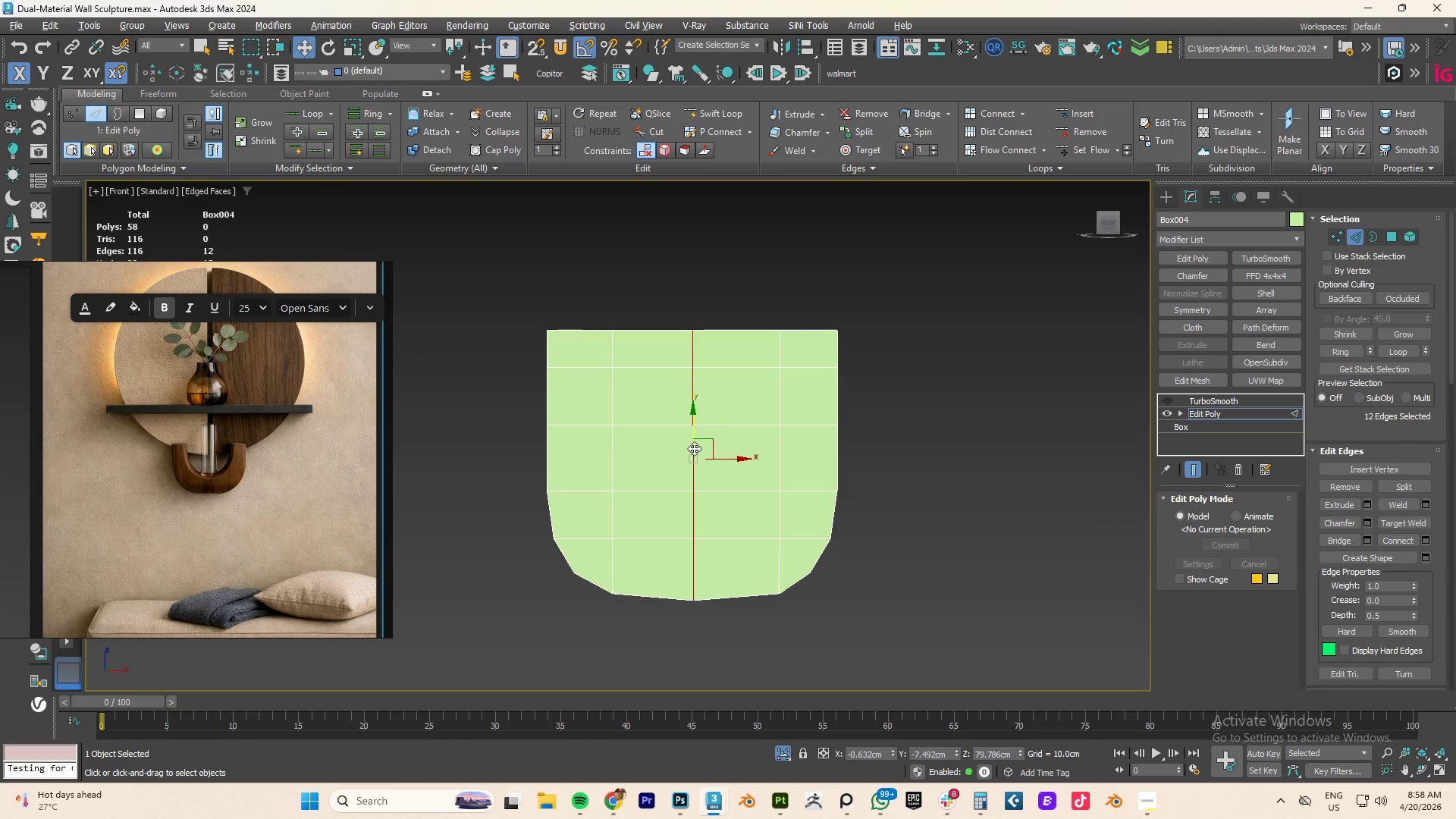 
key(R)
 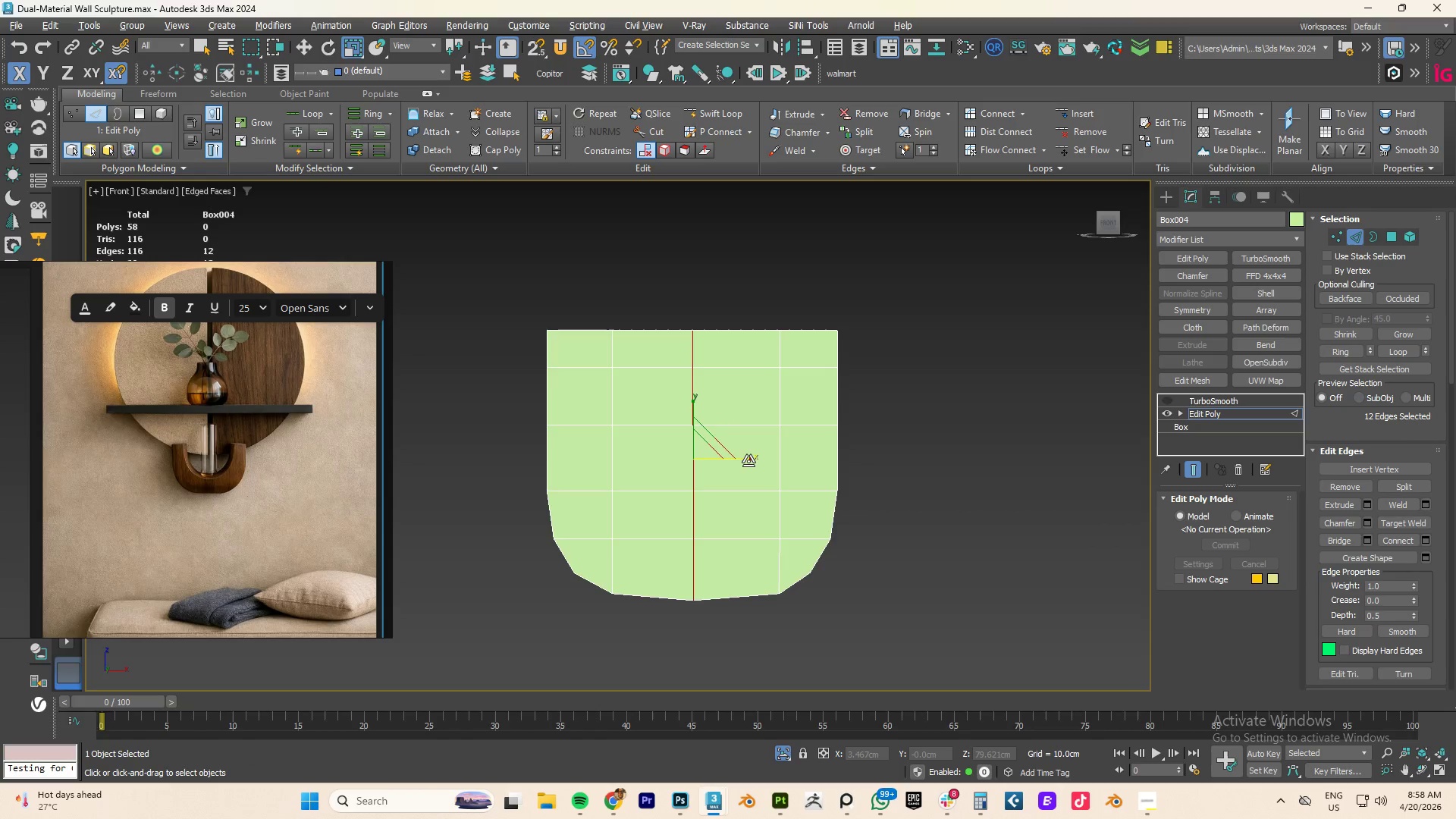 
left_click_drag(start_coordinate=[748, 461], to_coordinate=[657, 494])
 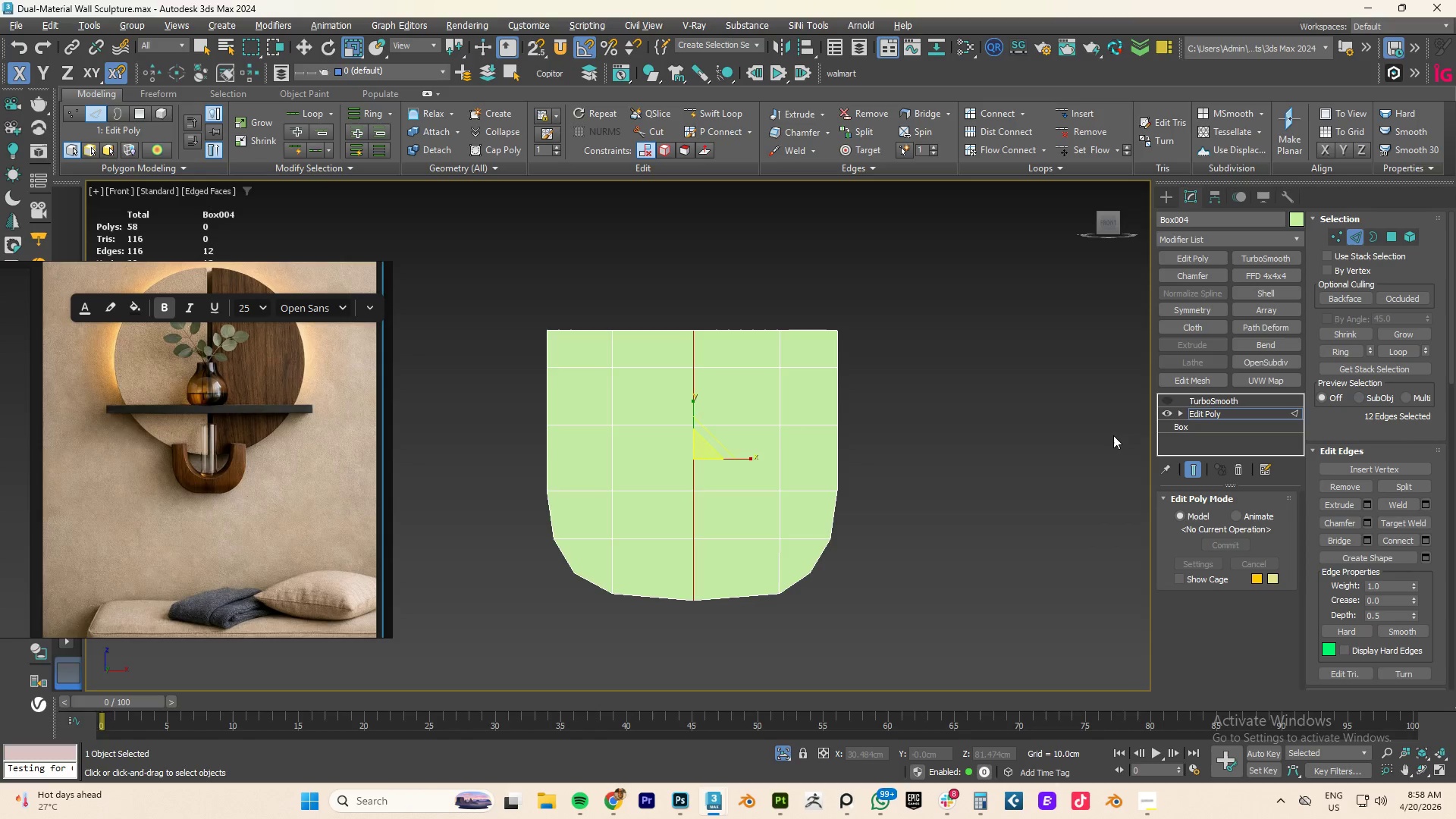 
right_click([1113, 435])
 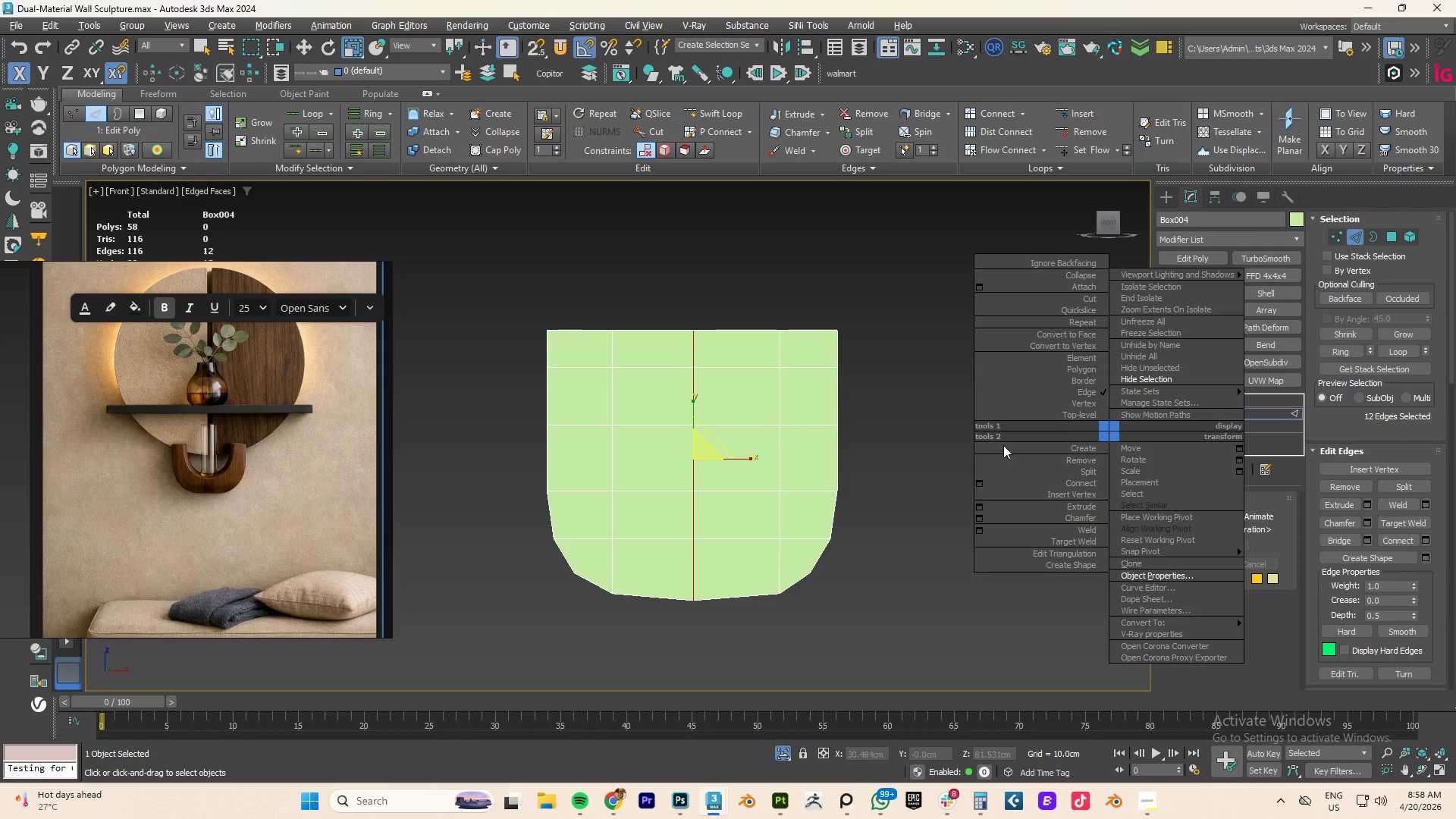 
left_click([958, 449])
 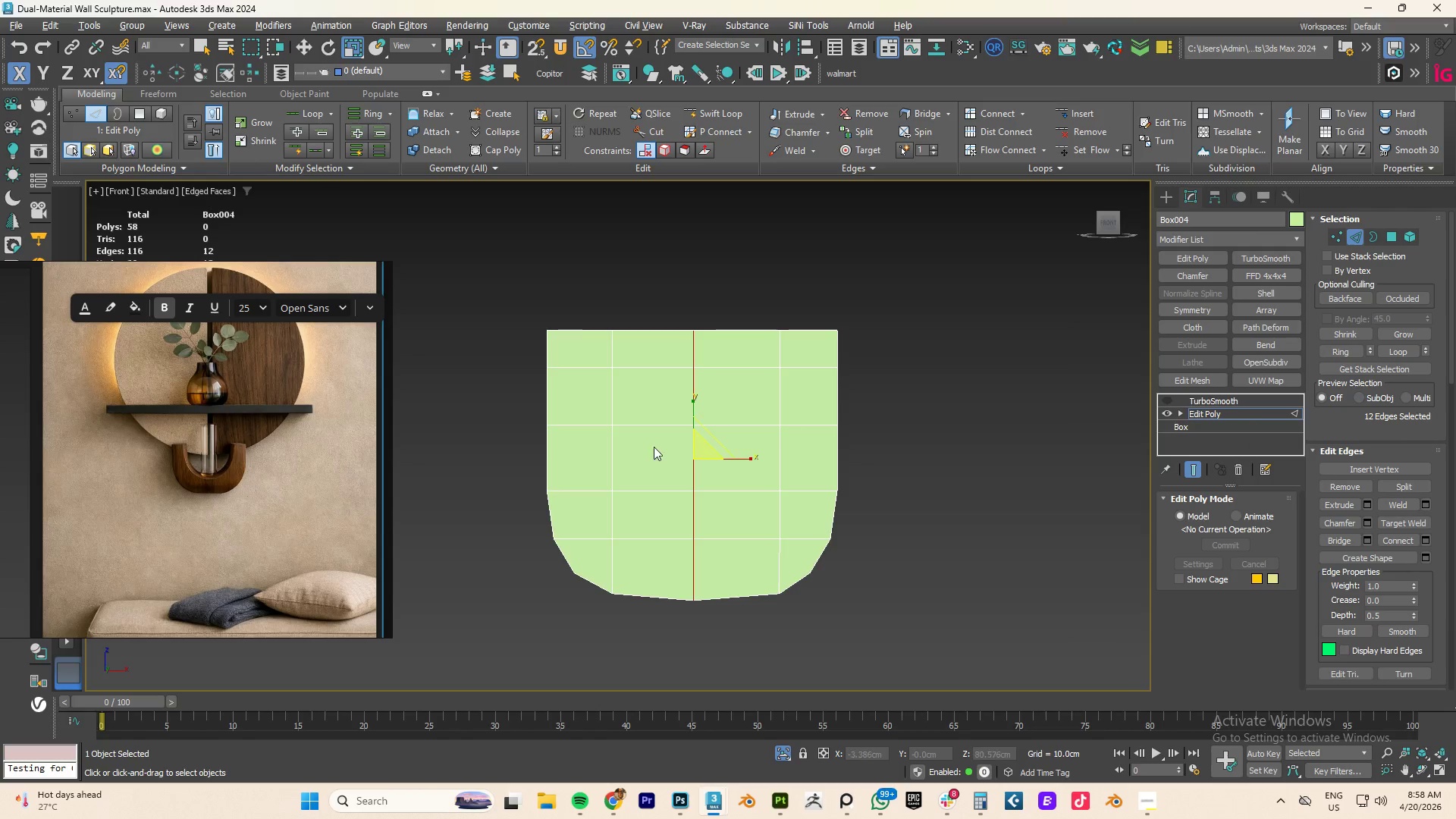 
key(Alt+C)
 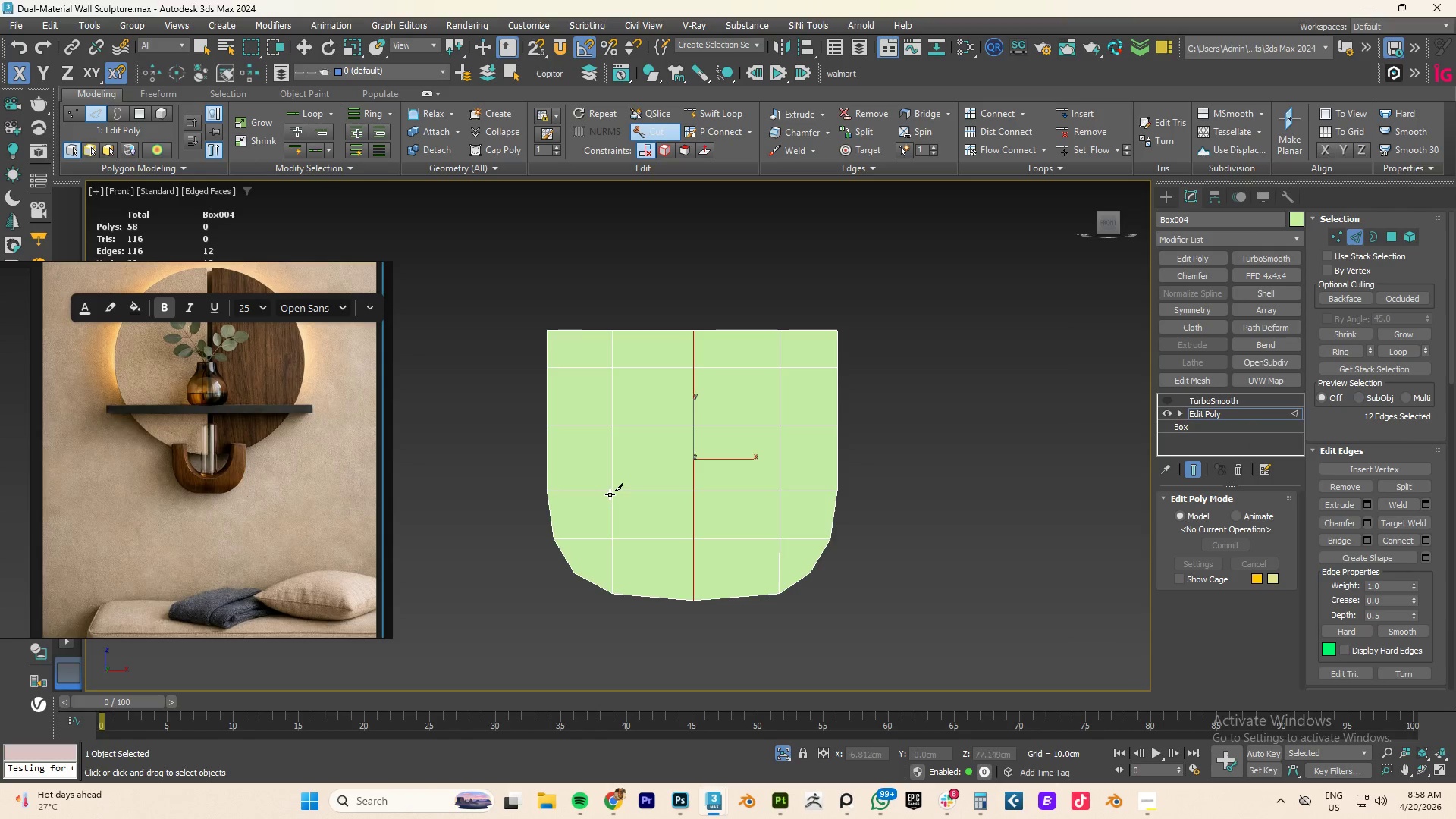 
key(1)
 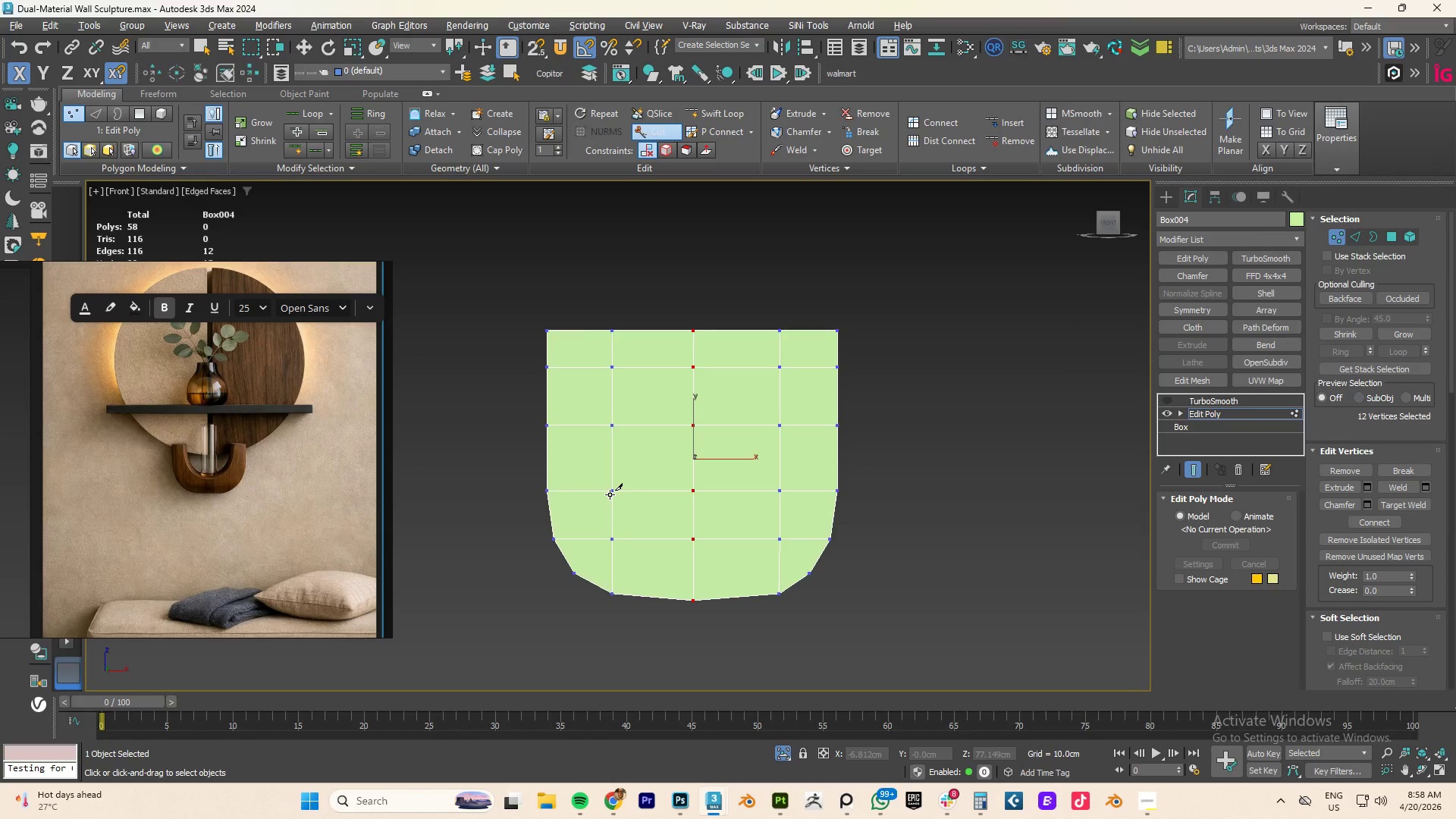 
left_click_drag(start_coordinate=[610, 494], to_coordinate=[621, 485])
 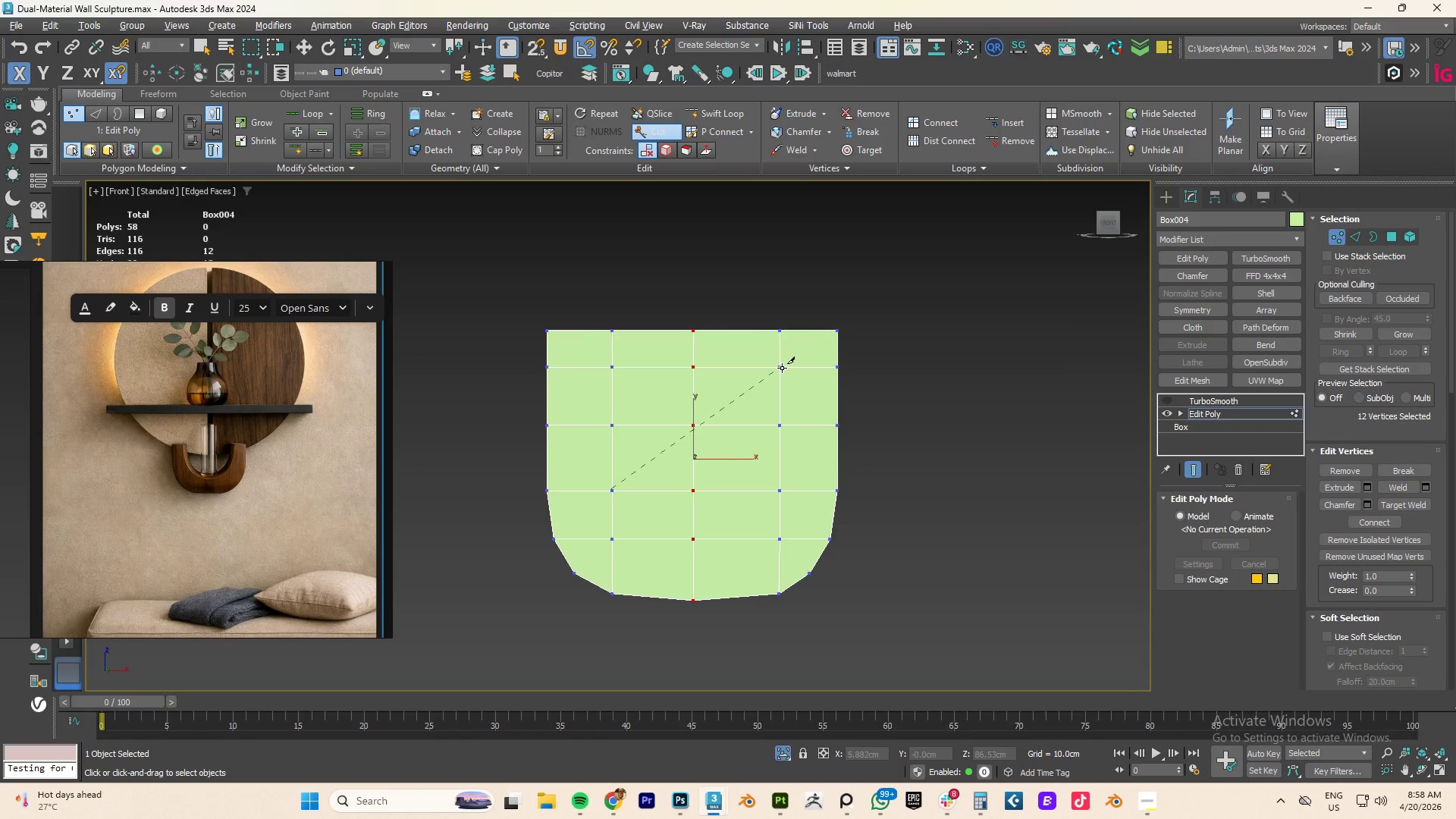 
left_click([783, 364])
 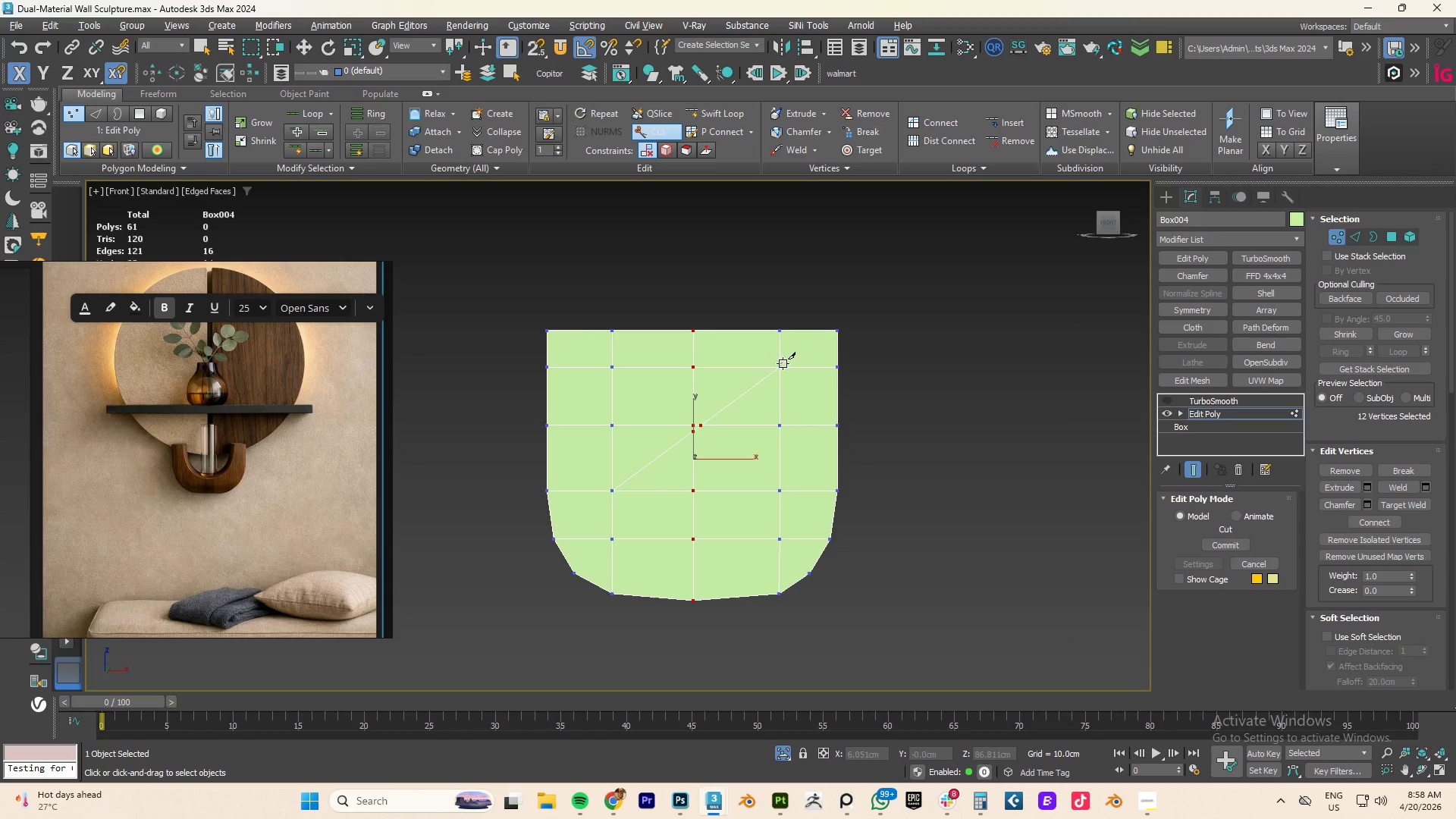 
right_click([783, 363])
 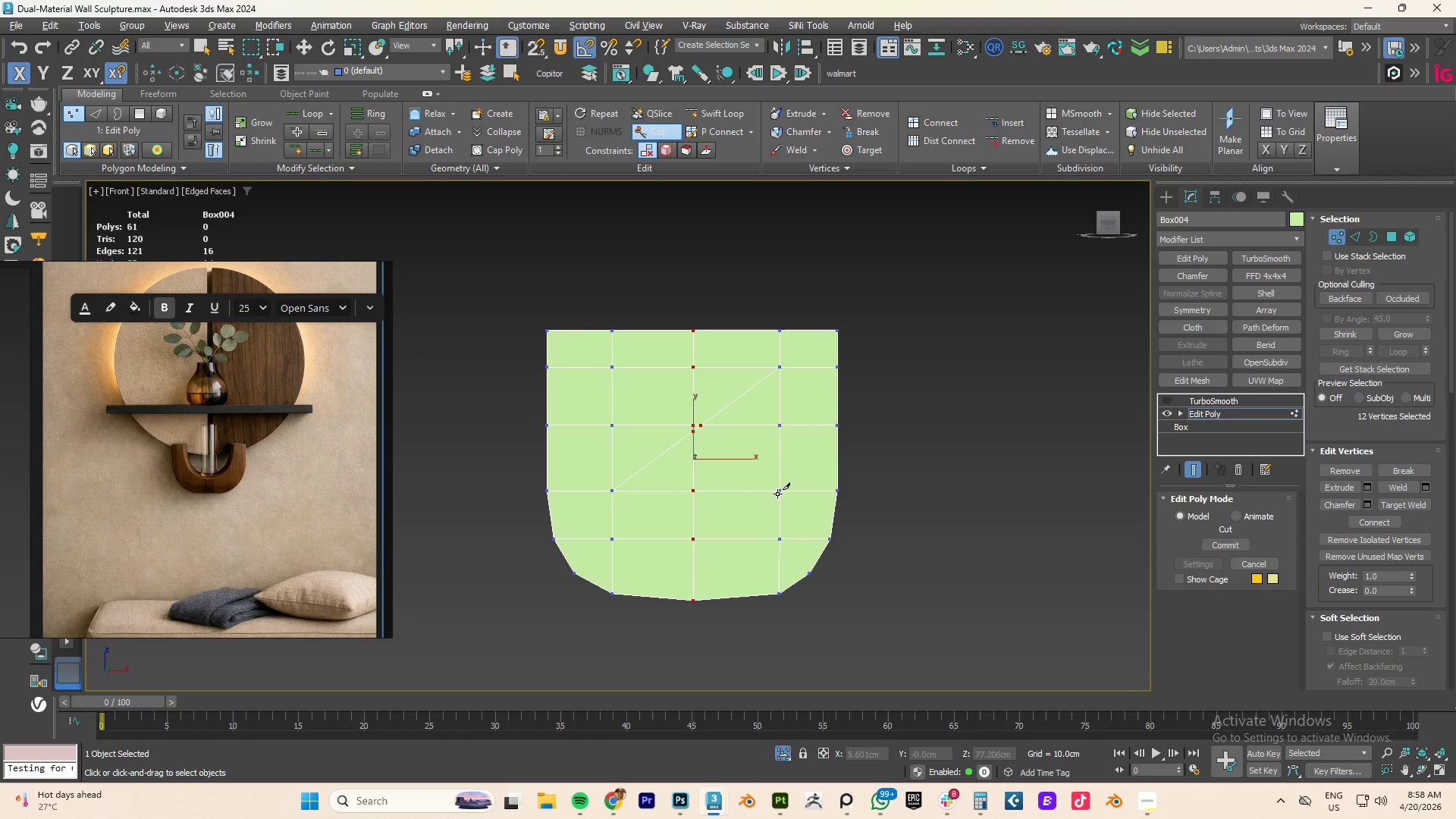 
left_click([780, 491])
 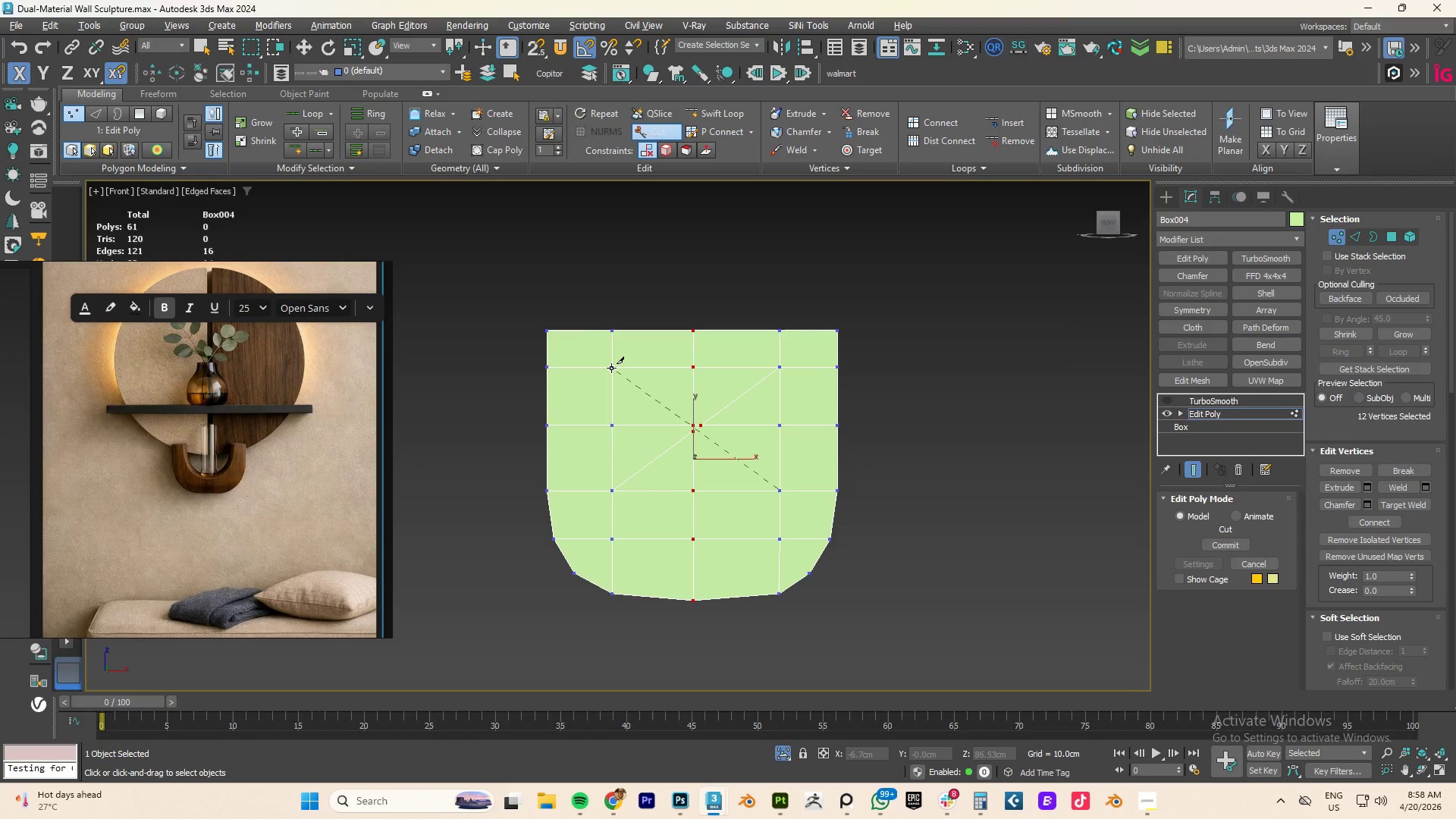 
left_click([611, 368])
 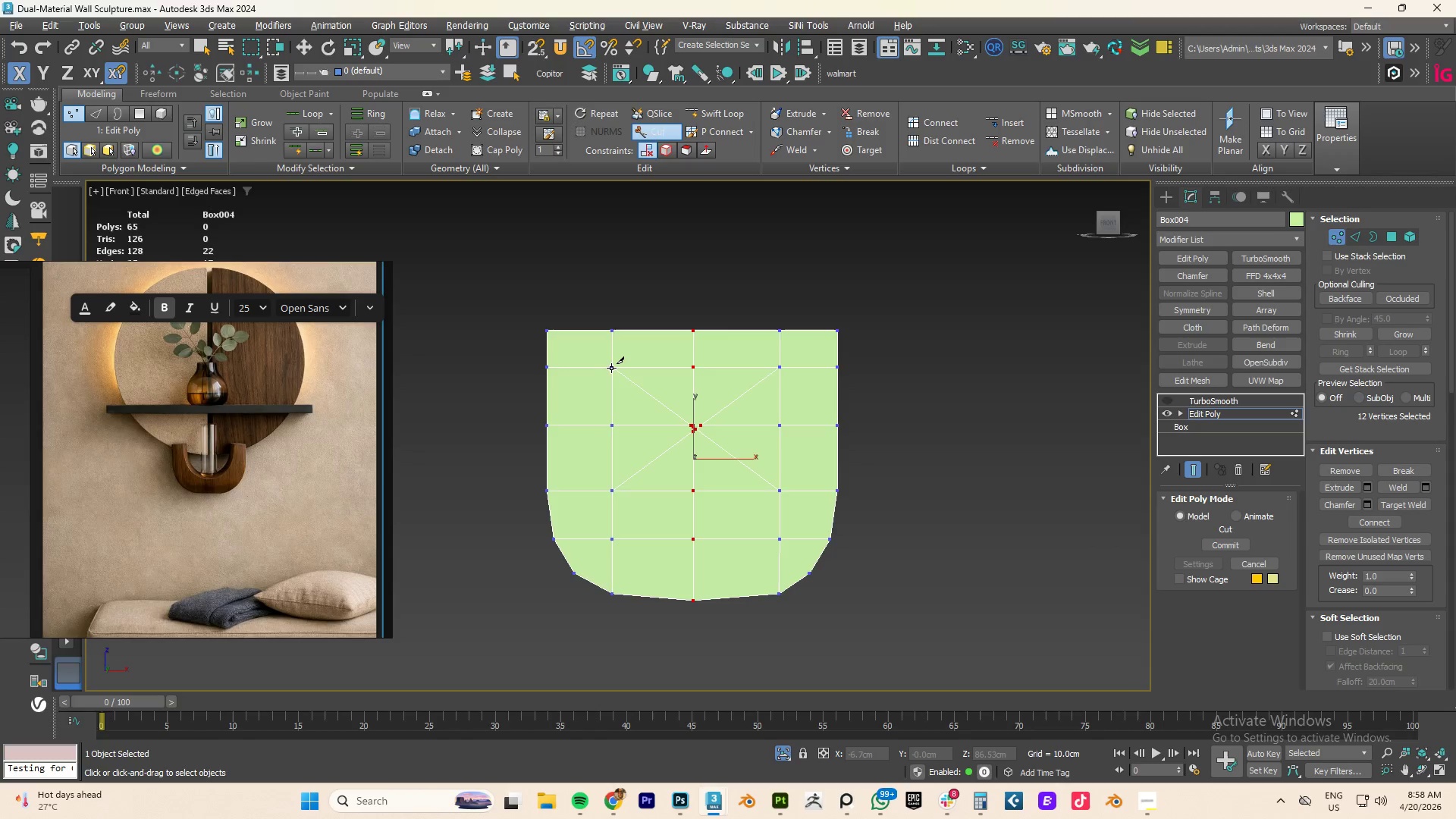 
double_click([611, 368])
 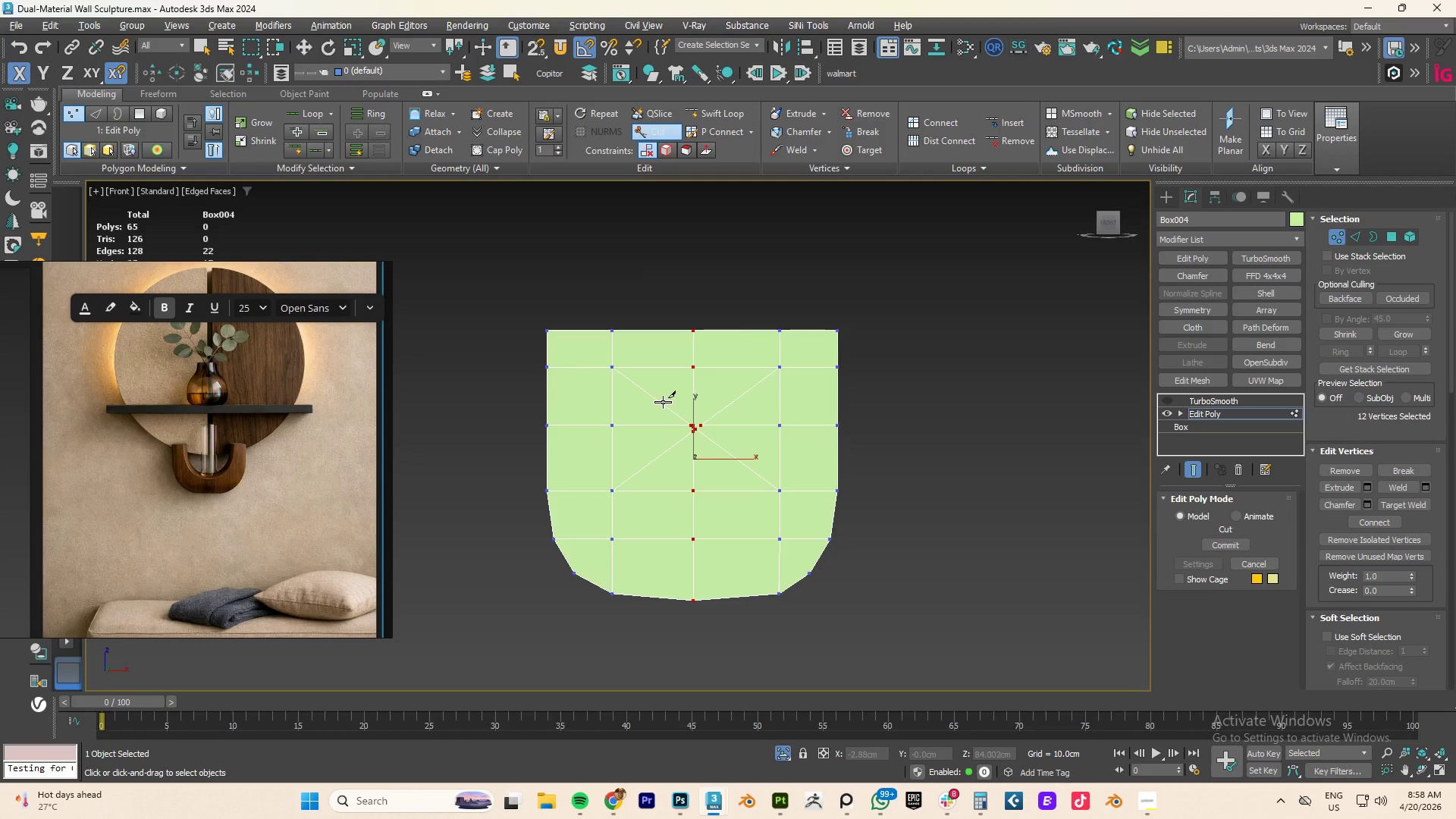 
right_click([663, 402])
 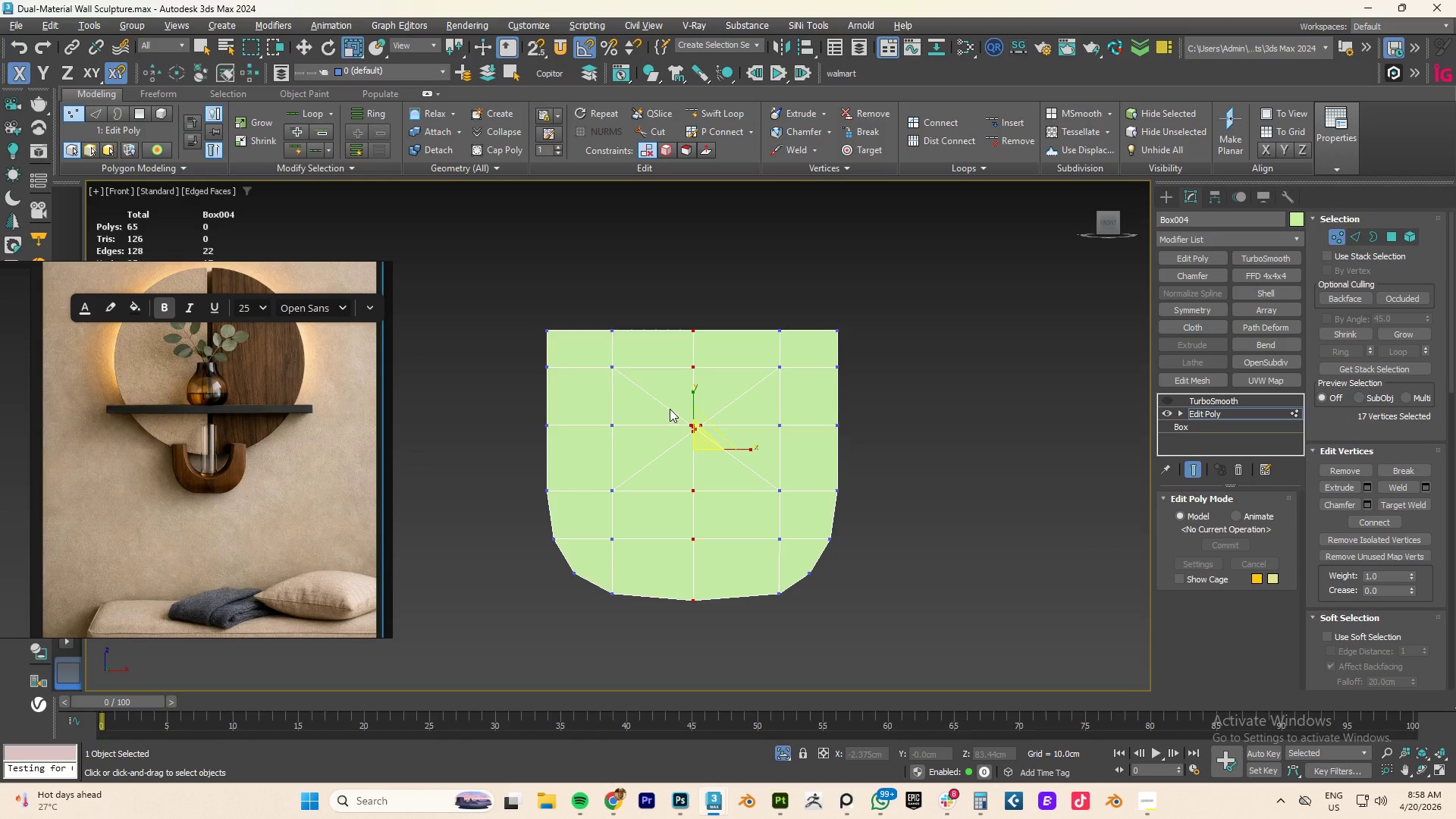 
left_click_drag(start_coordinate=[670, 409], to_coordinate=[703, 444])
 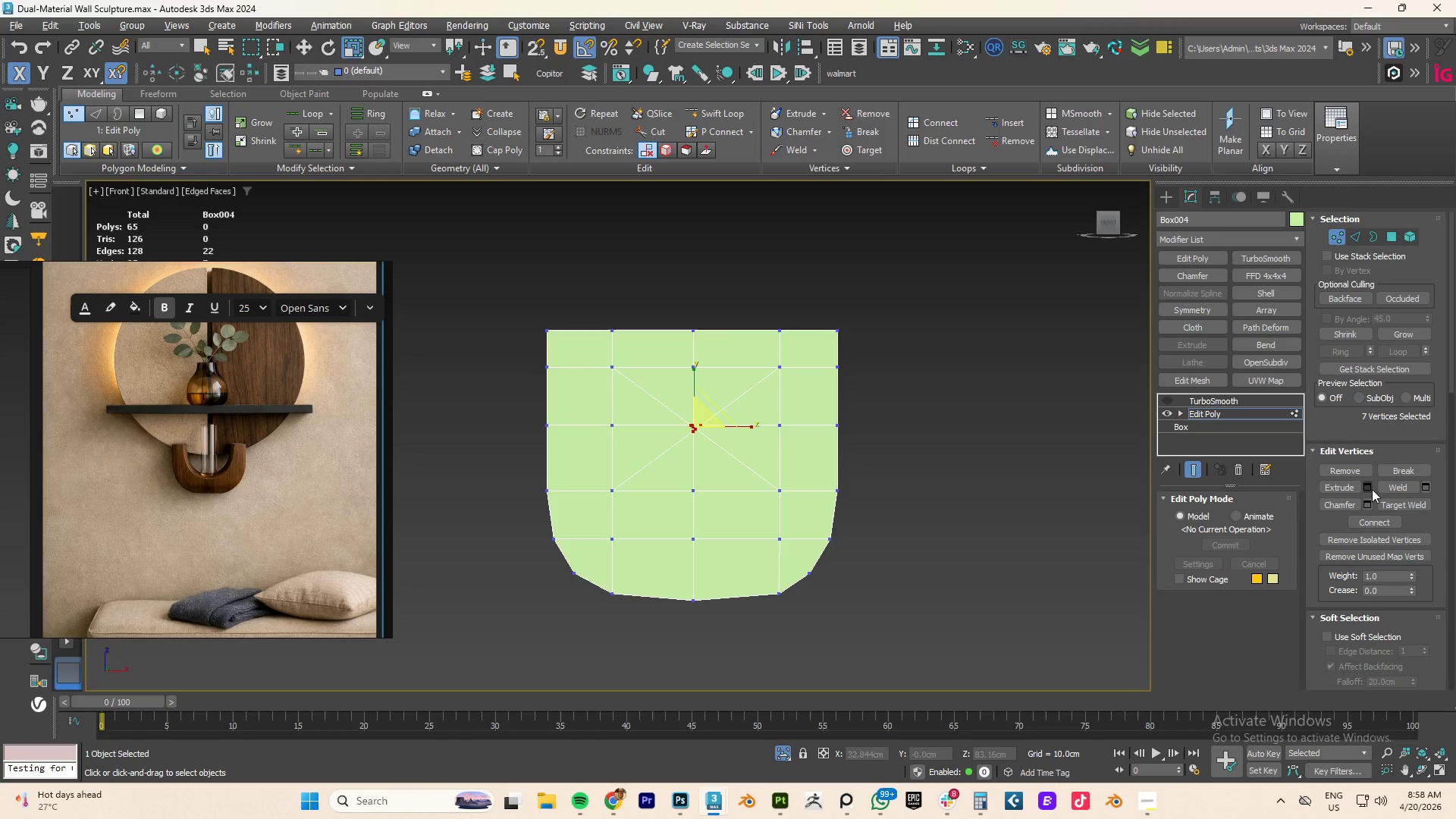 
left_click([1401, 487])
 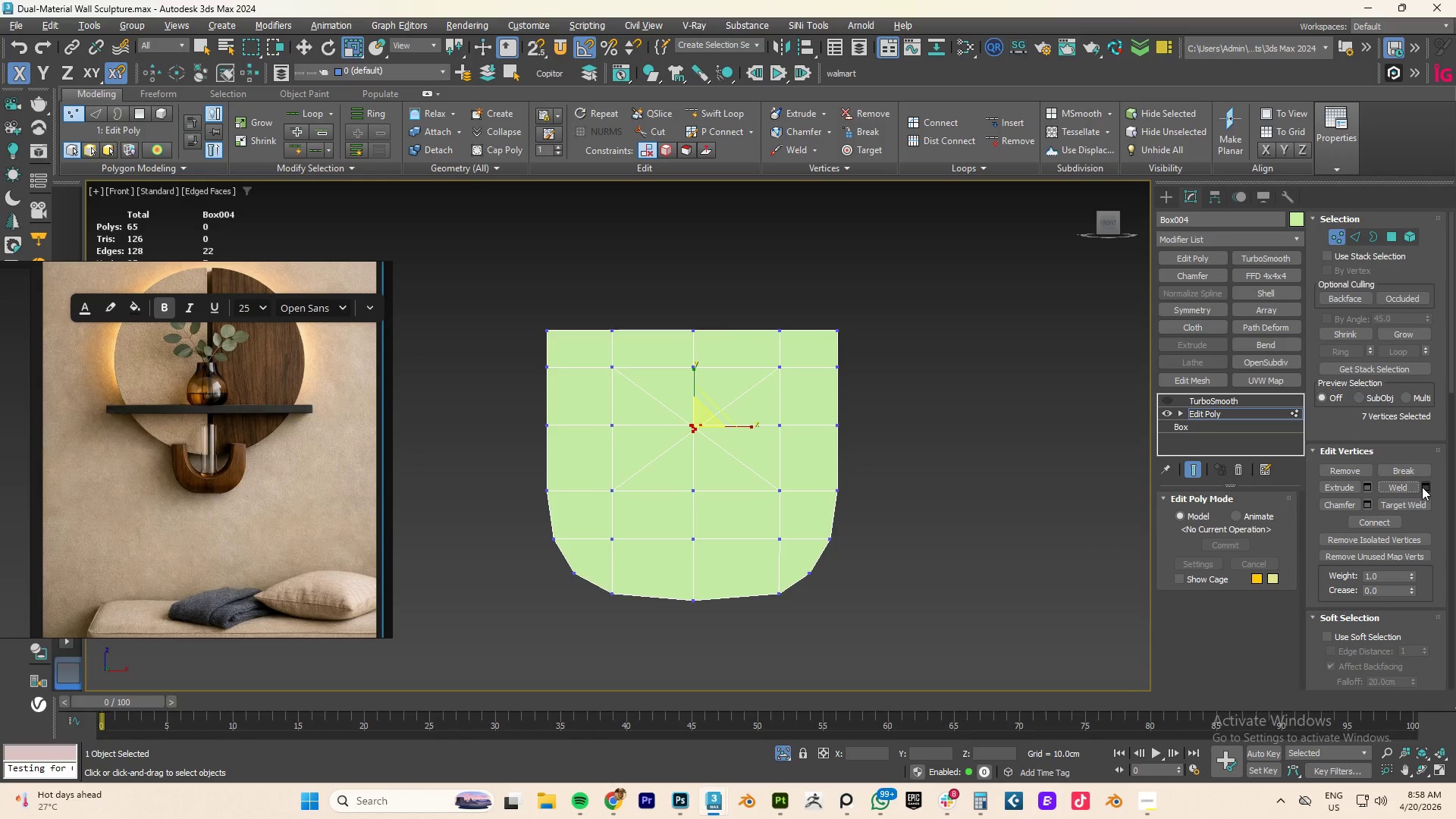 
left_click([1423, 486])
 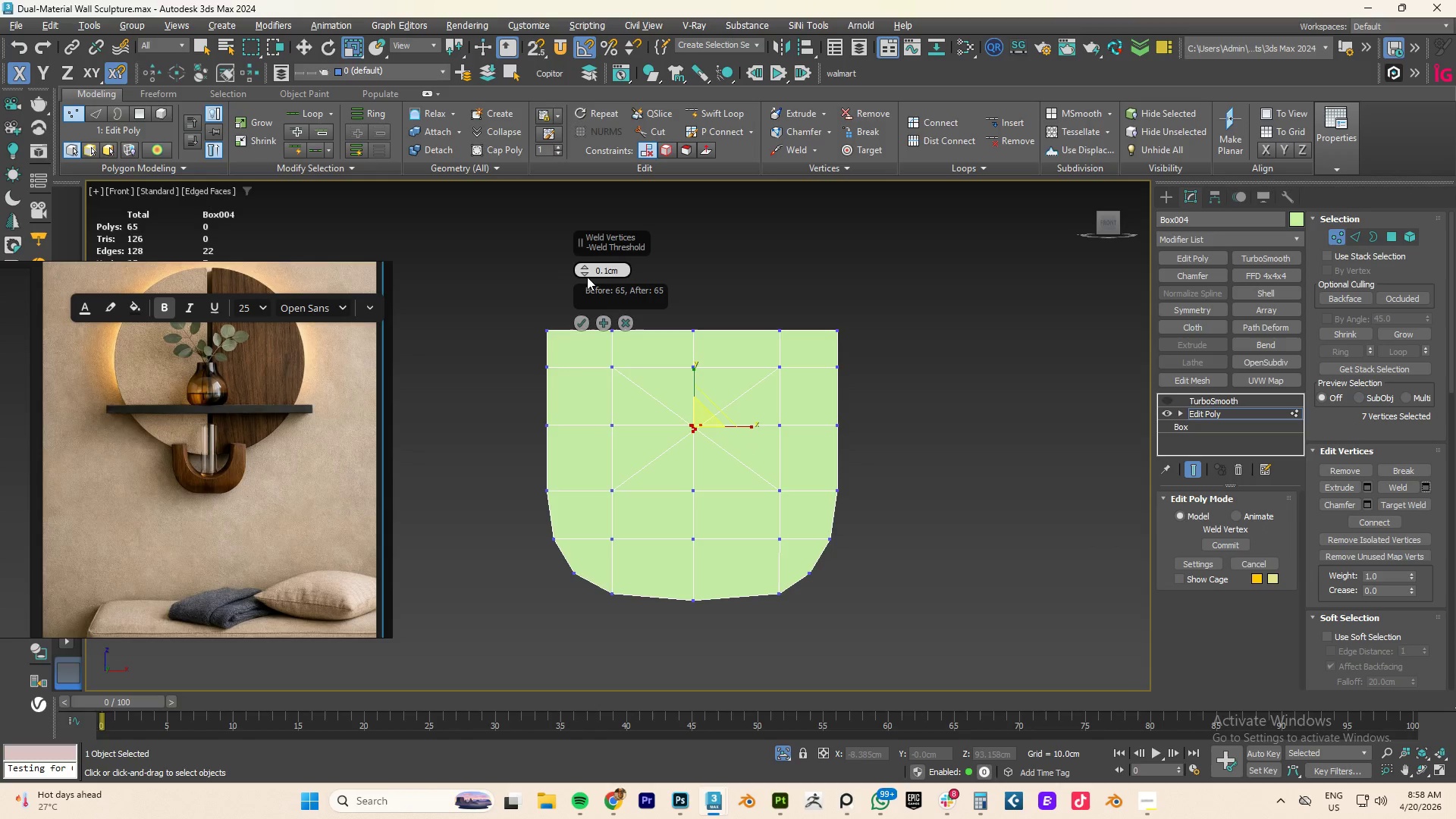 
left_click_drag(start_coordinate=[587, 269], to_coordinate=[586, 254])
 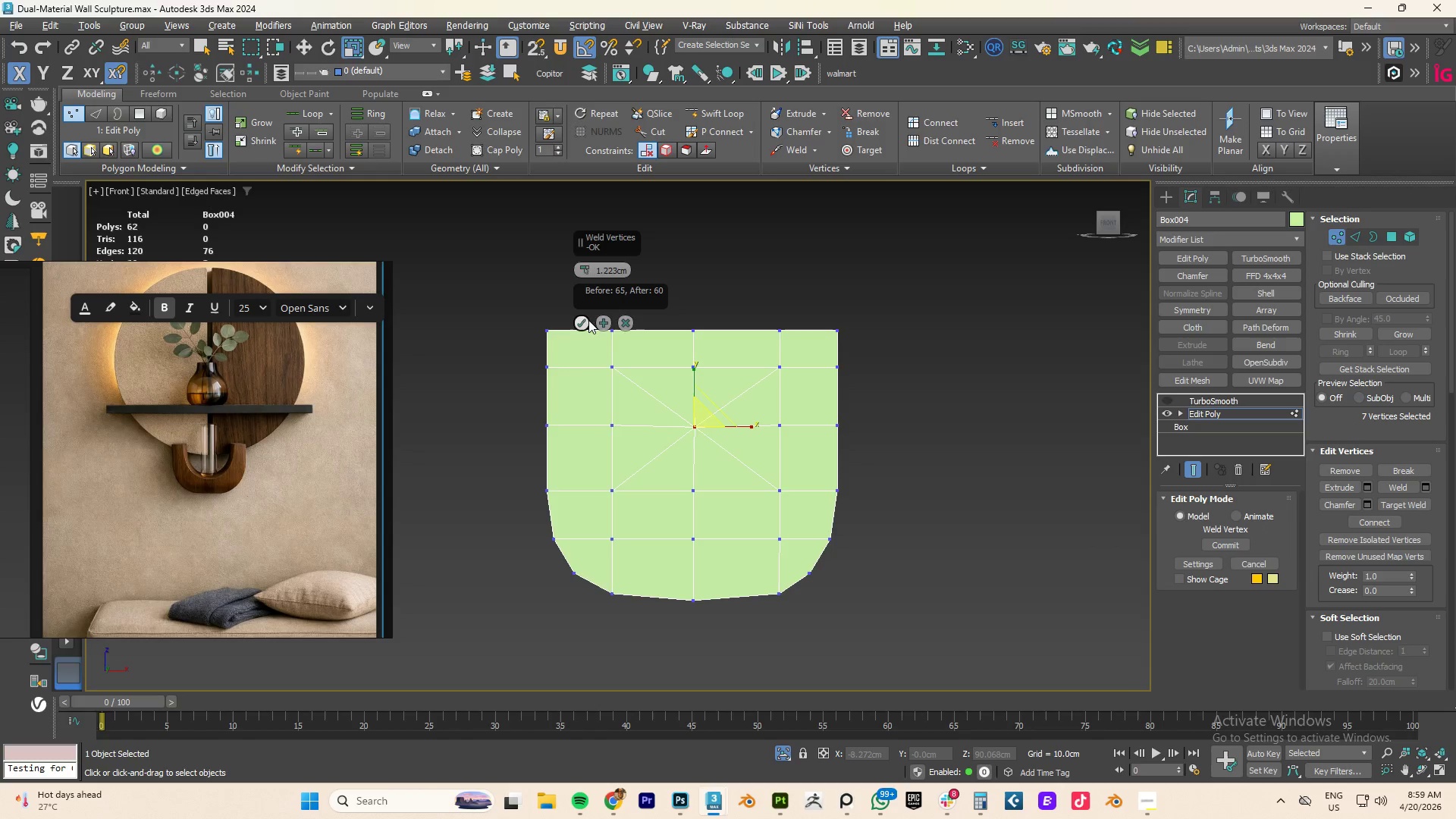 
left_click([582, 321])
 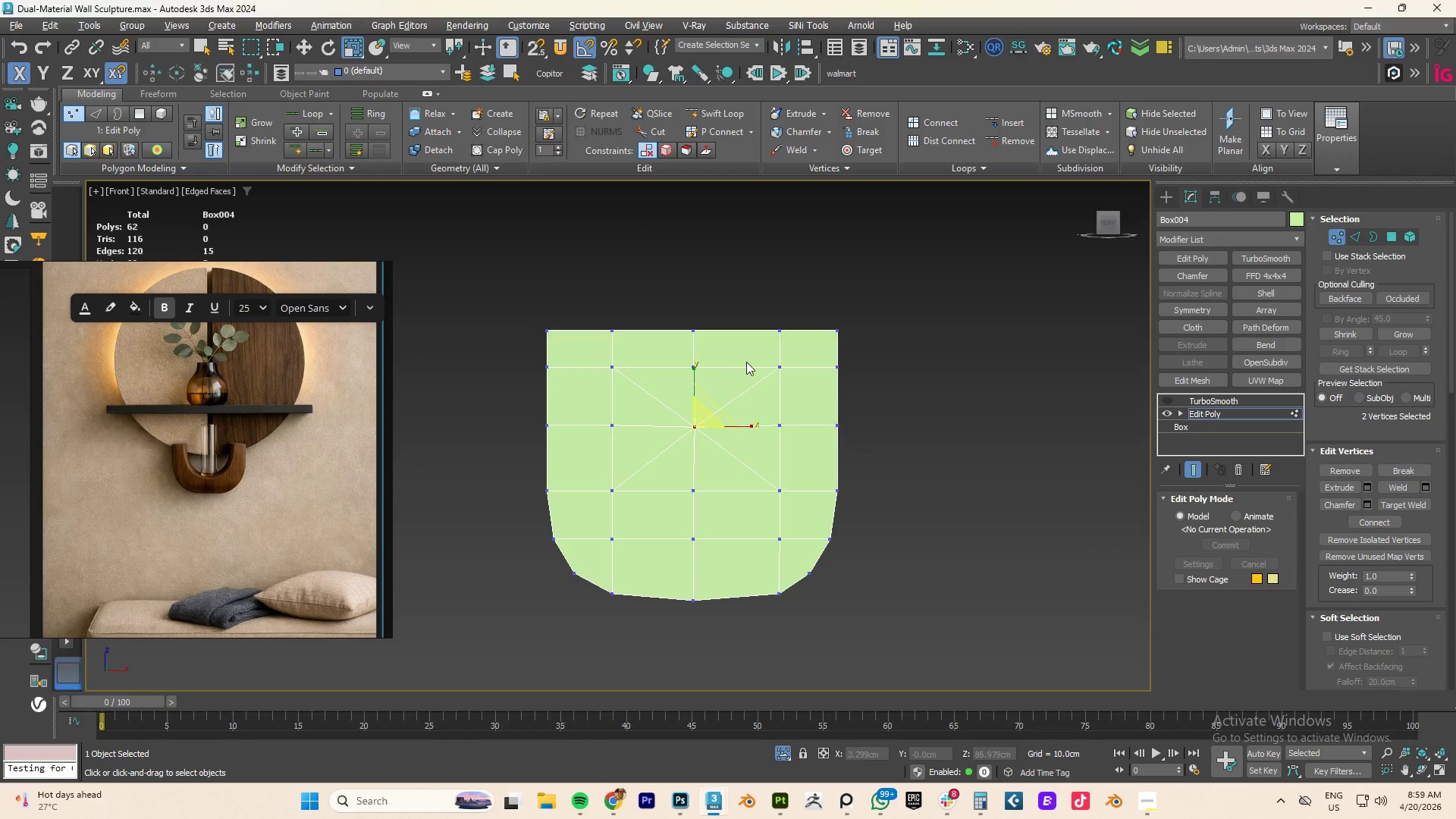 
hold_key(key=AltLeft, duration=1.97)
 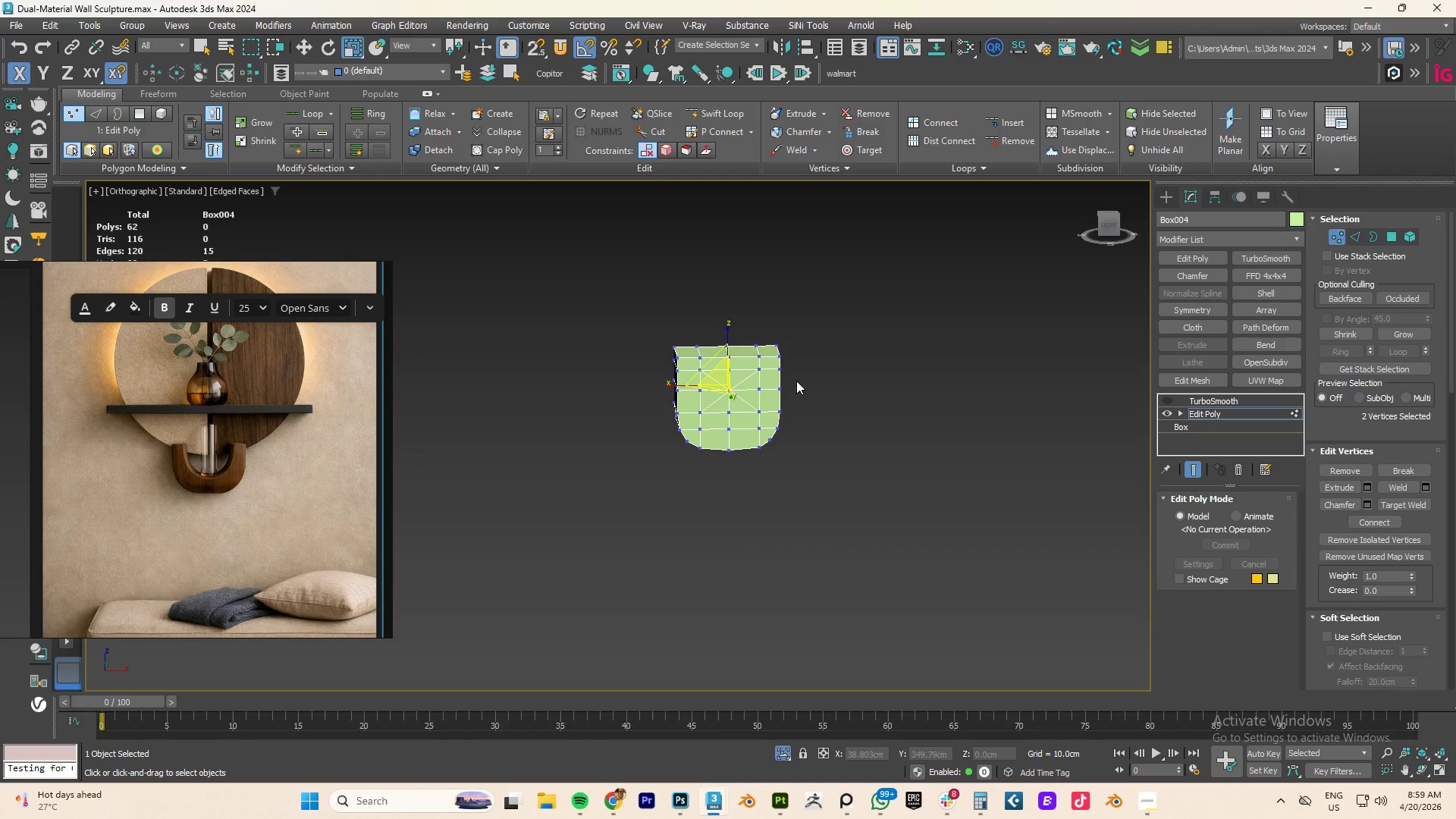 
scroll: coordinate [746, 362], scroll_direction: down, amount: 3.0
 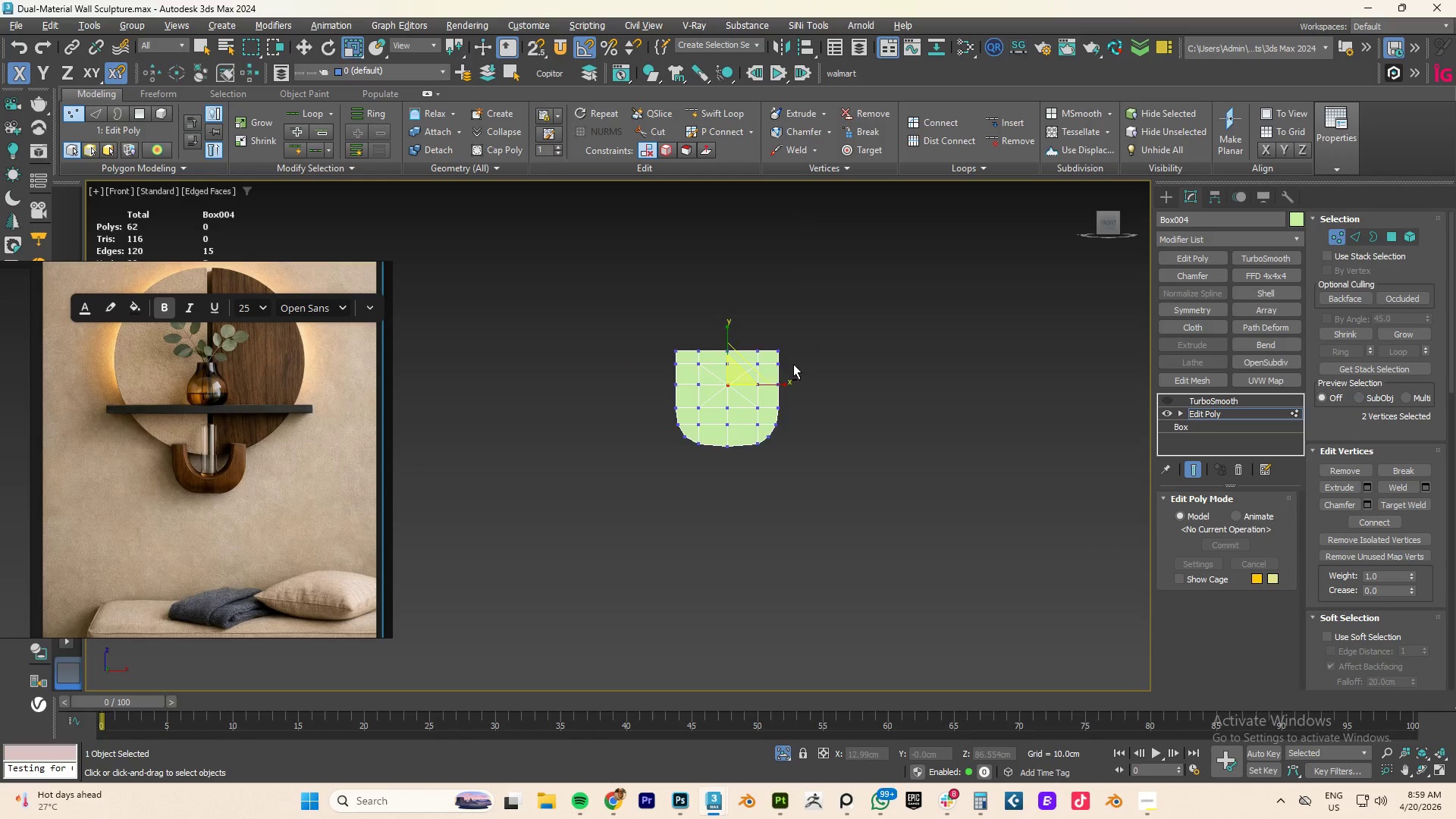 
type(fz)
 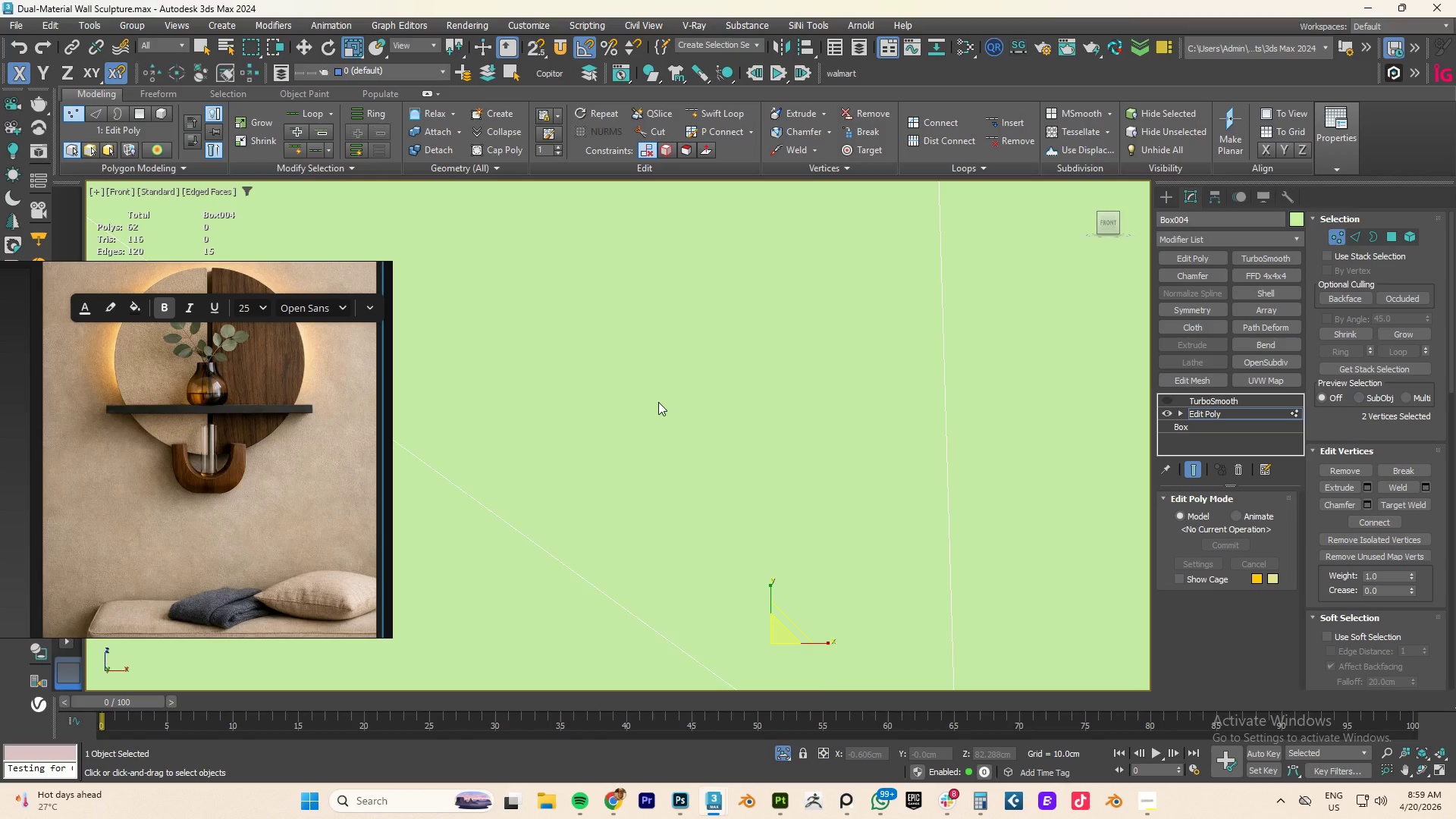 
scroll: coordinate [789, 431], scroll_direction: down, amount: 17.0
 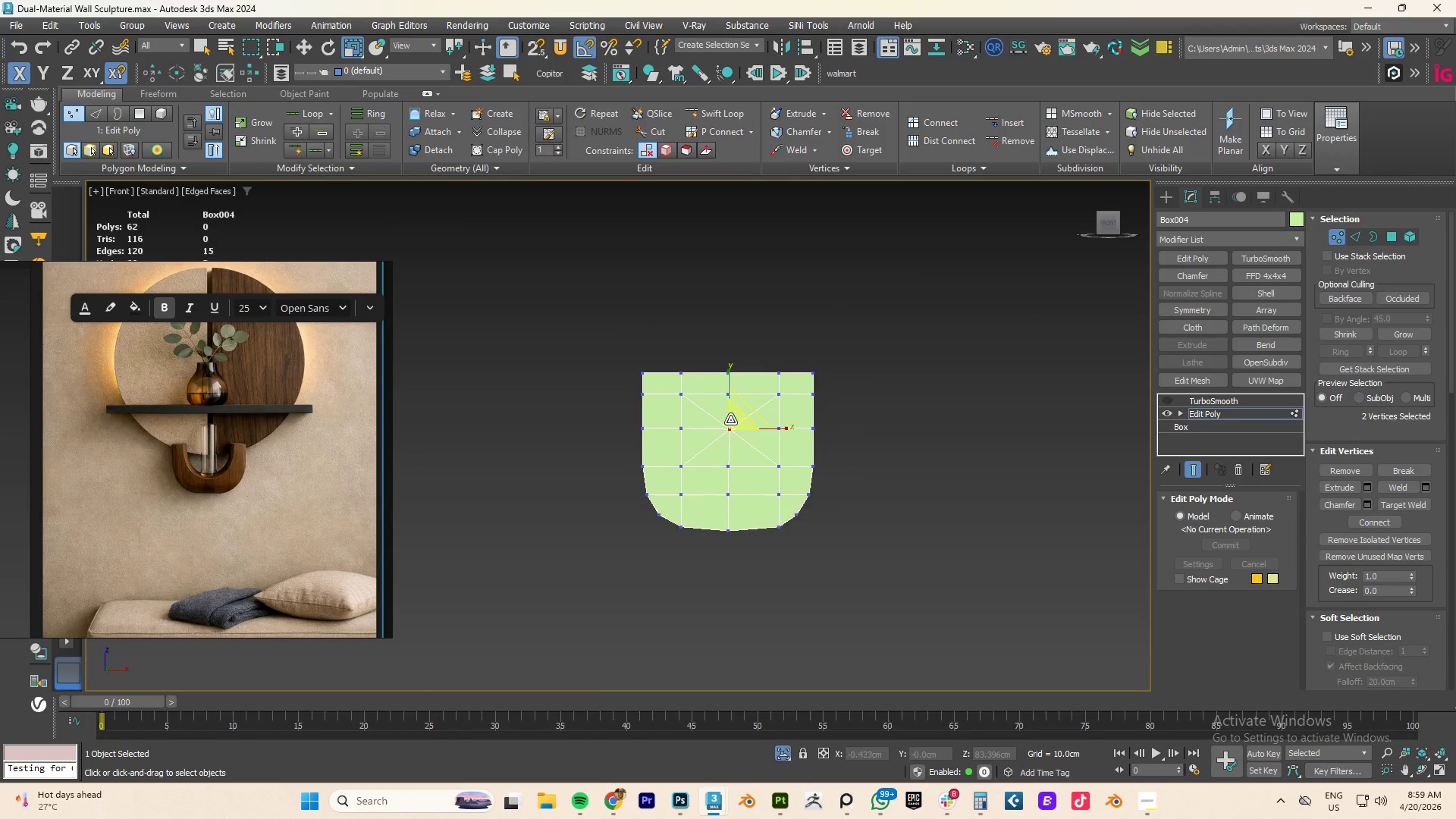 
scroll: coordinate [754, 418], scroll_direction: up, amount: 3.0
 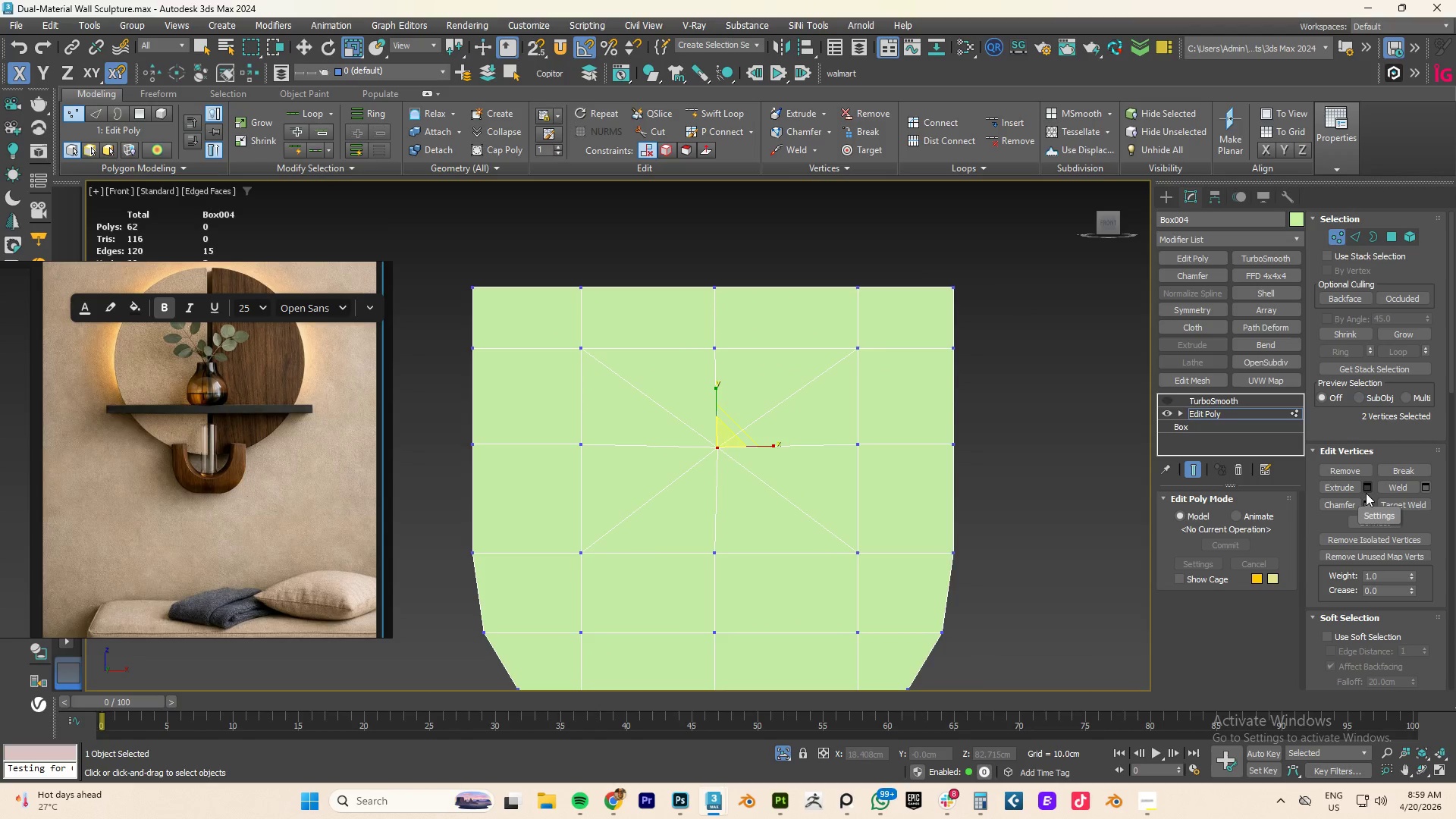 
left_click([1368, 508])
 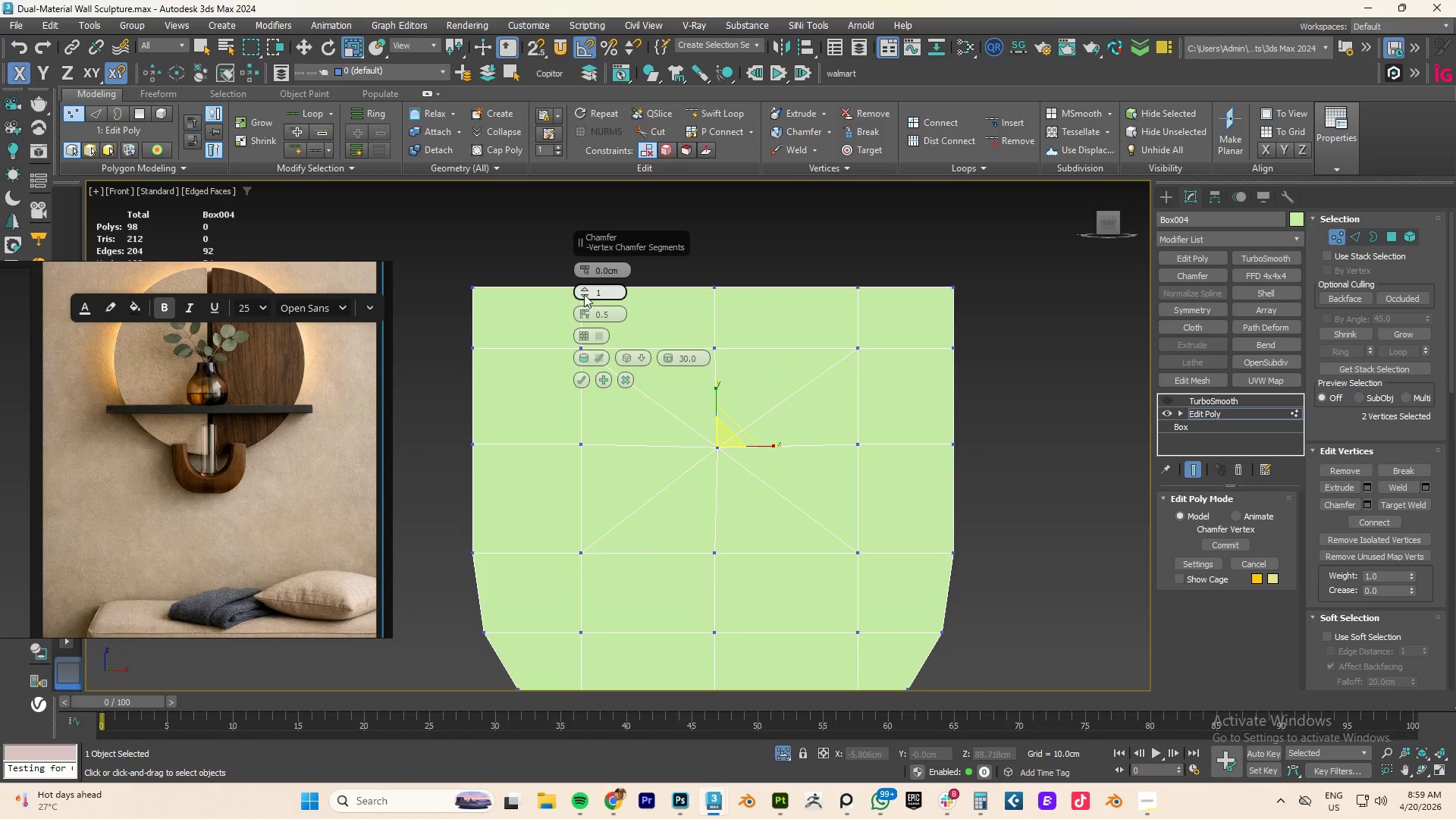 
left_click_drag(start_coordinate=[582, 275], to_coordinate=[590, 225])
 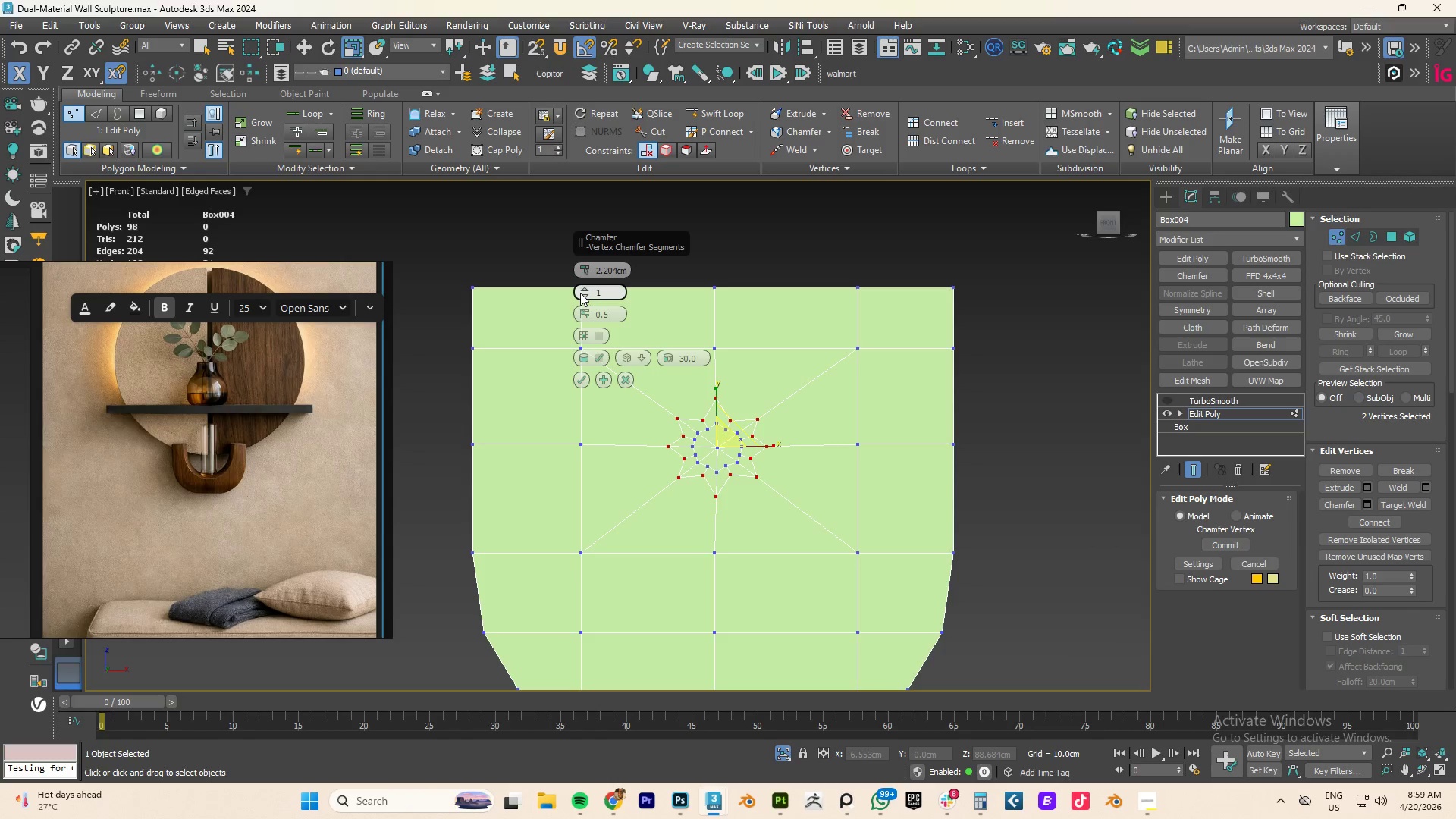 
left_click([582, 297])
 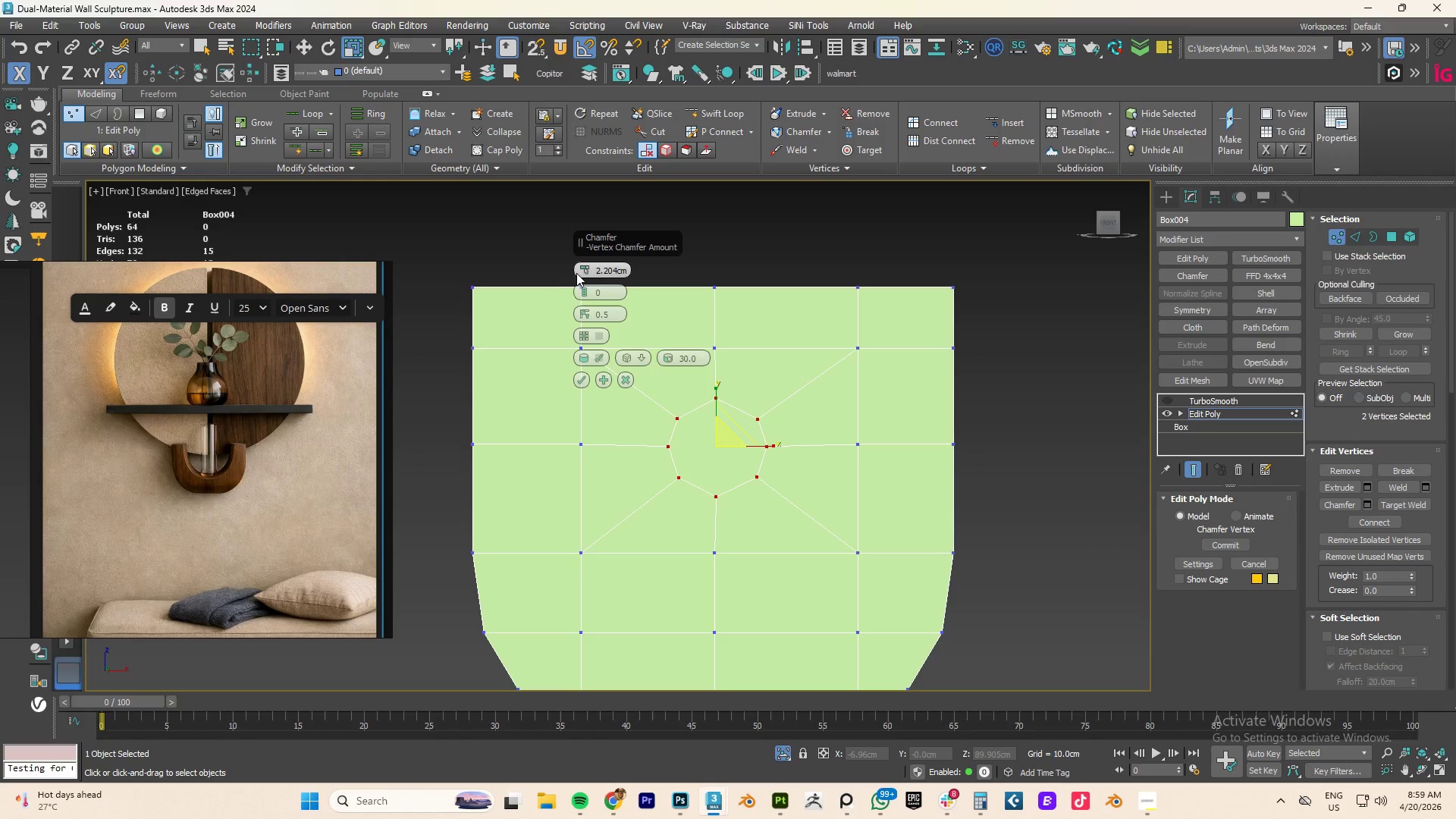 
left_click_drag(start_coordinate=[581, 272], to_coordinate=[581, 232])
 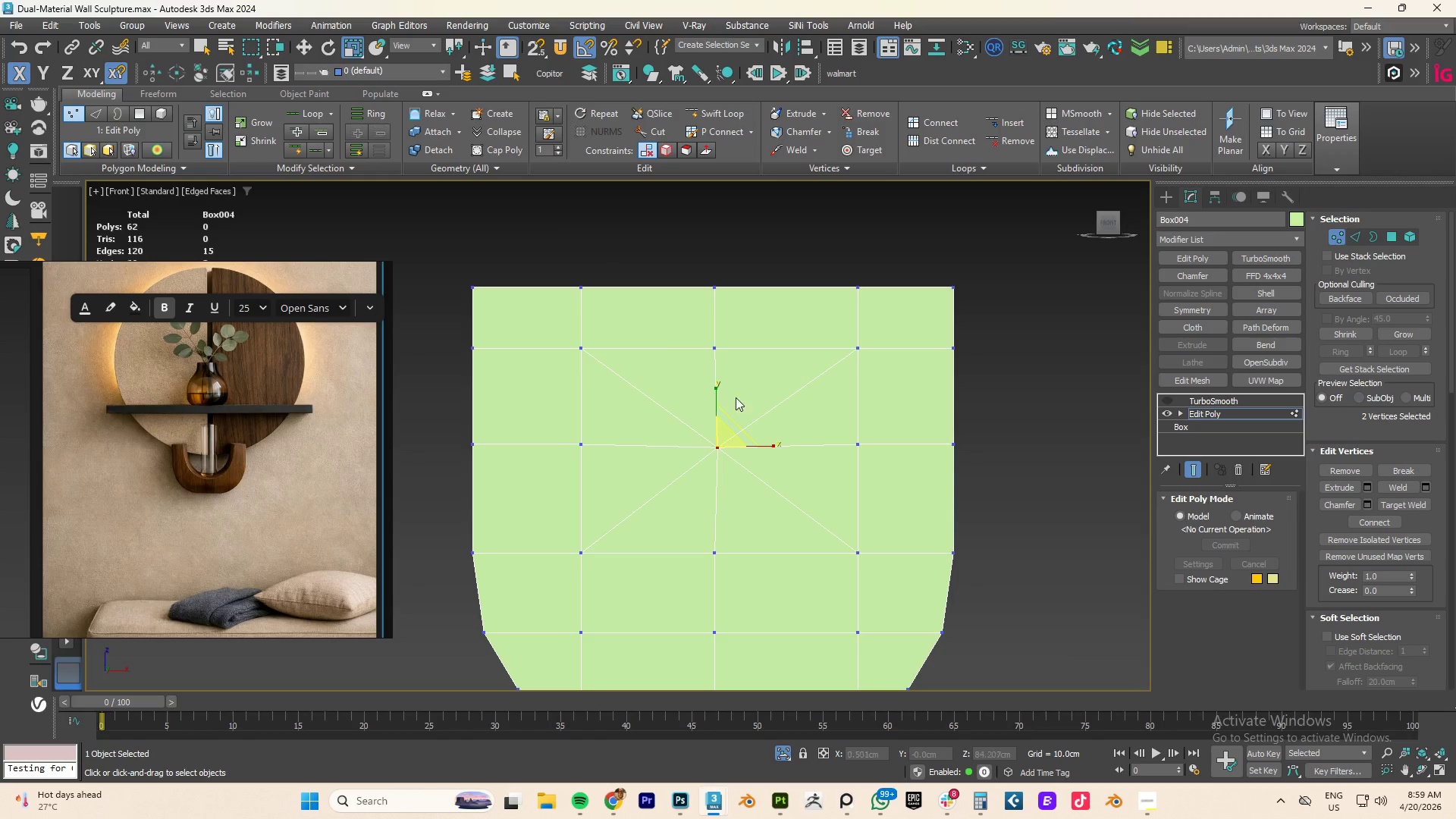 
key(F3)
 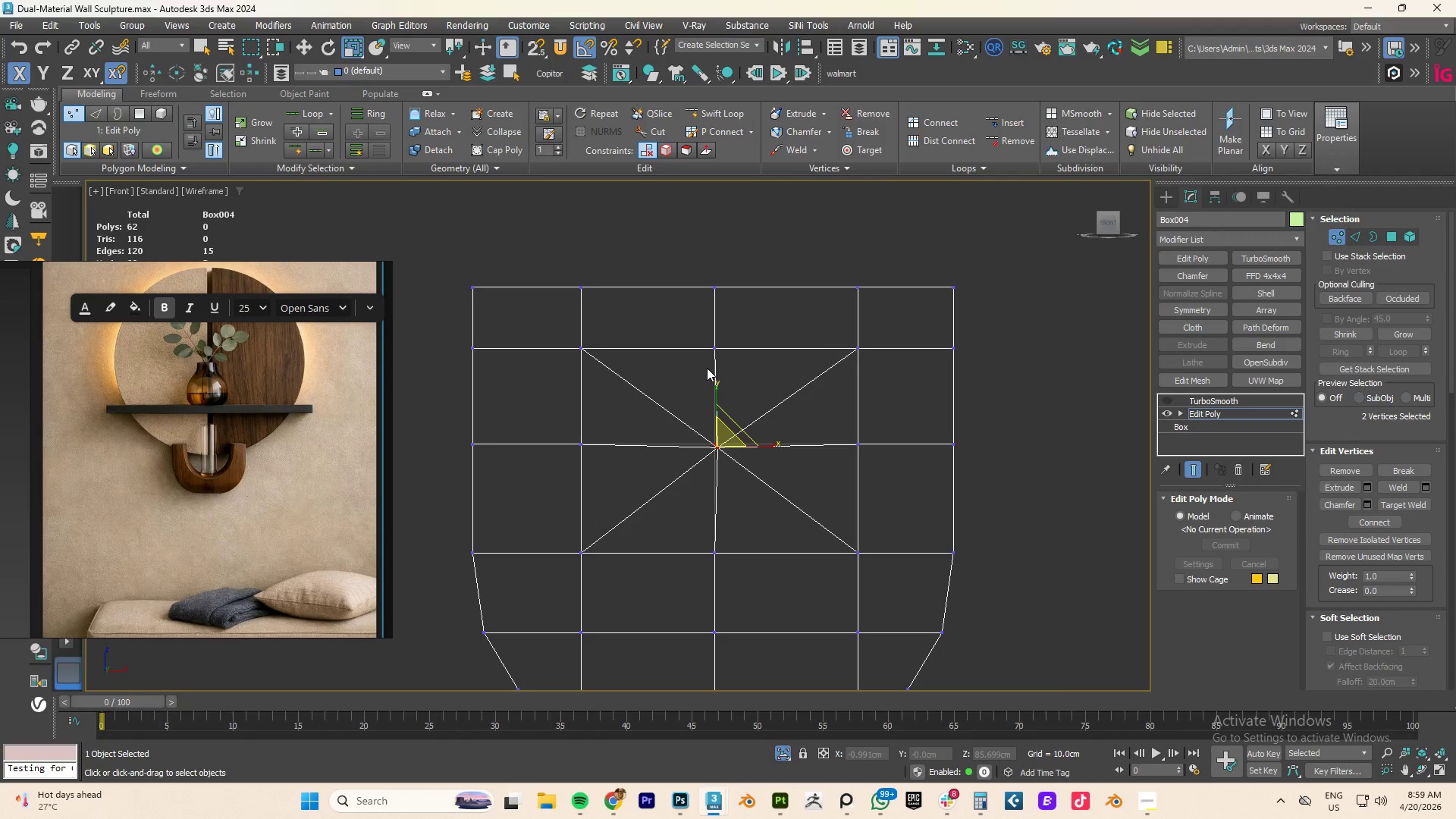 
key(F3)
 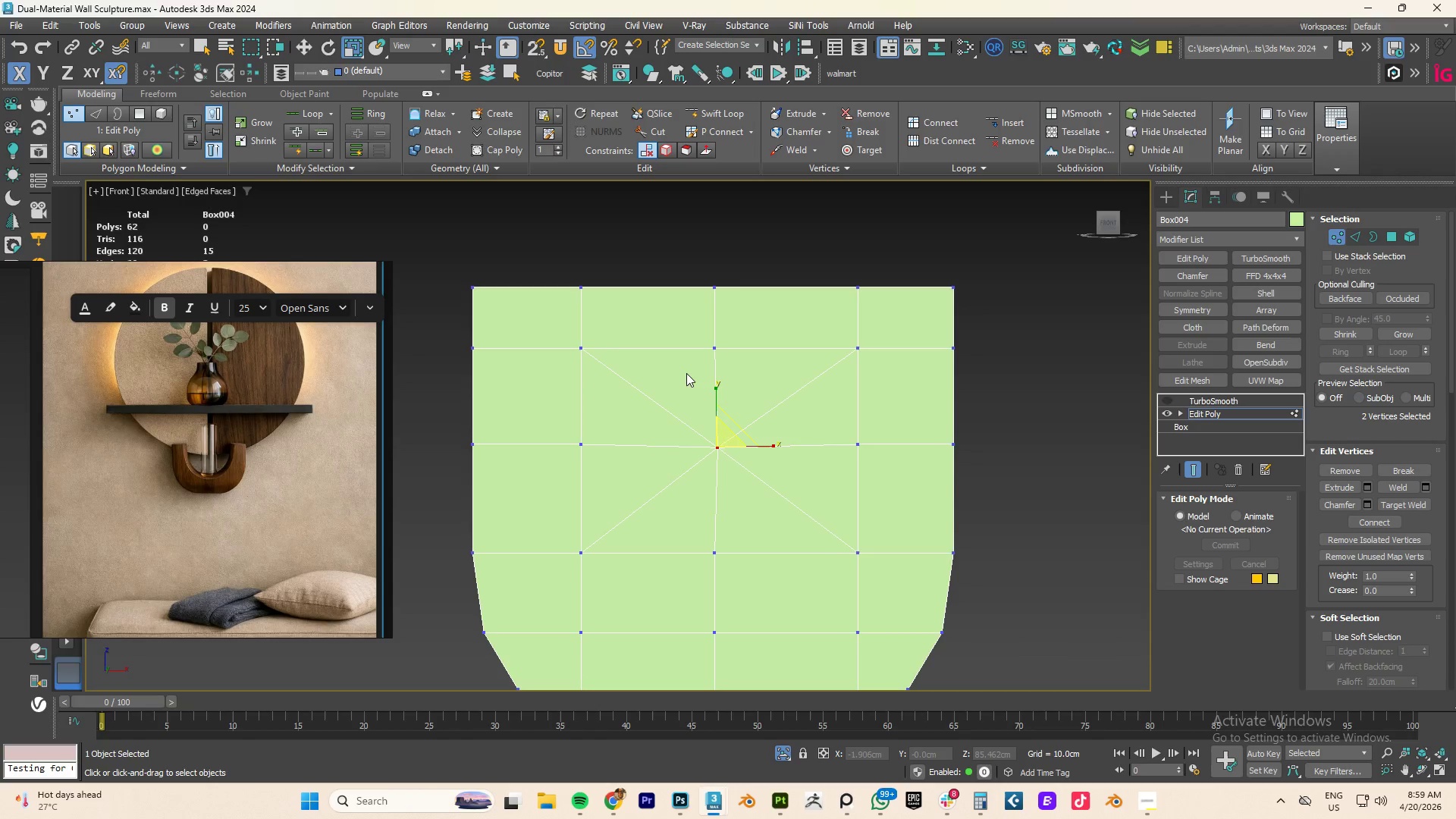 
key(4)
 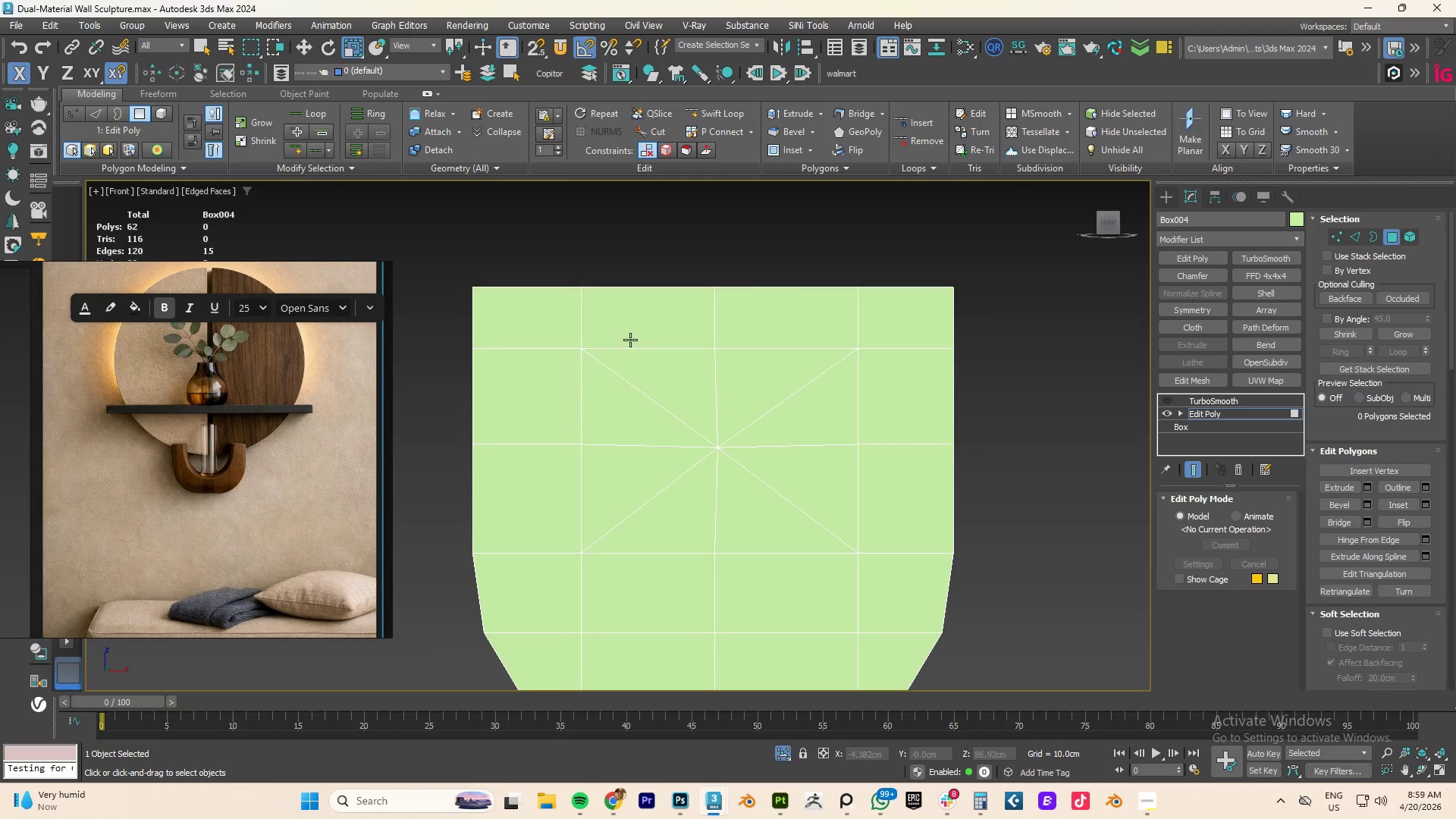 
left_click([629, 339])
 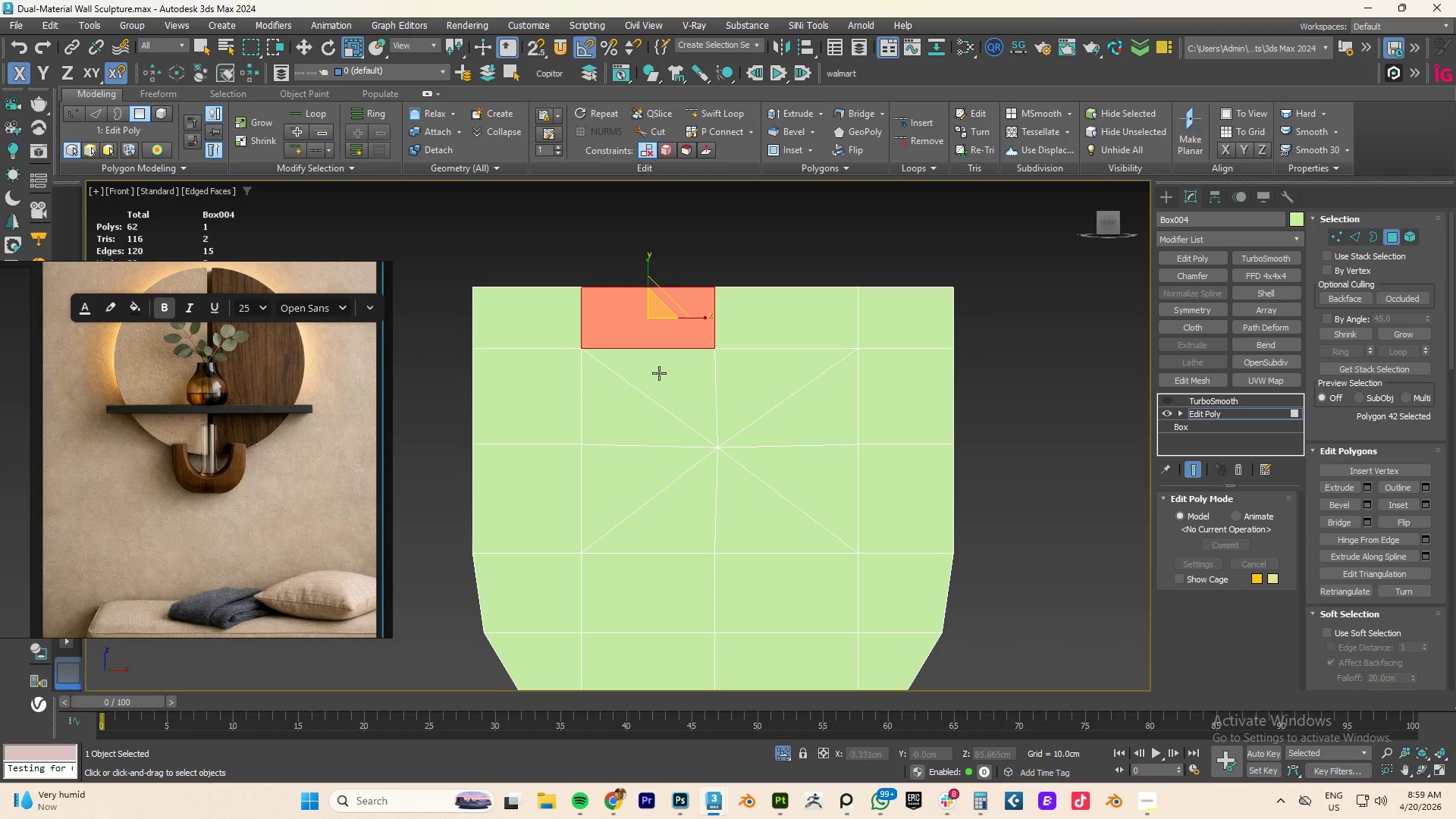 
hold_key(key=ControlLeft, duration=3.53)
double_click([661, 376])
 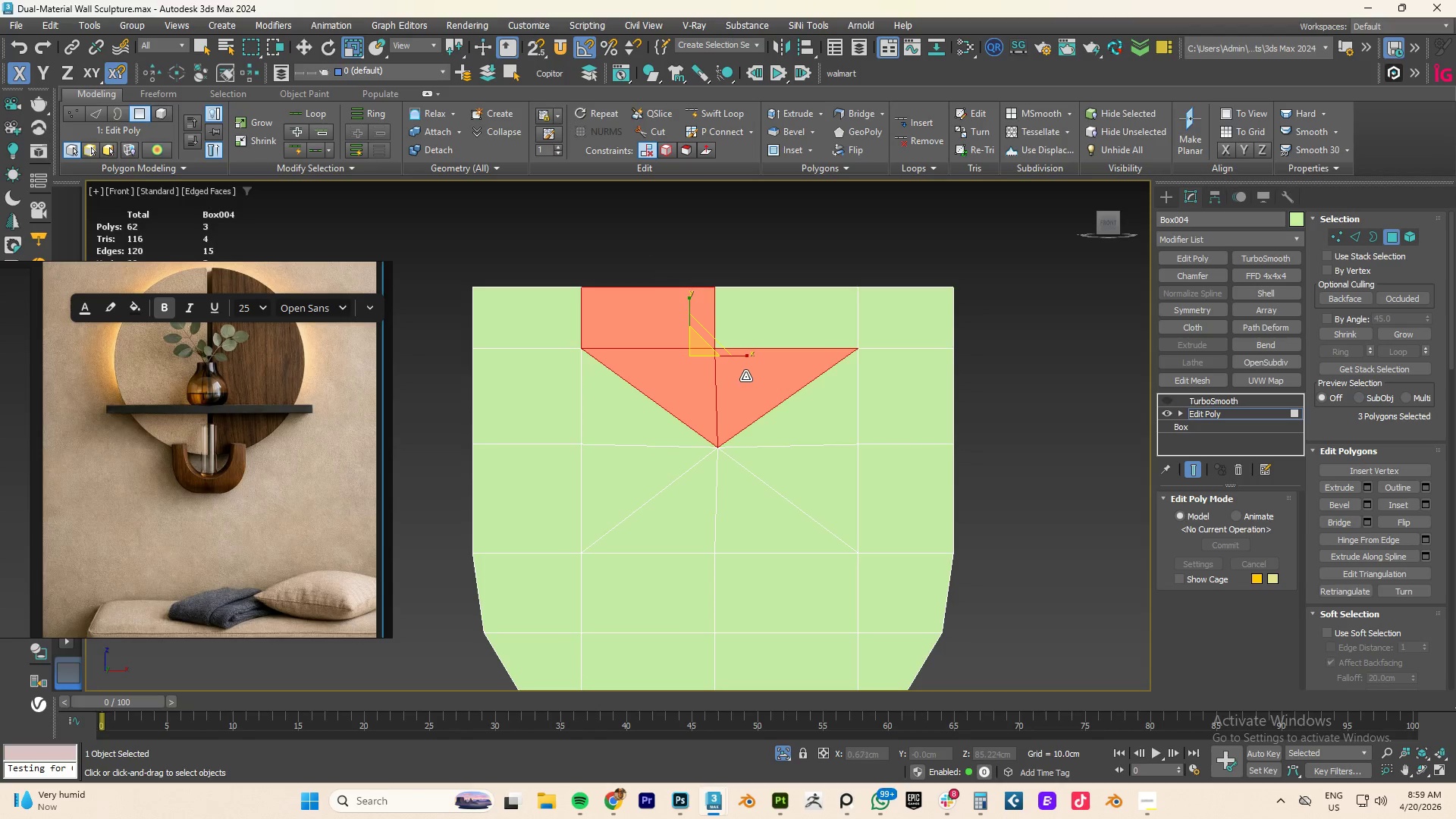 
triple_click([749, 340])
 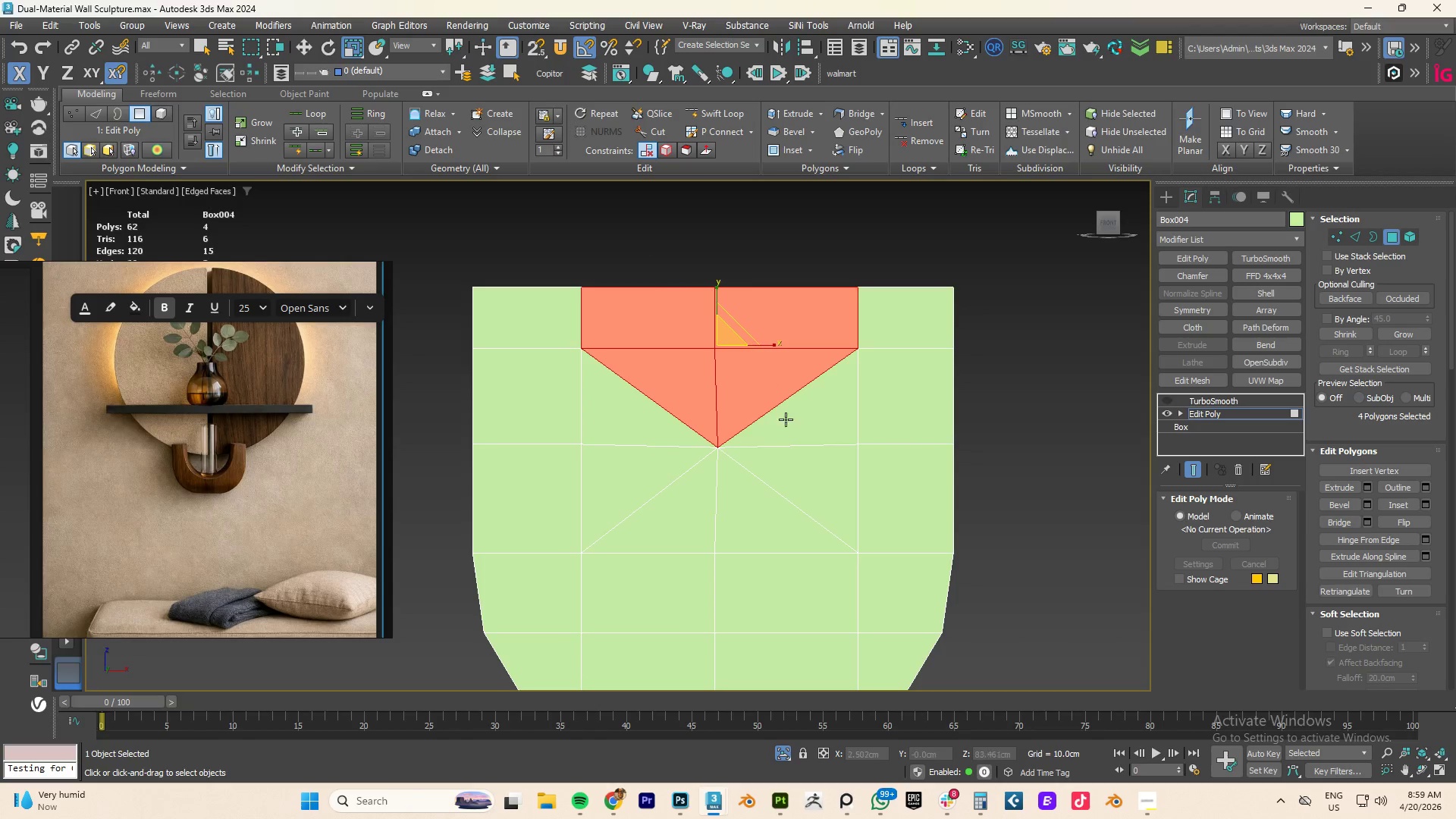 
triple_click([786, 422])
 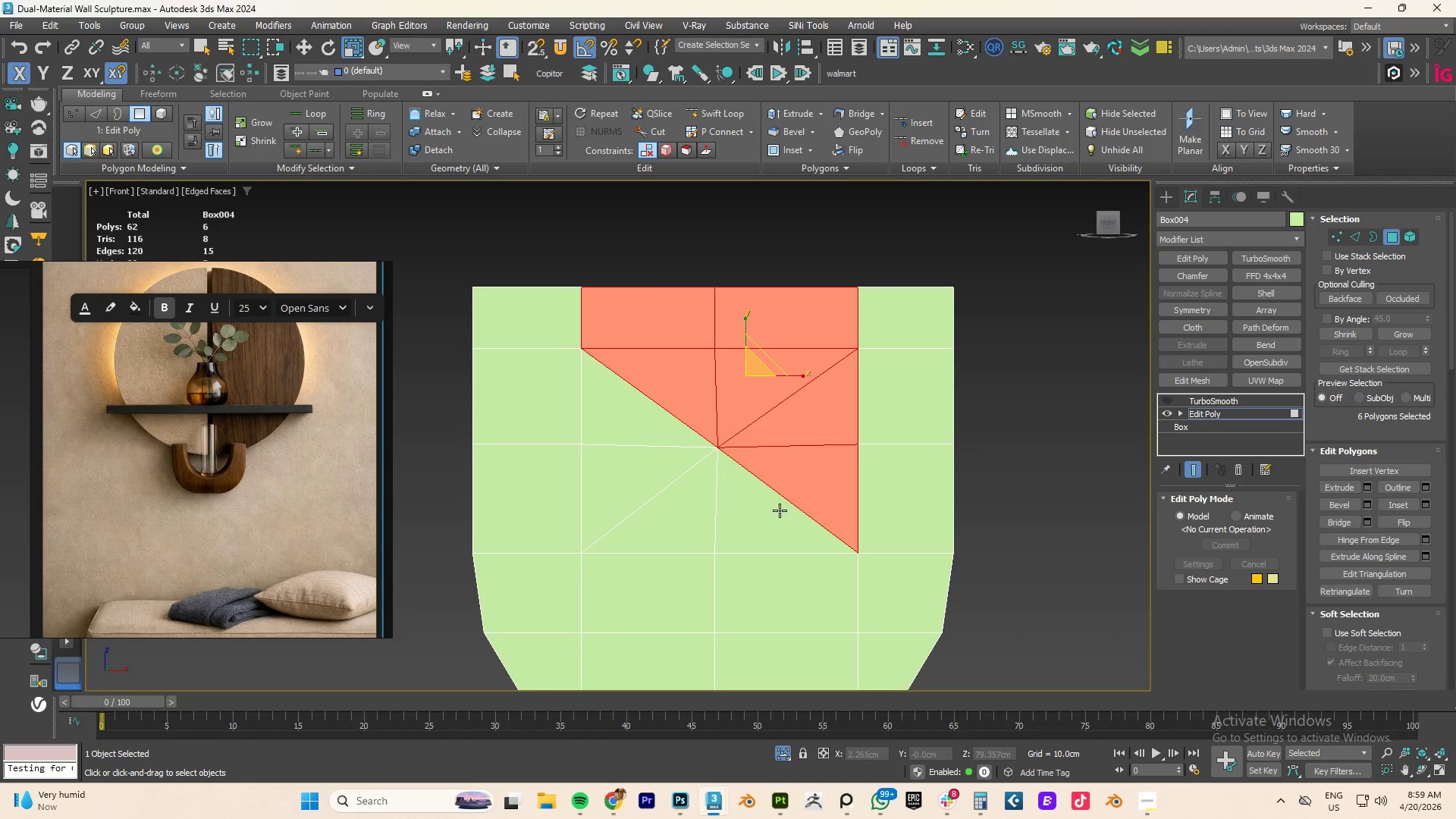 
triple_click([771, 515])
 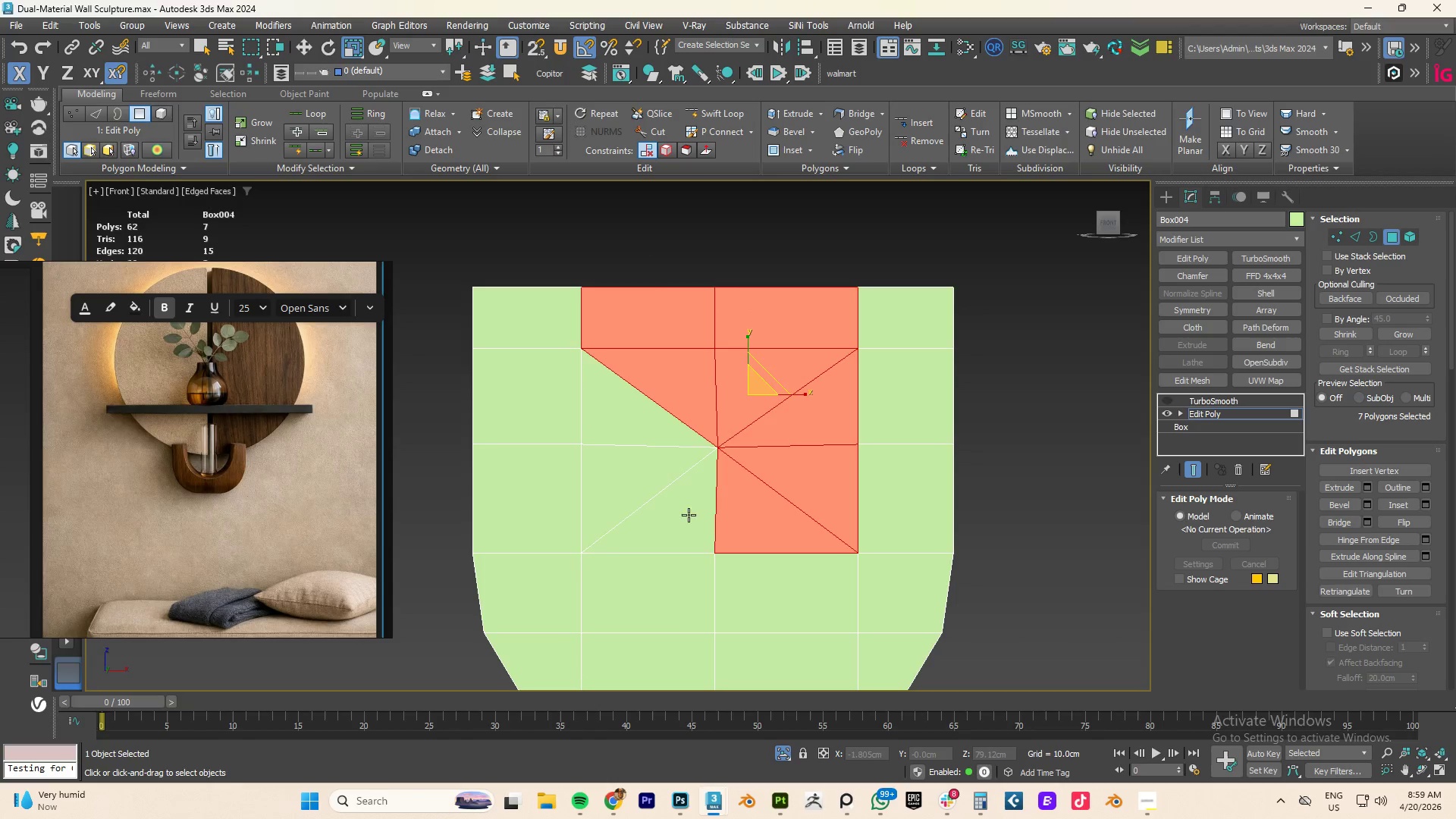 
triple_click([689, 515])
 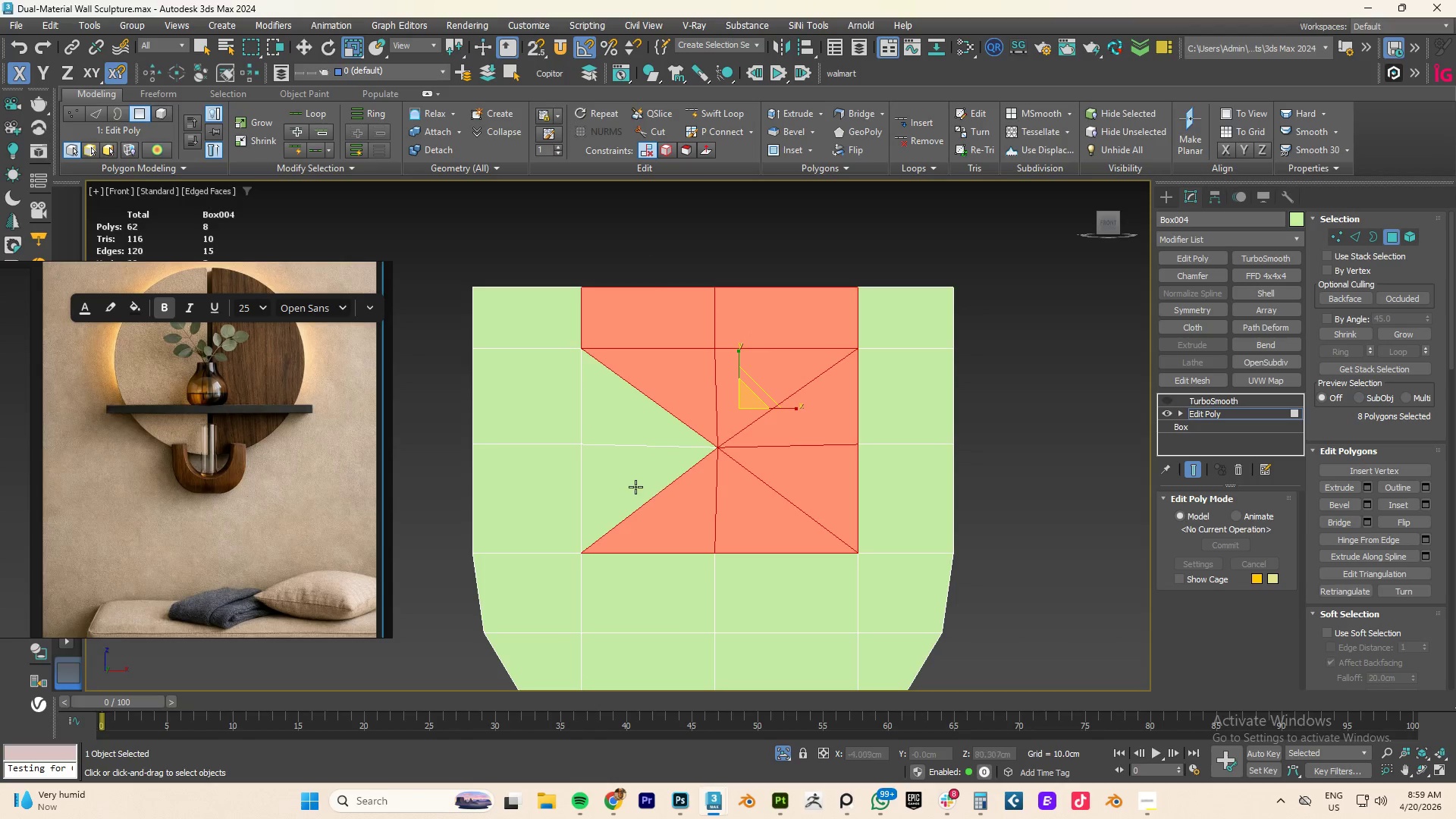 
triple_click([633, 485])
 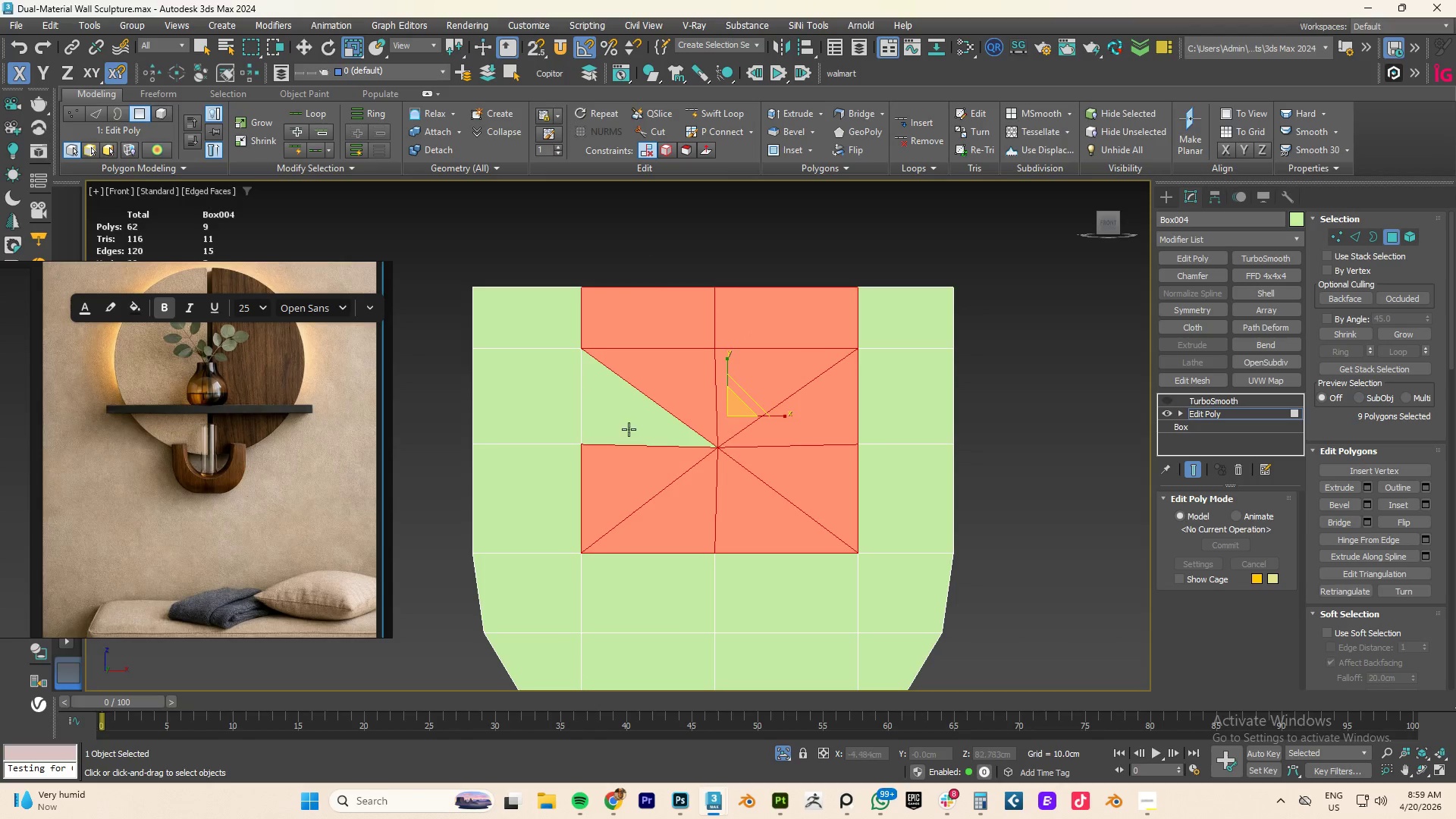 
triple_click([626, 417])
 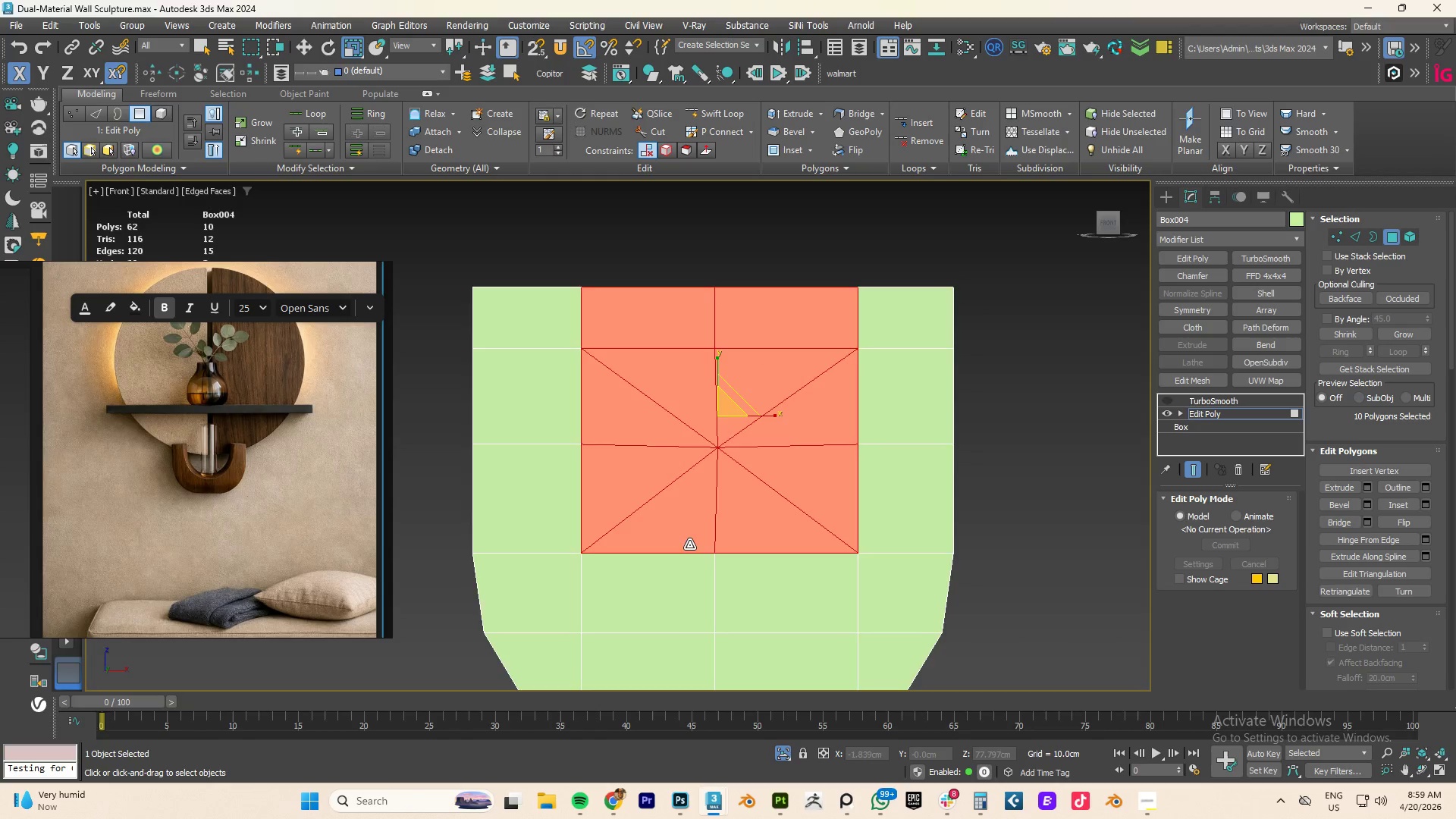 
scroll: coordinate [692, 535], scroll_direction: down, amount: 2.0
 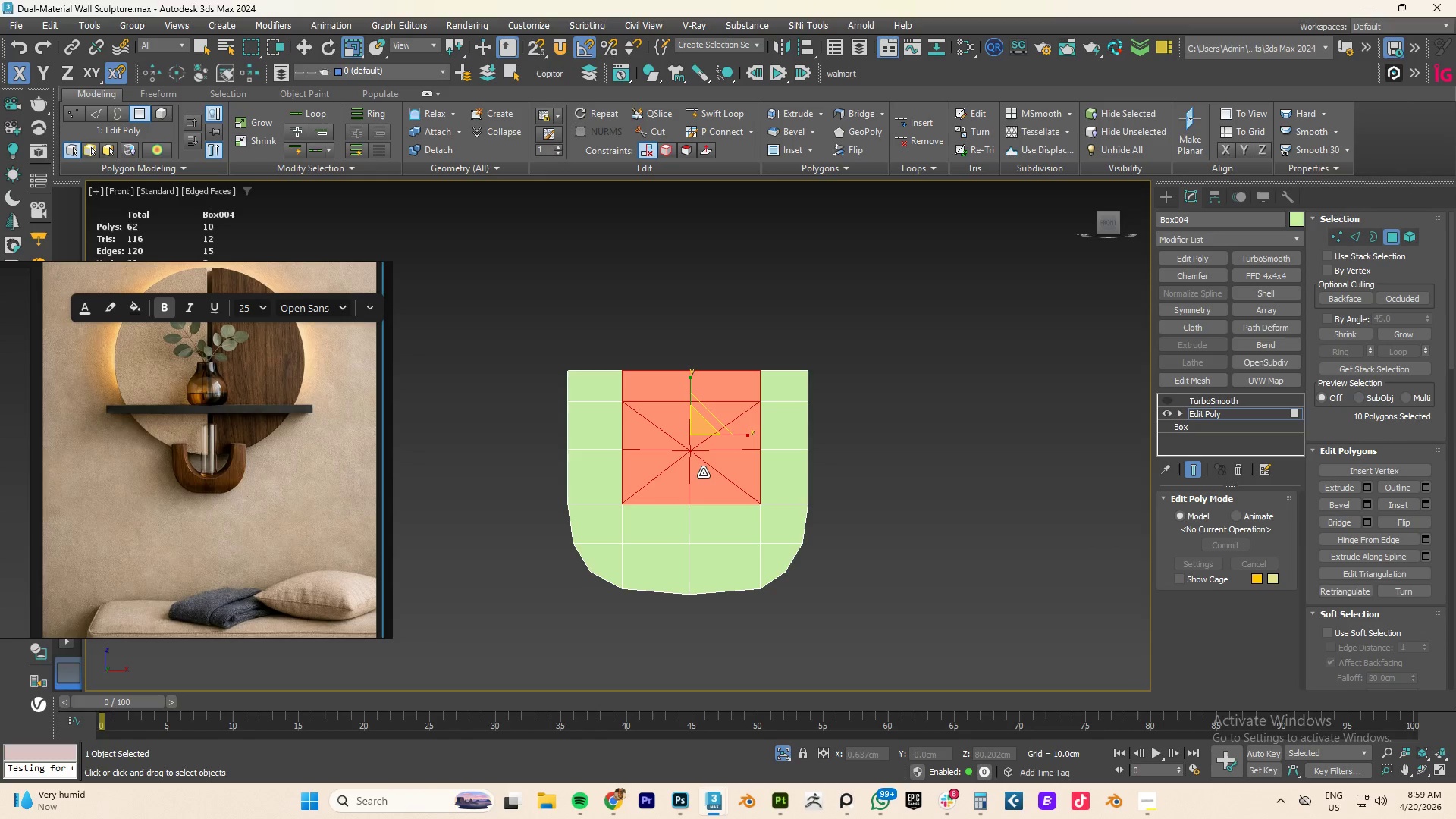 
key(Delete)
 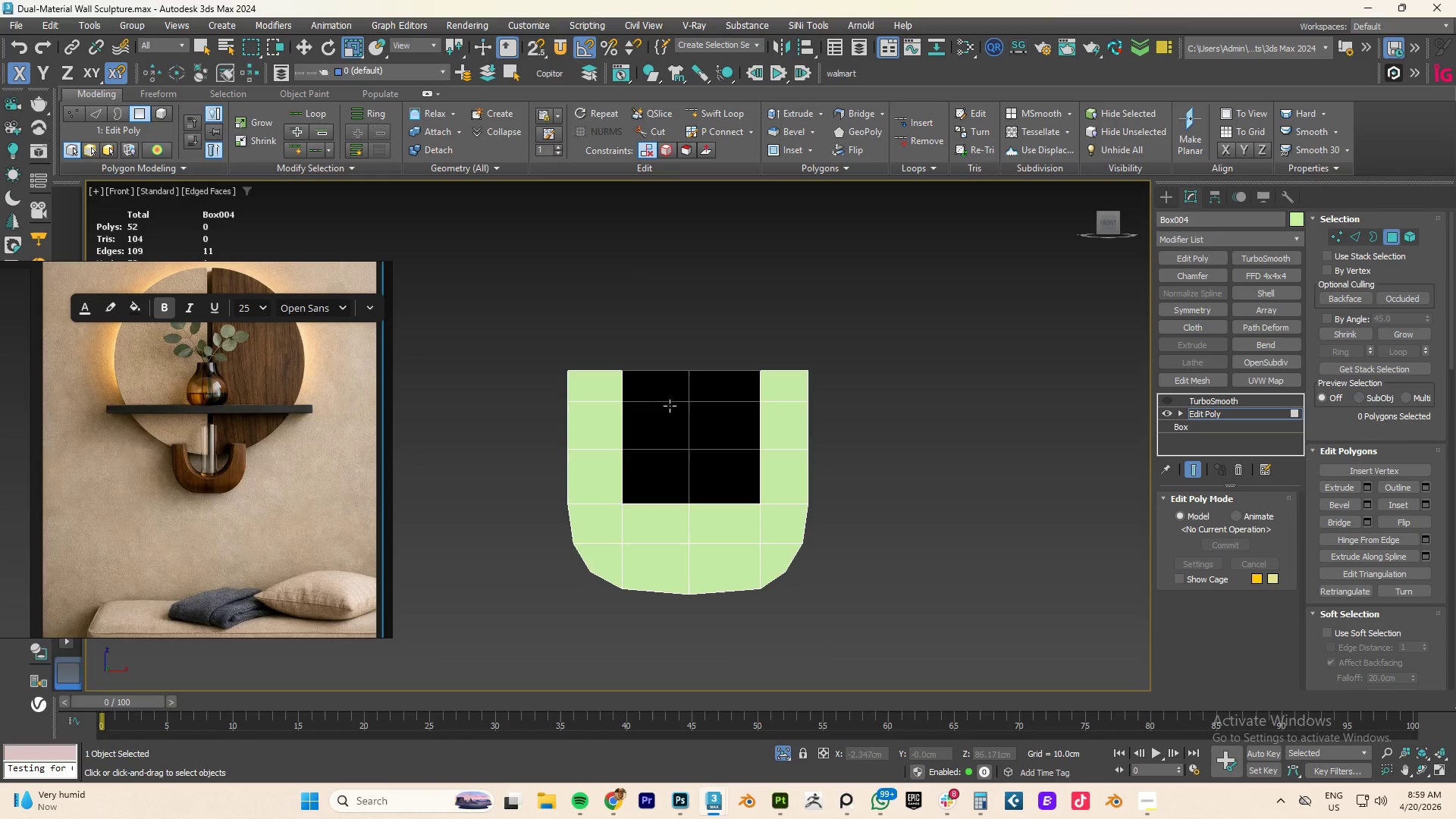 
left_click([653, 394])
 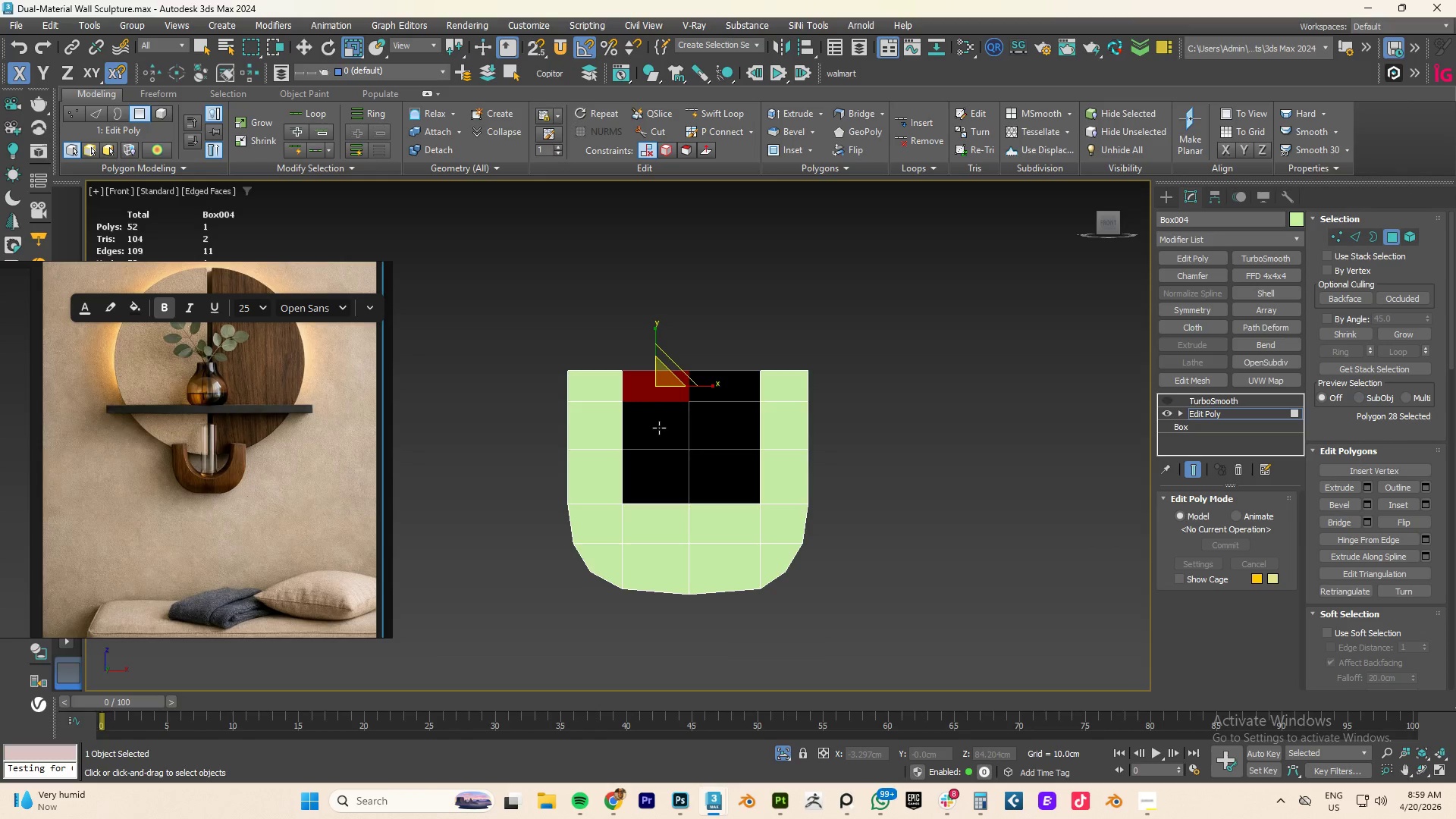 
hold_key(key=ControlLeft, duration=1.94)
double_click([717, 419])
 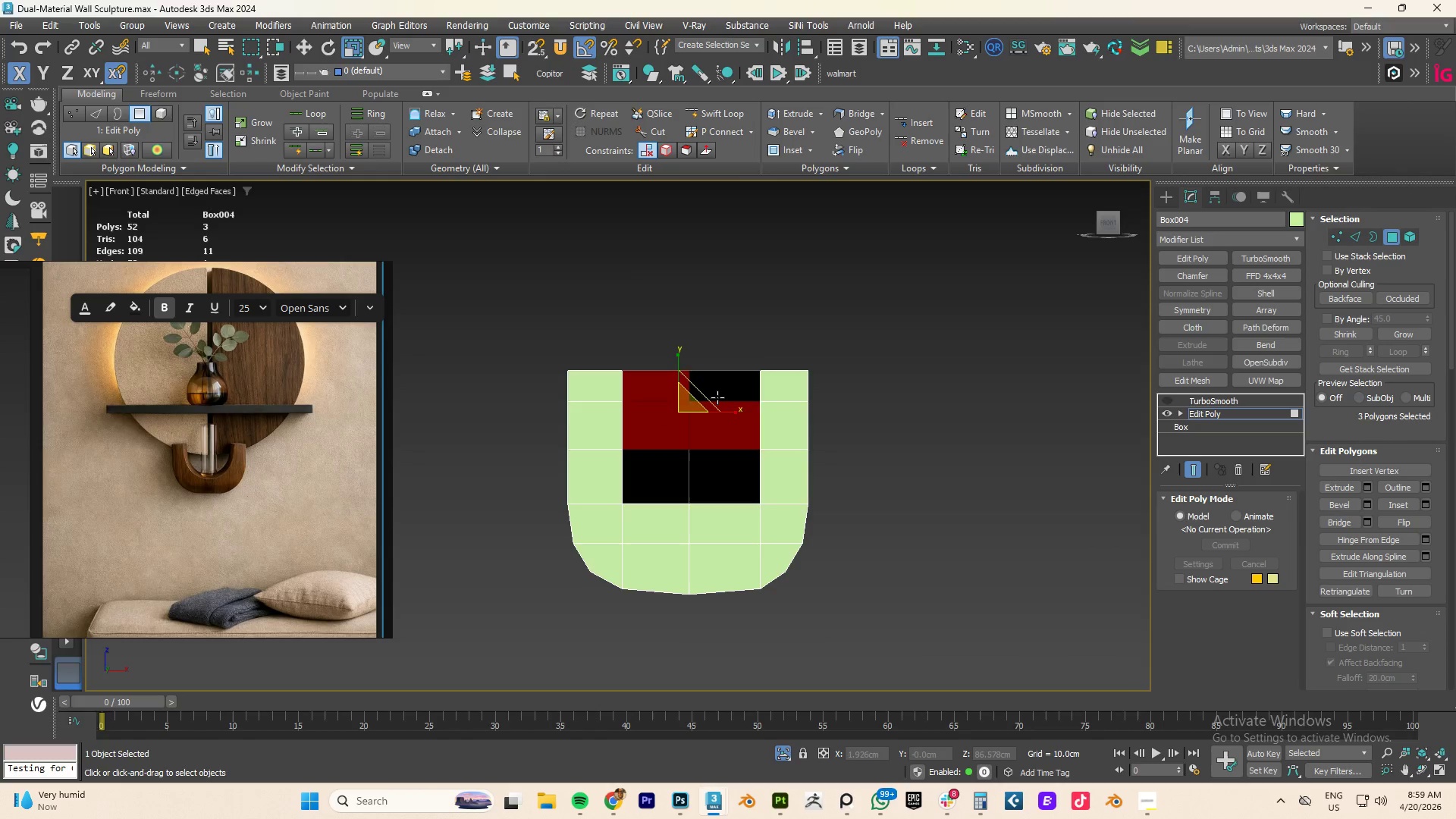 
triple_click([717, 397])
 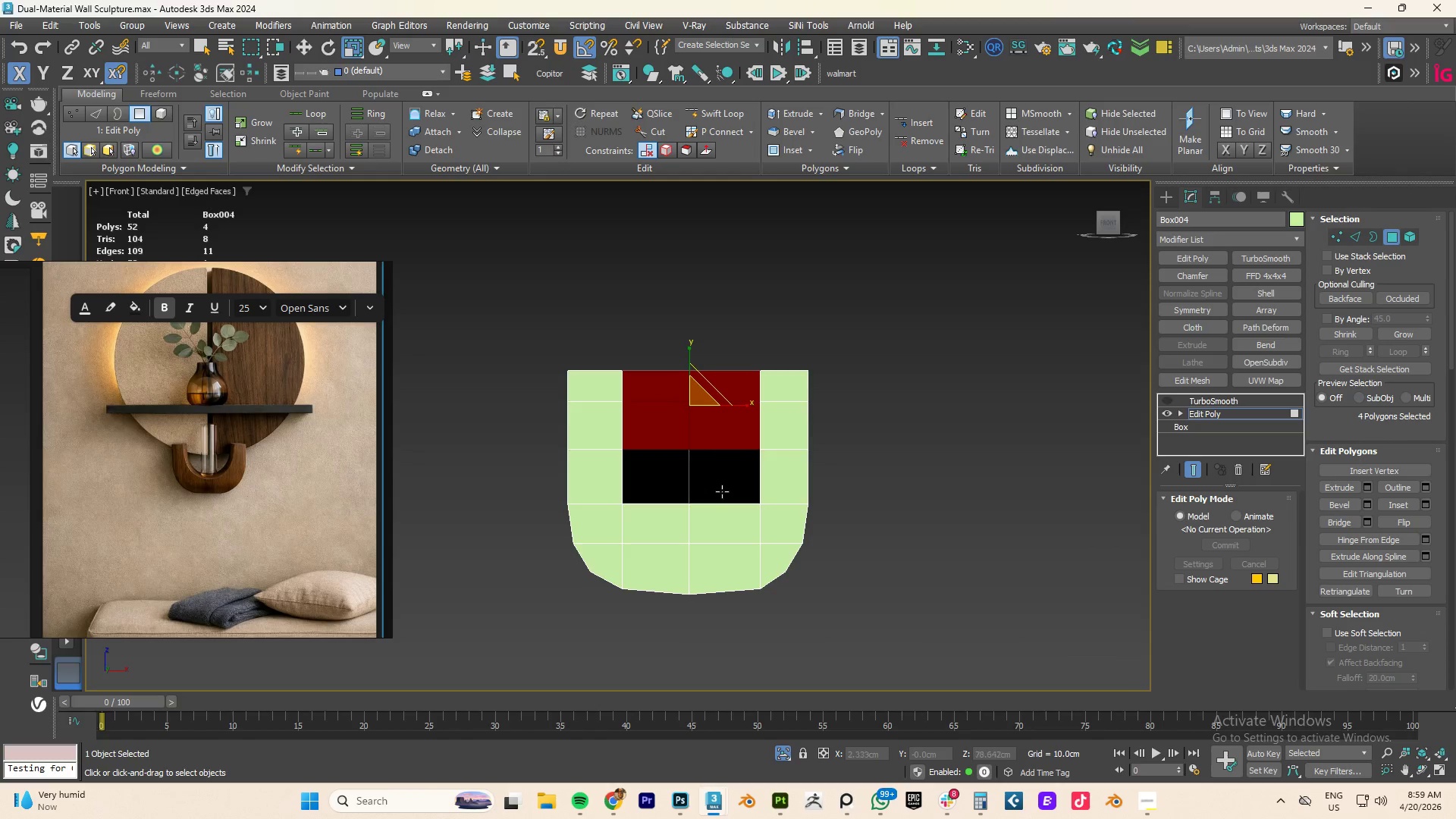 
triple_click([723, 492])
 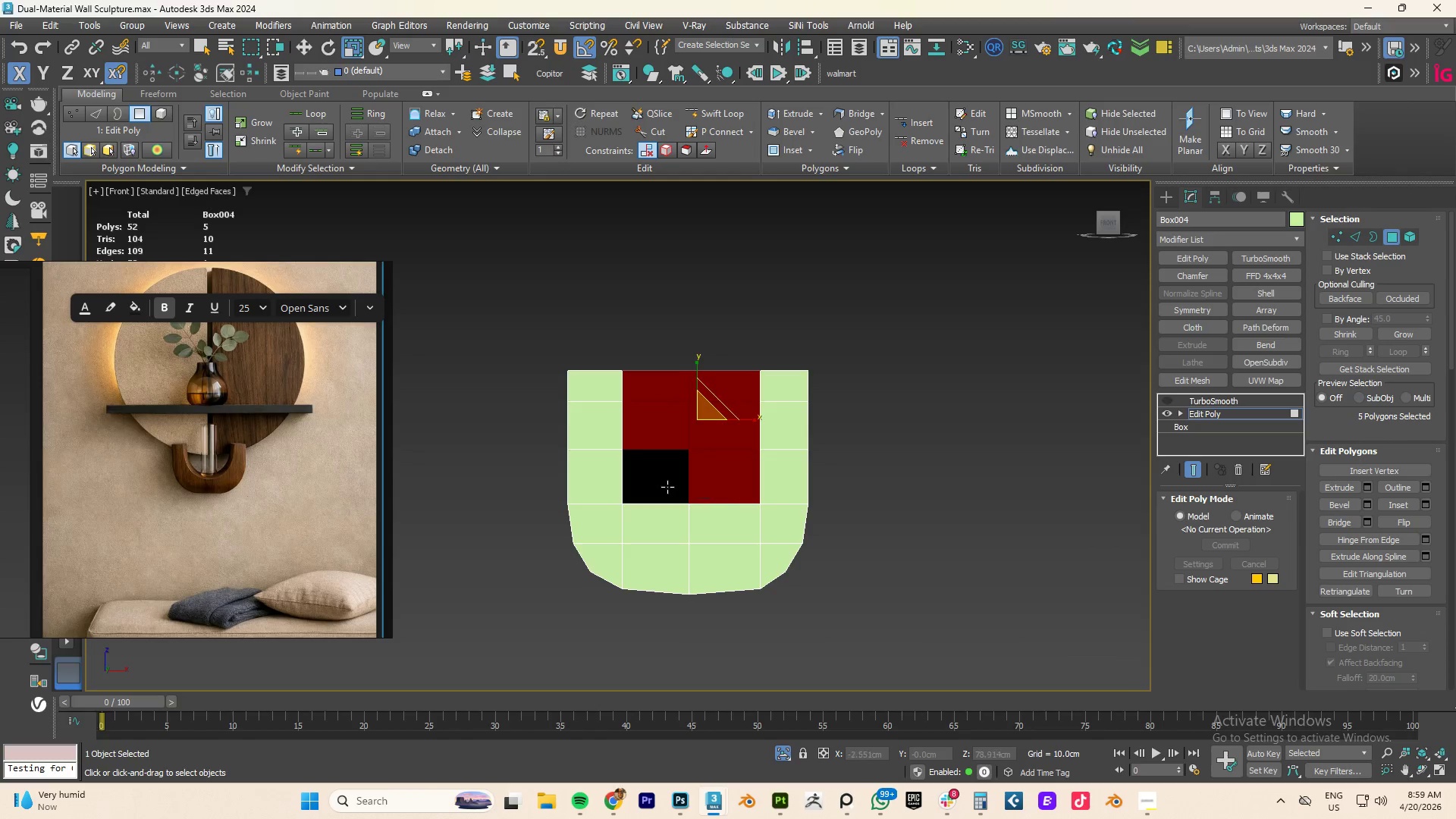 
triple_click([655, 485])
 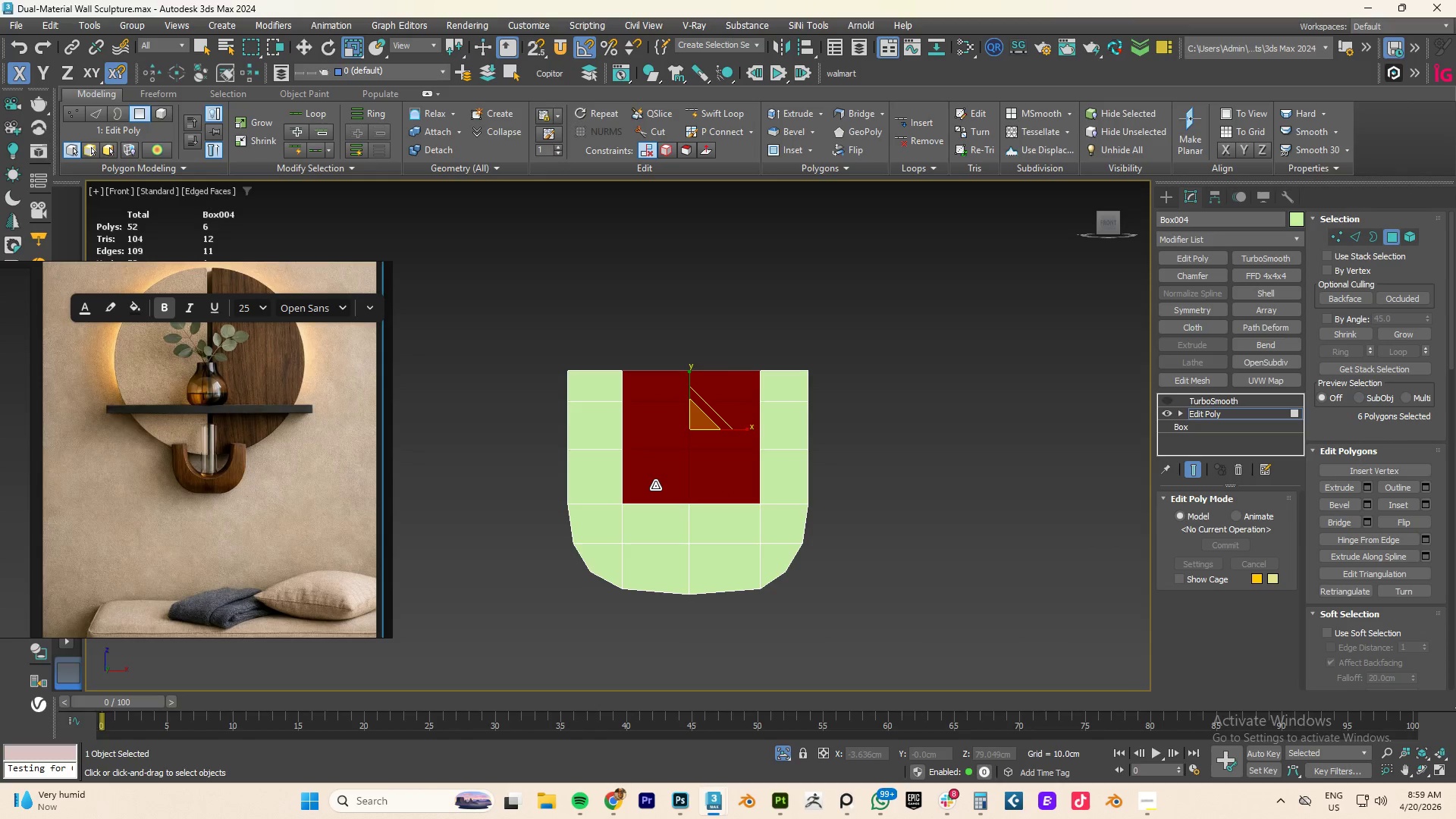 
key(Delete)
 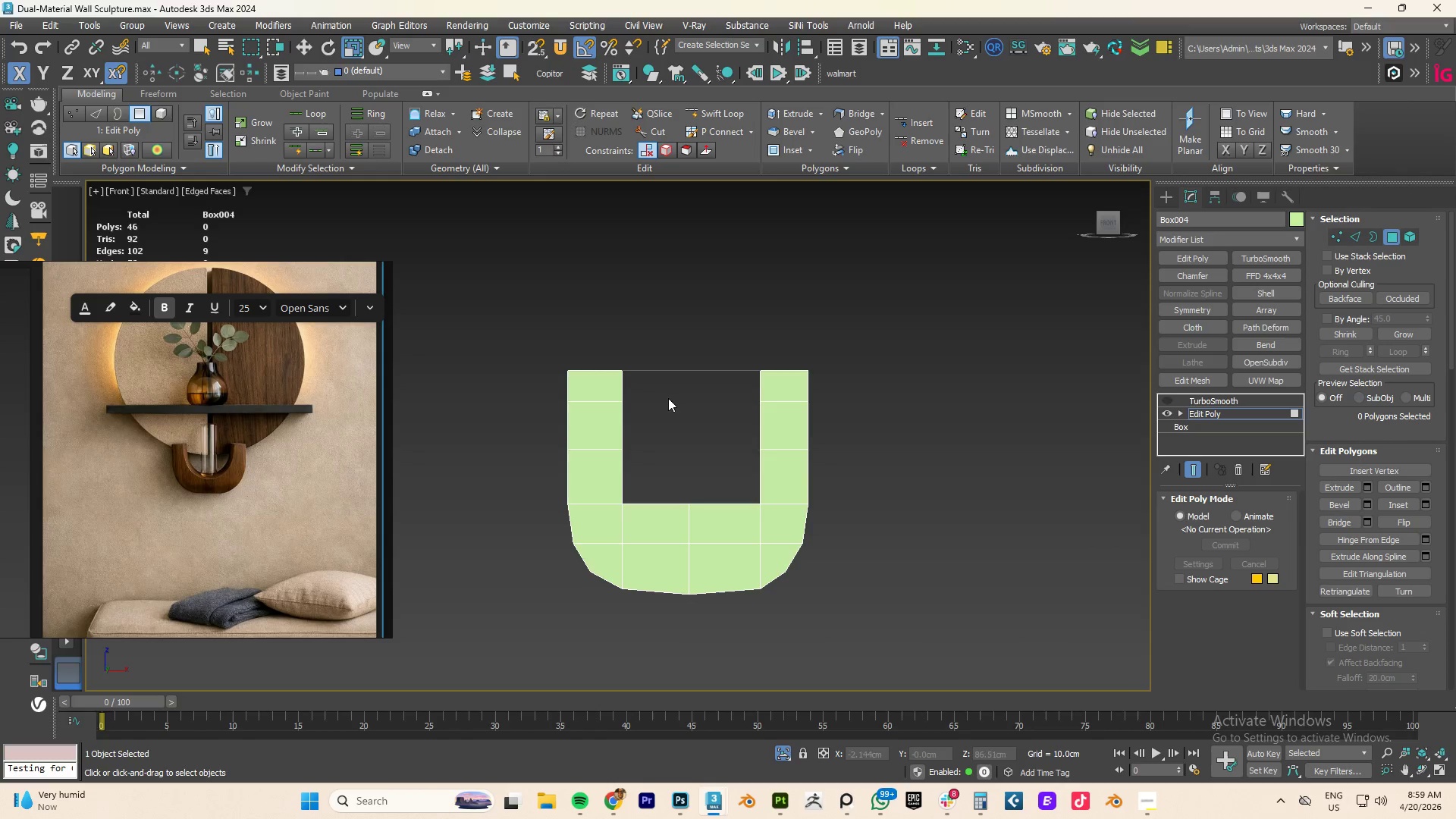 
left_click_drag(start_coordinate=[629, 318], to_coordinate=[752, 407])
 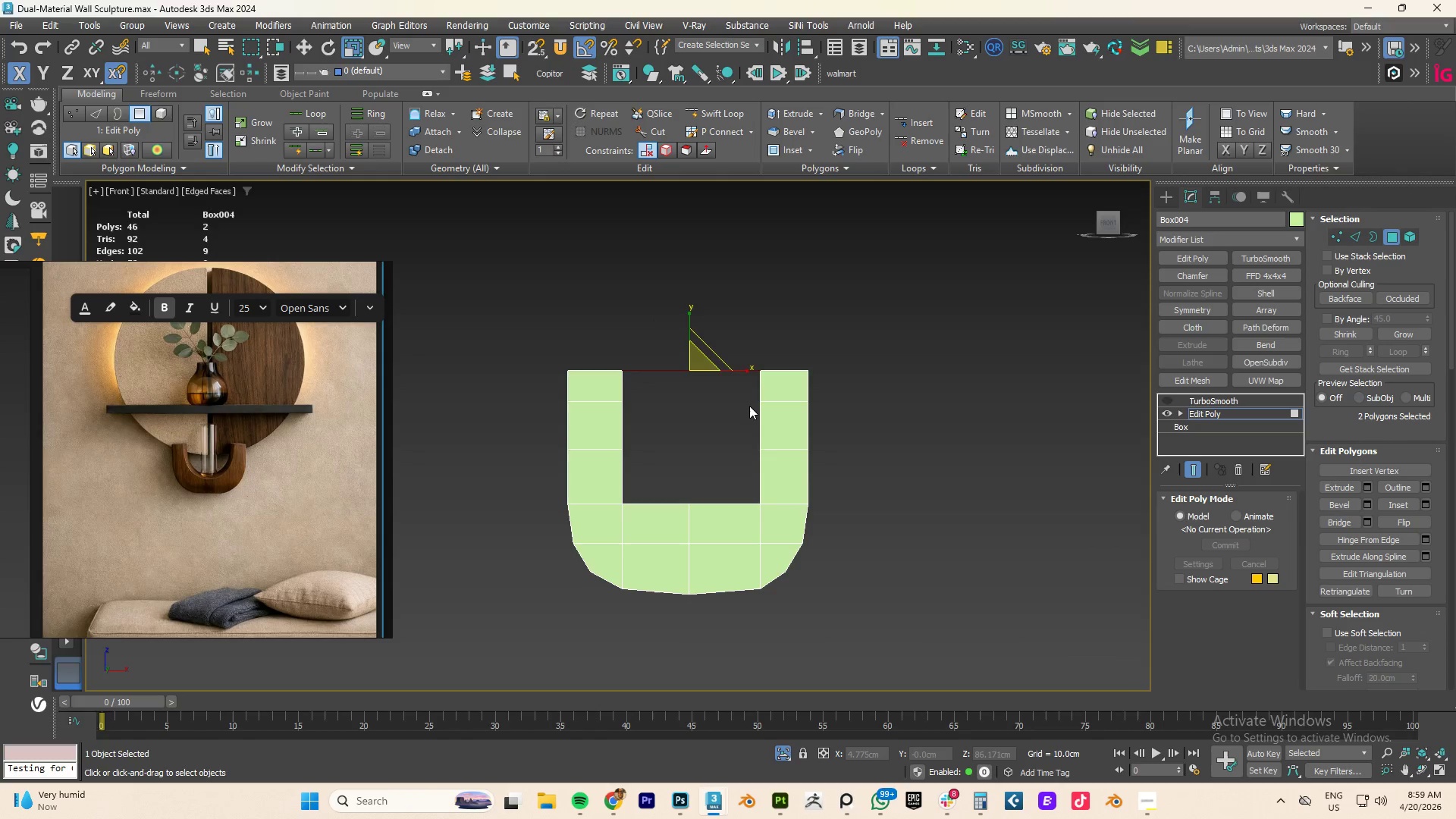 
key(Delete)
 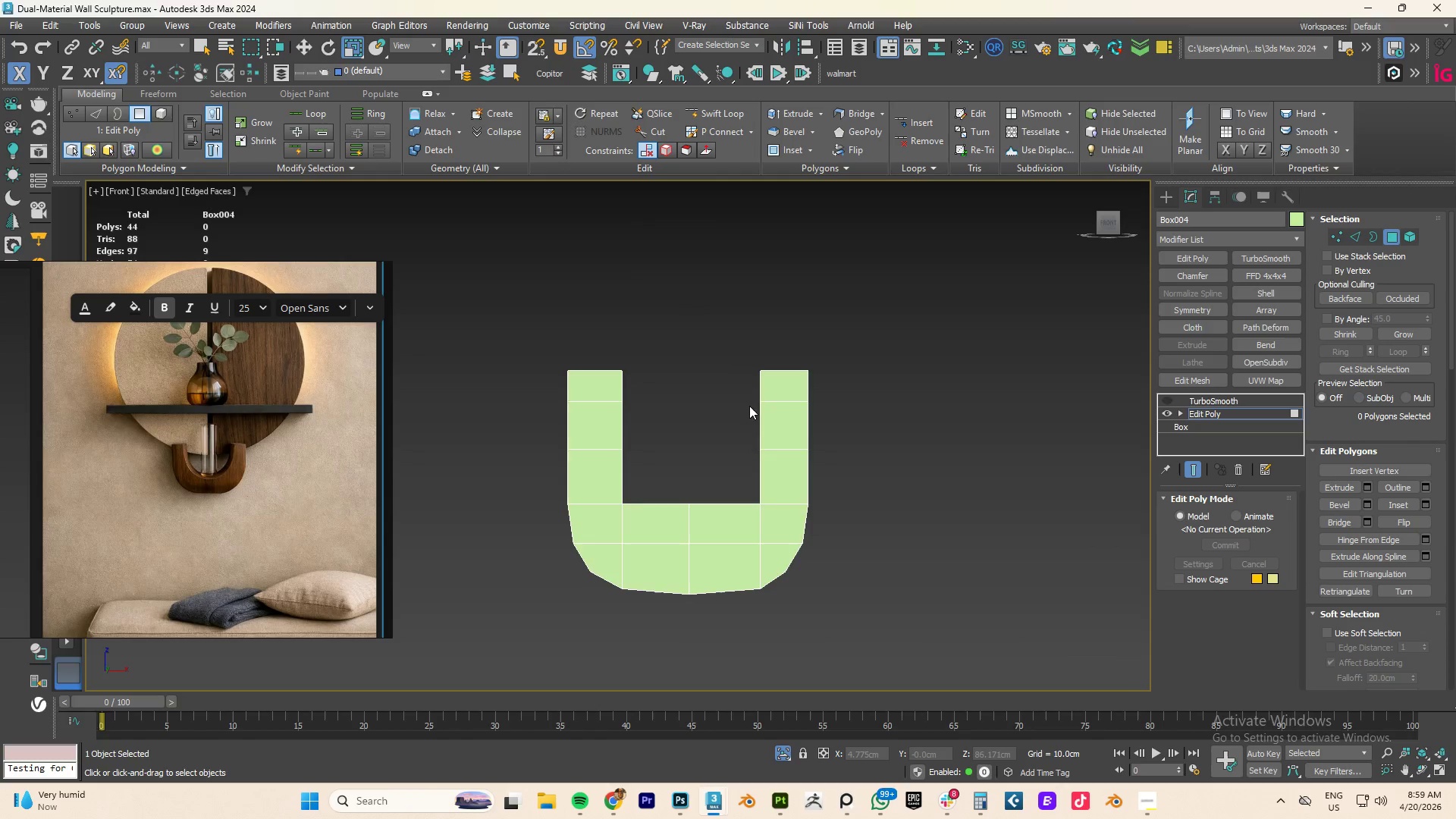 
hold_key(key=AltLeft, duration=0.75)
scroll: coordinate [739, 410], scroll_direction: down, amount: 1.0
 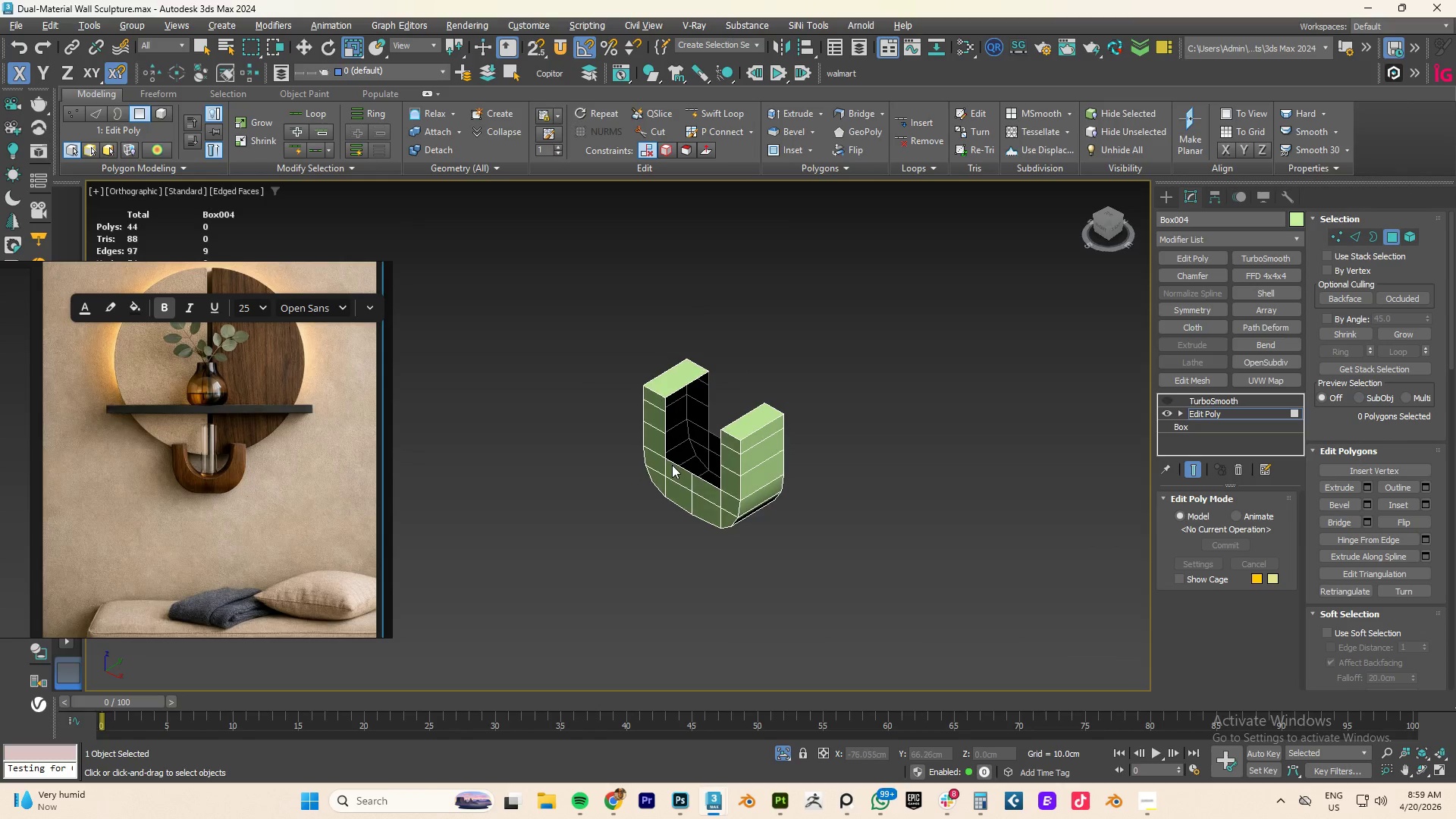 
scroll: coordinate [686, 446], scroll_direction: up, amount: 2.0
 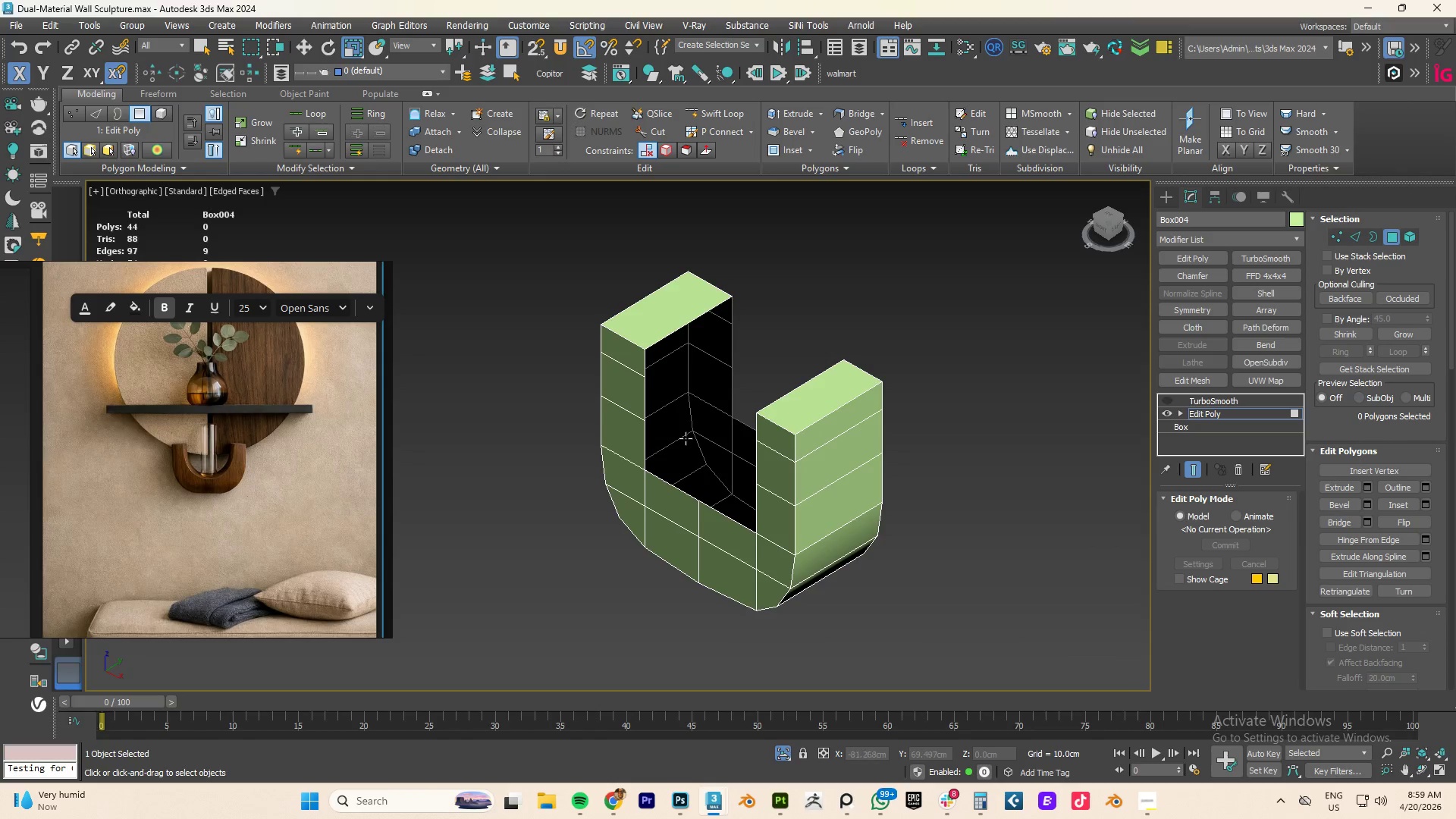 
key(3)
 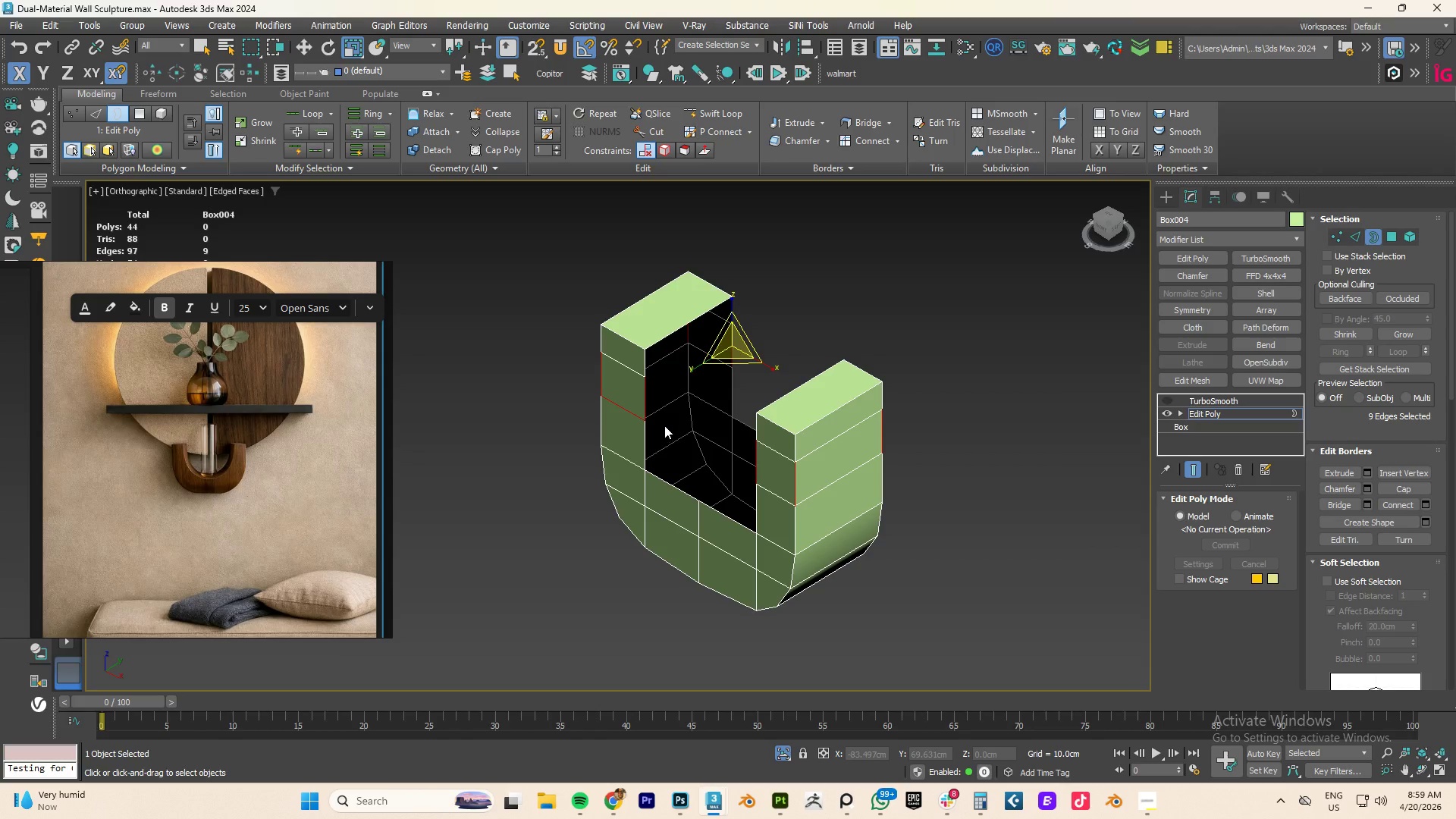 
type(23)
 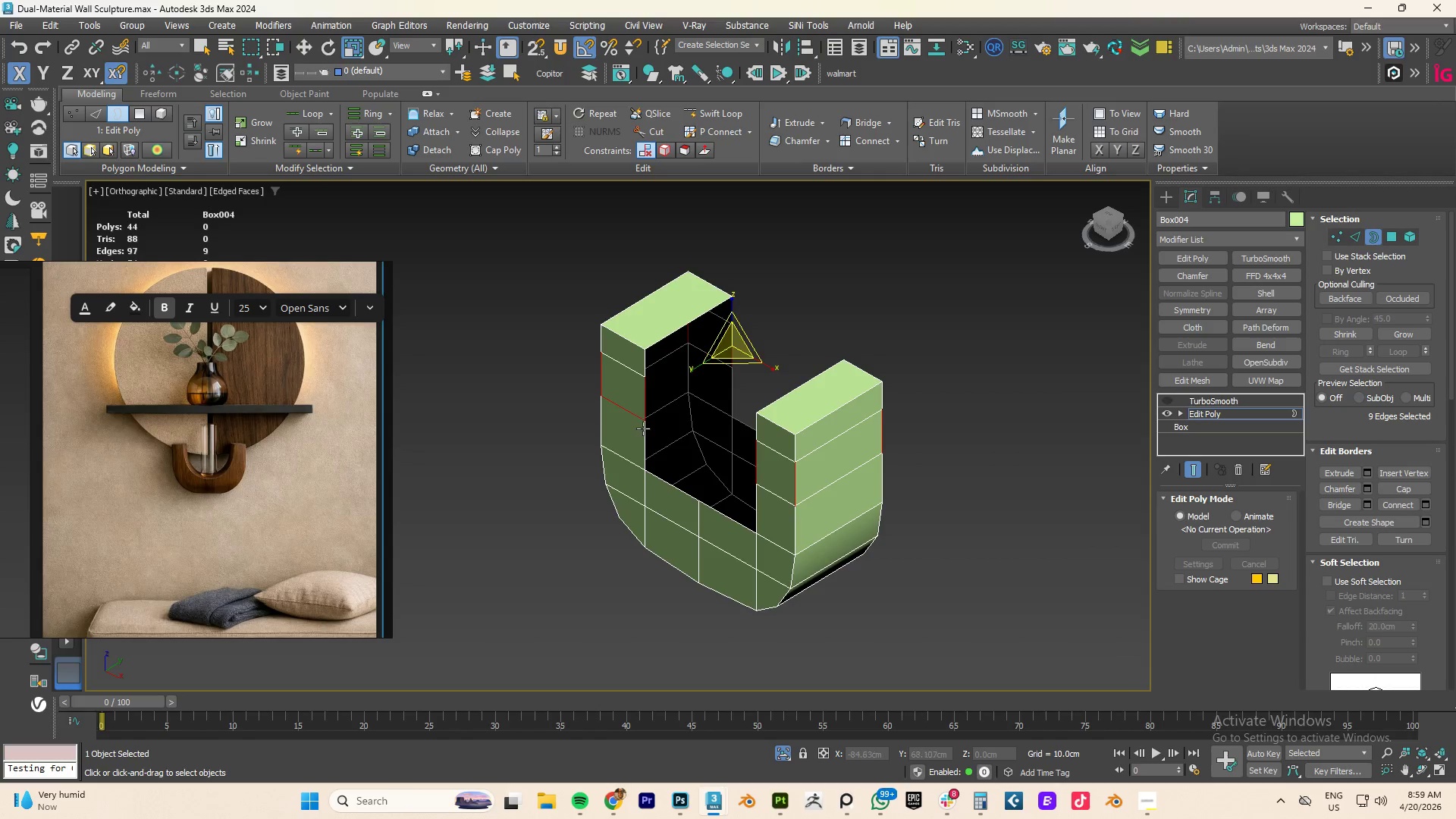 
left_click([643, 428])
 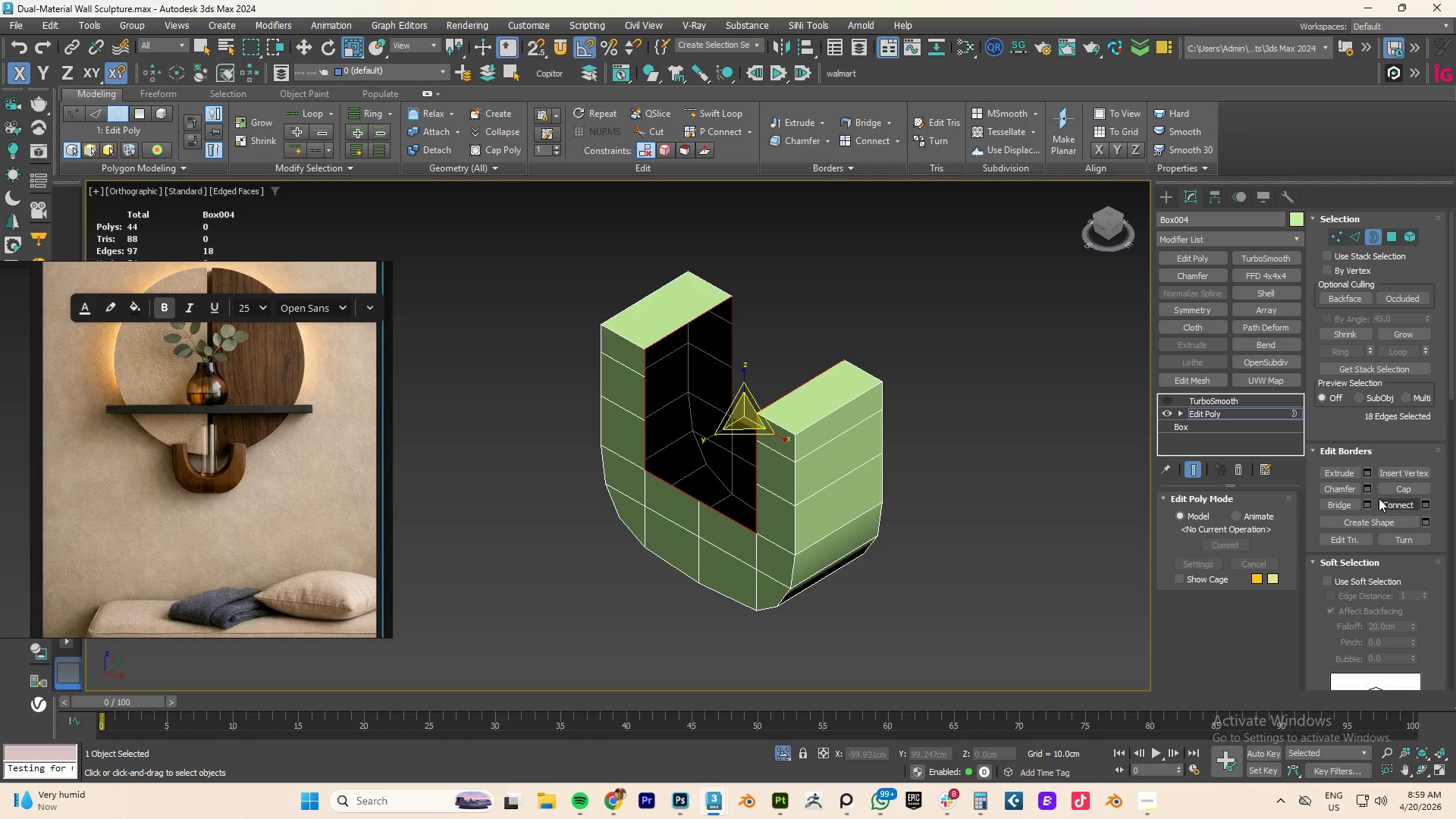 
left_click([1343, 503])
 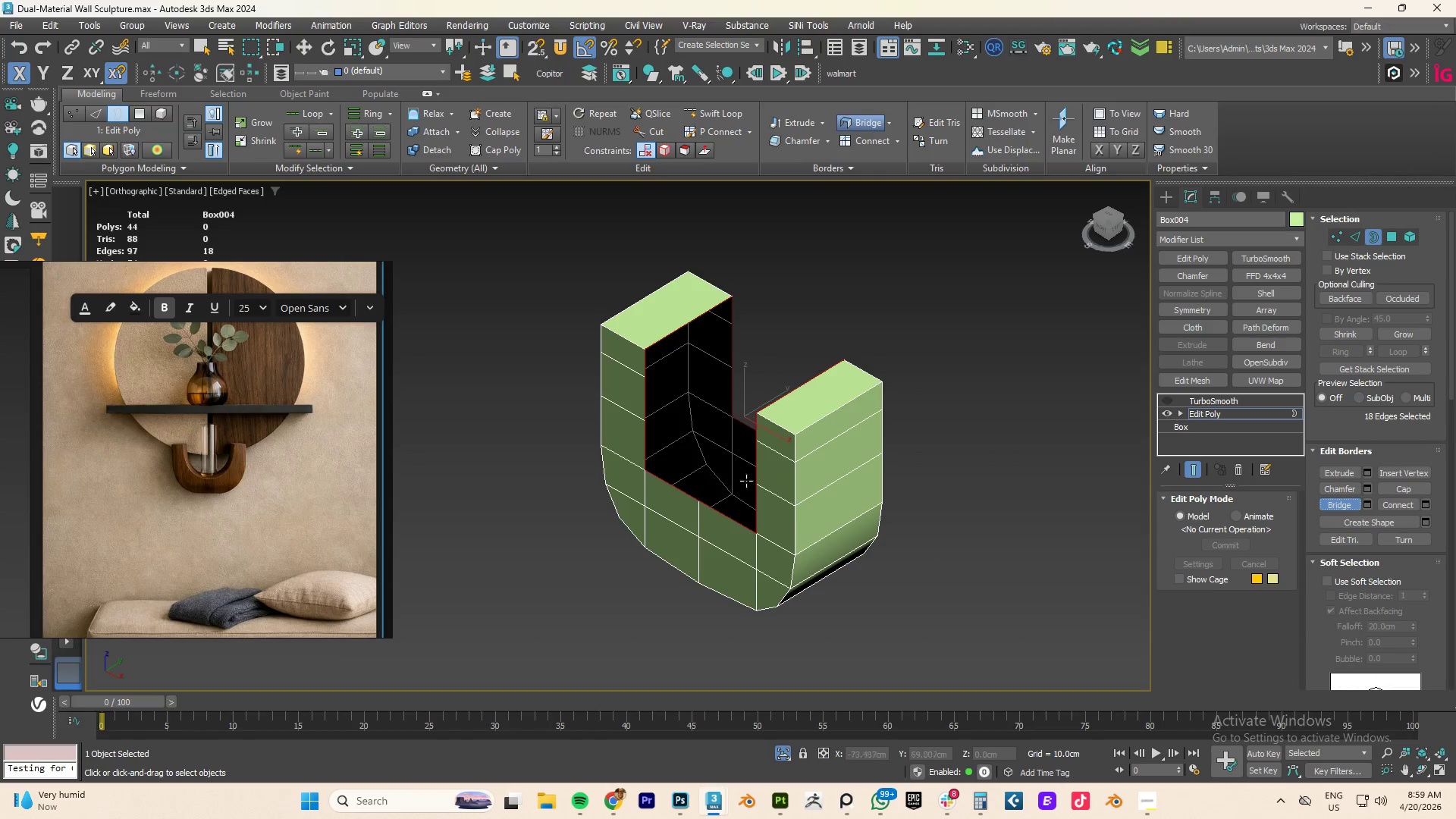 
hold_key(key=AltLeft, duration=2.03)
 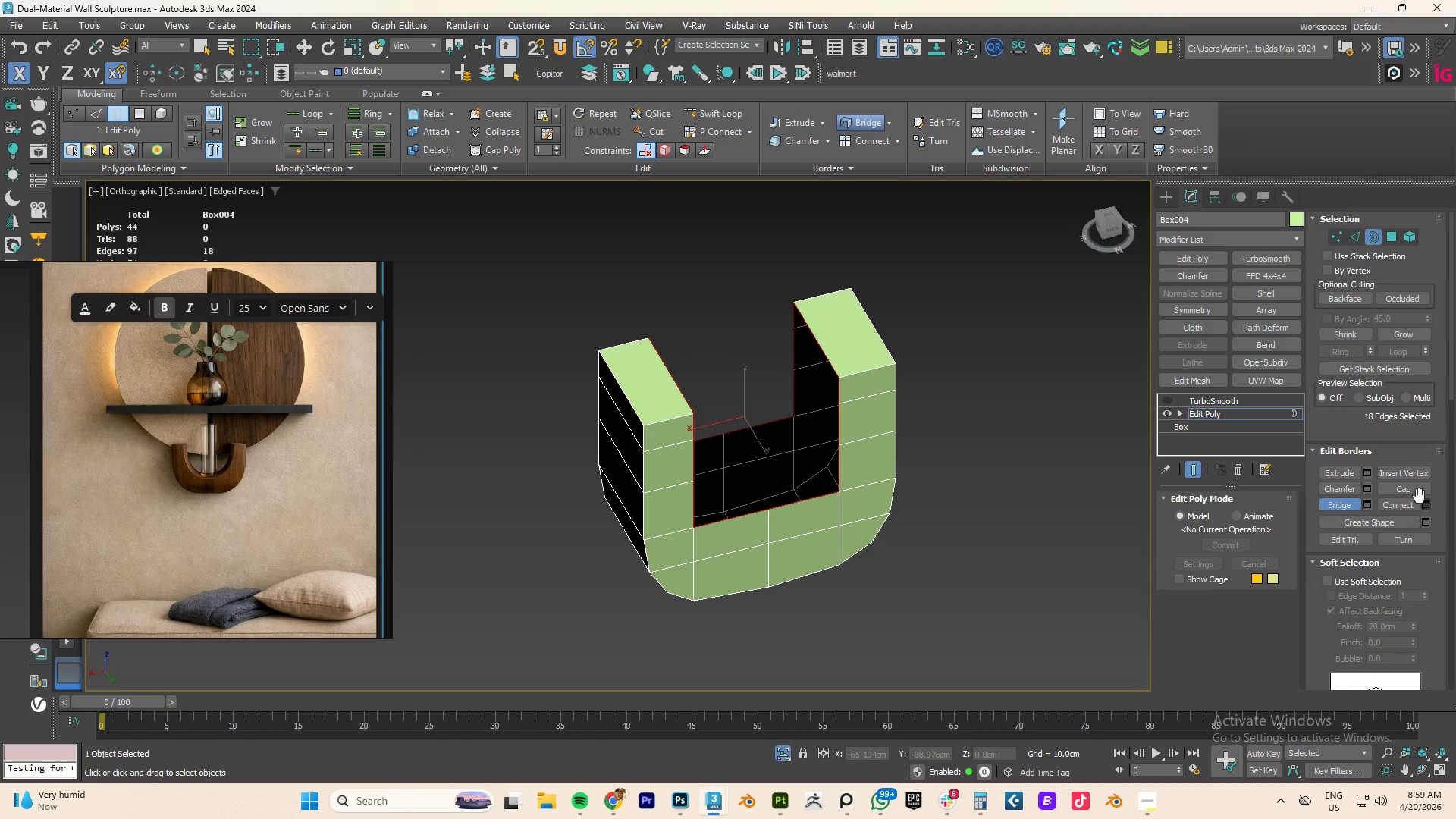 
left_click([1407, 493])
 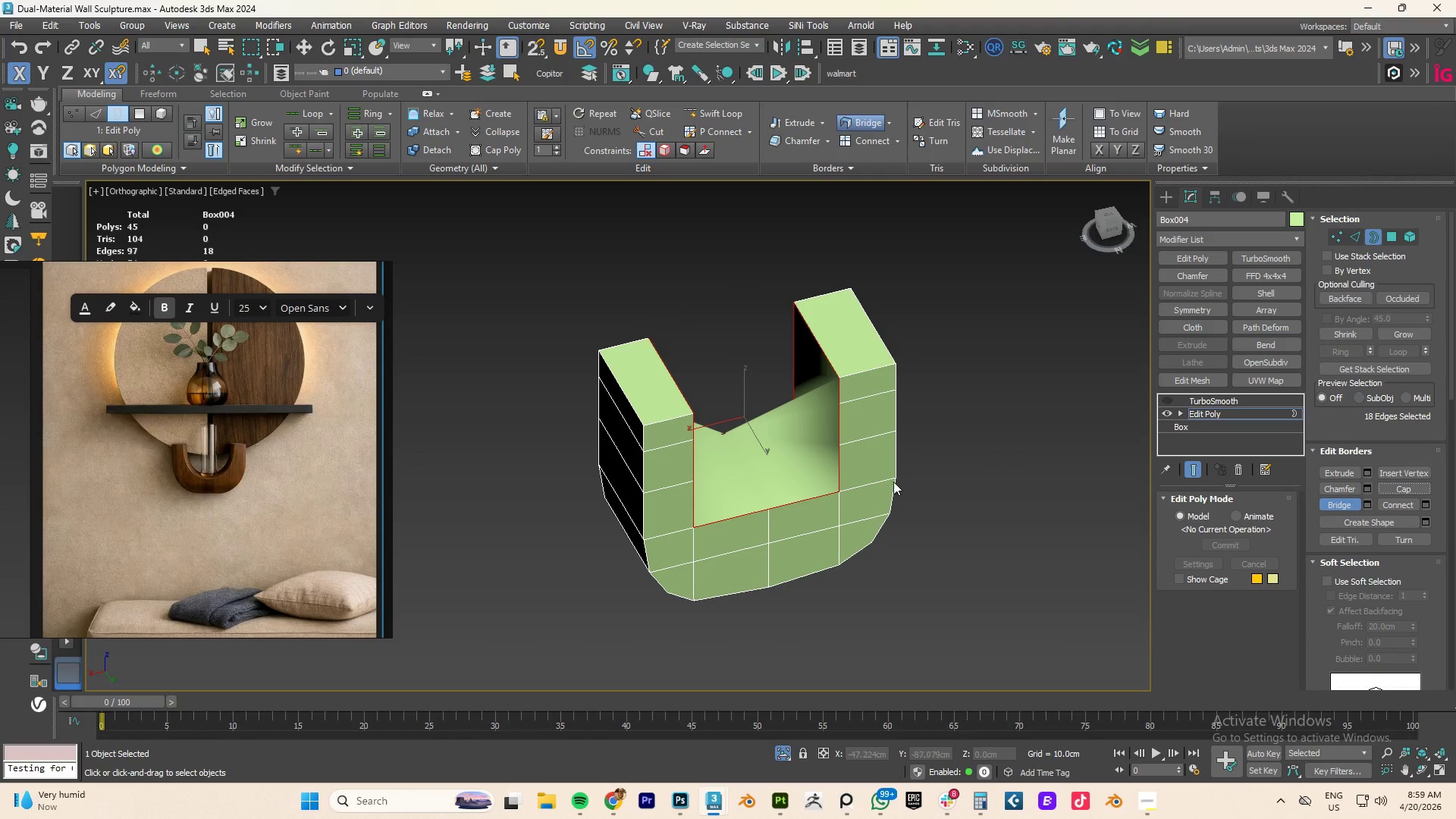 
hold_key(key=AltLeft, duration=0.95)
 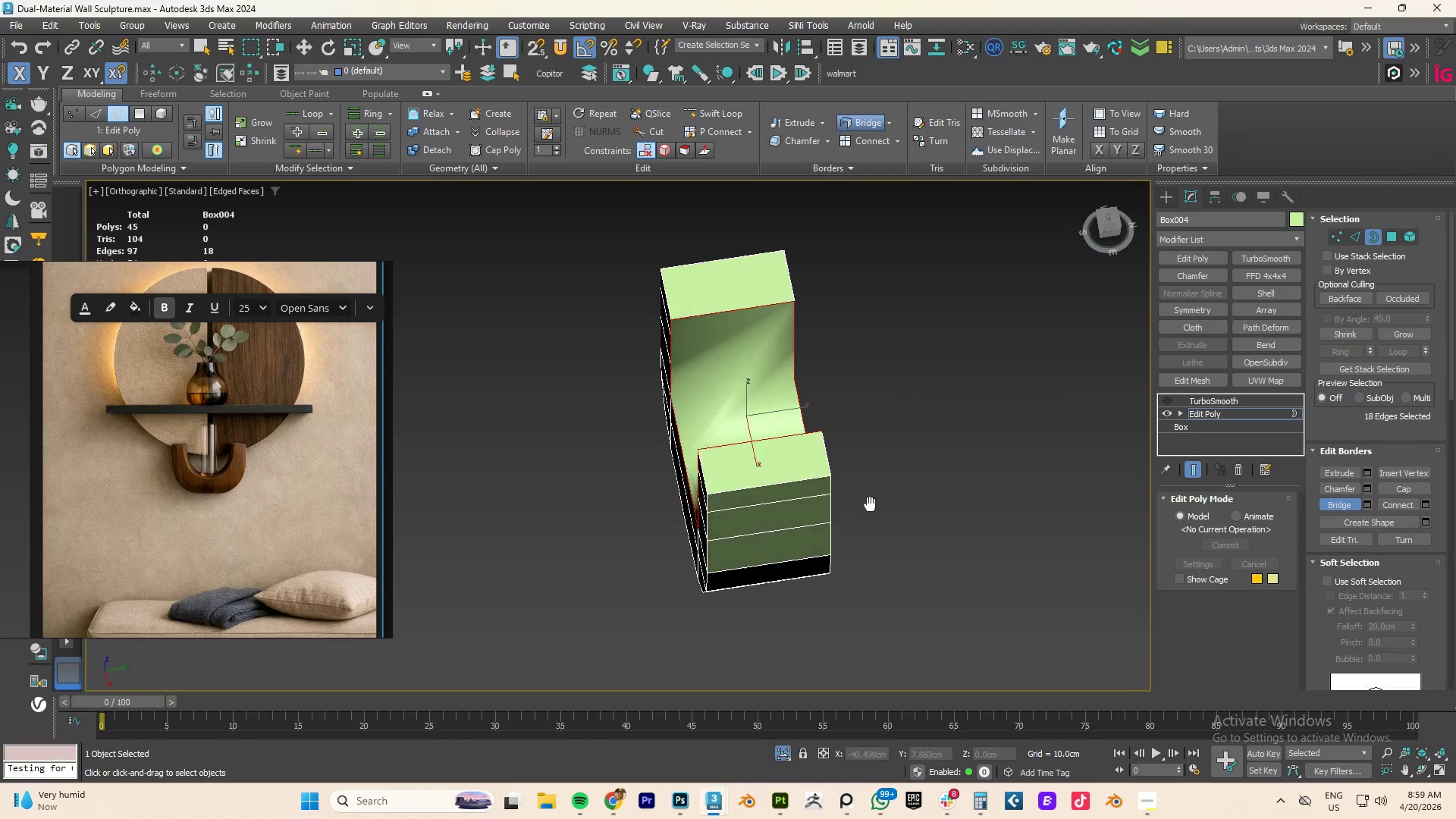 
key(Alt+AltLeft)
 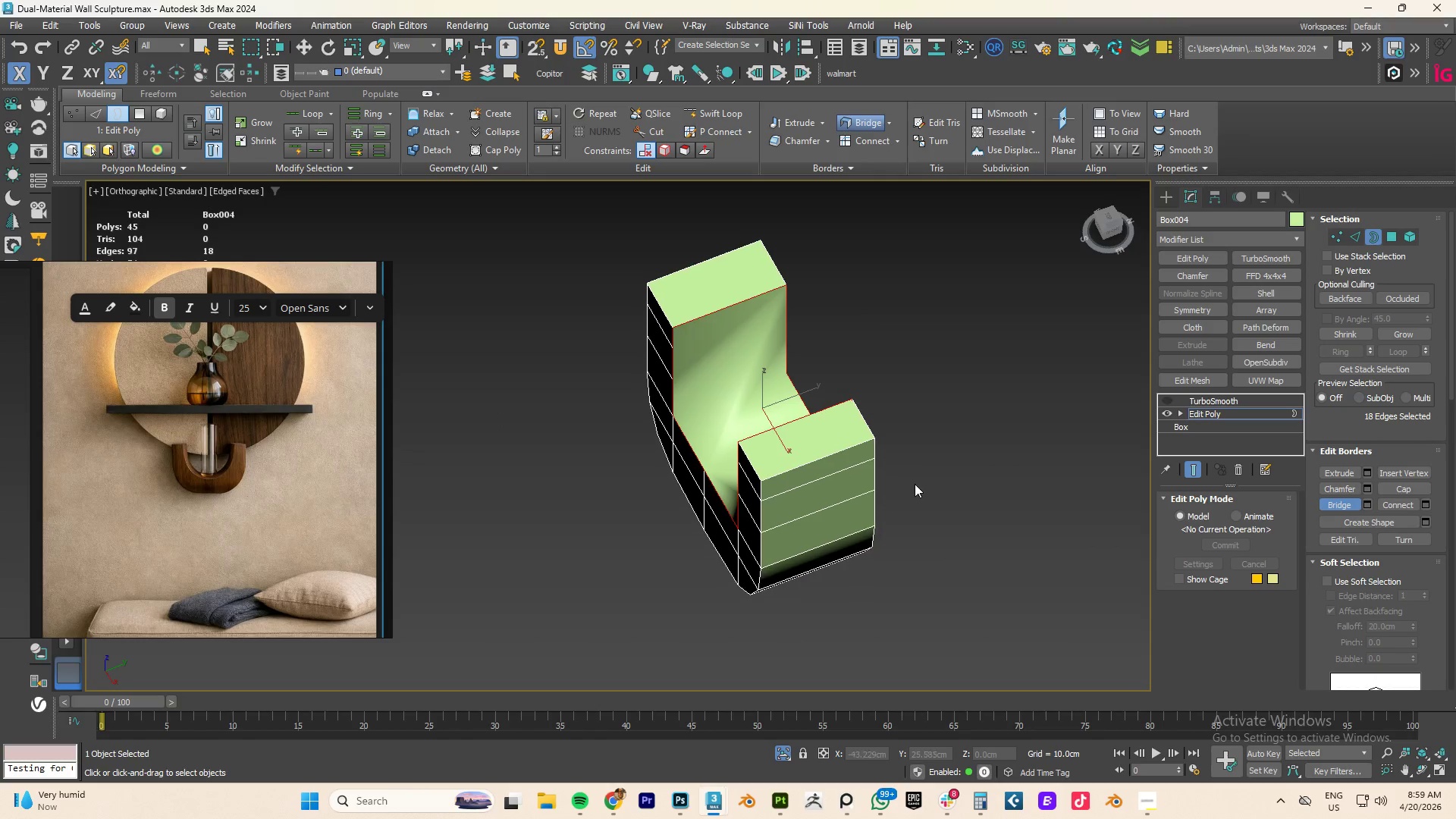 
key(1)
 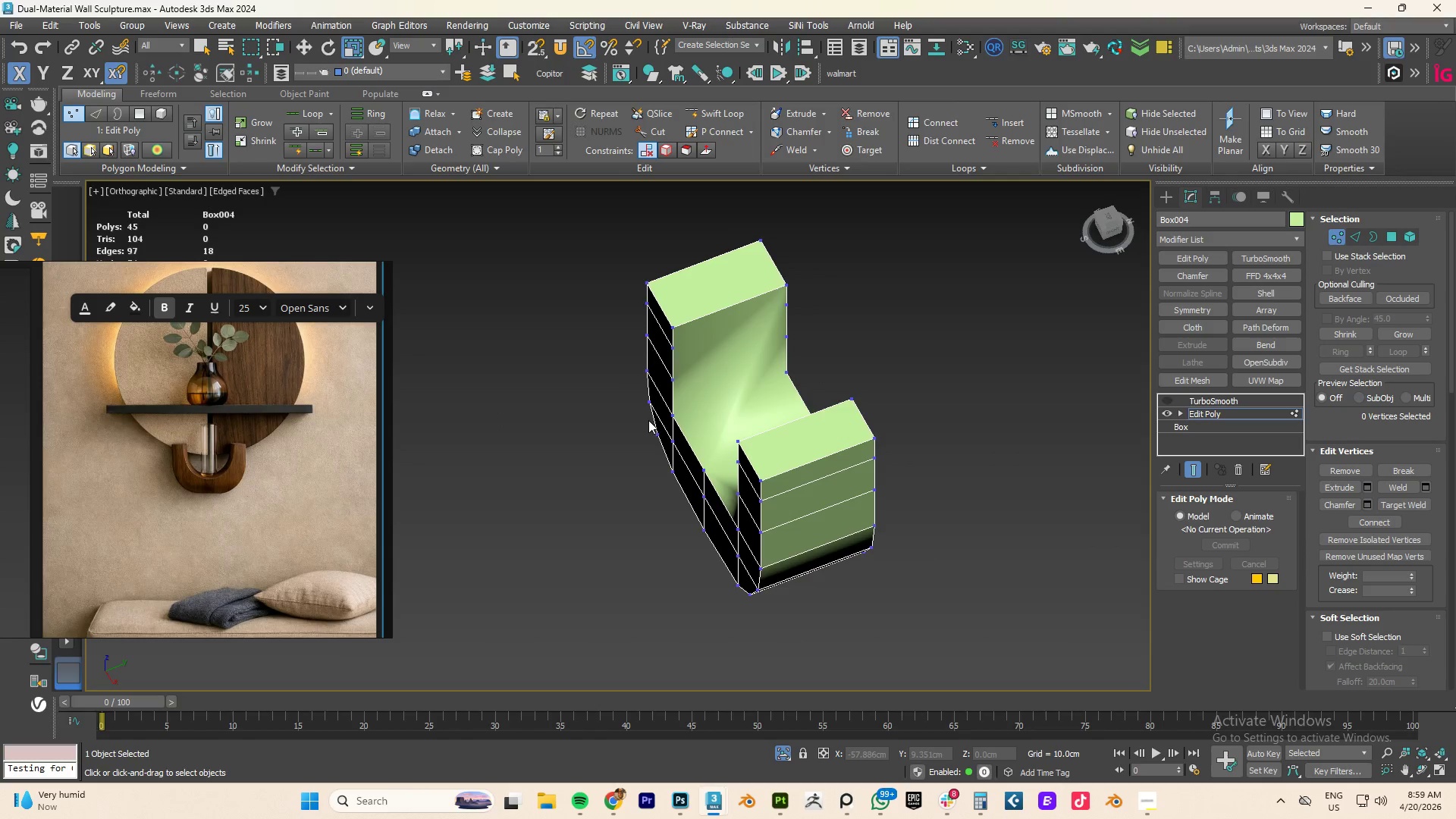 
key(Alt+C)
 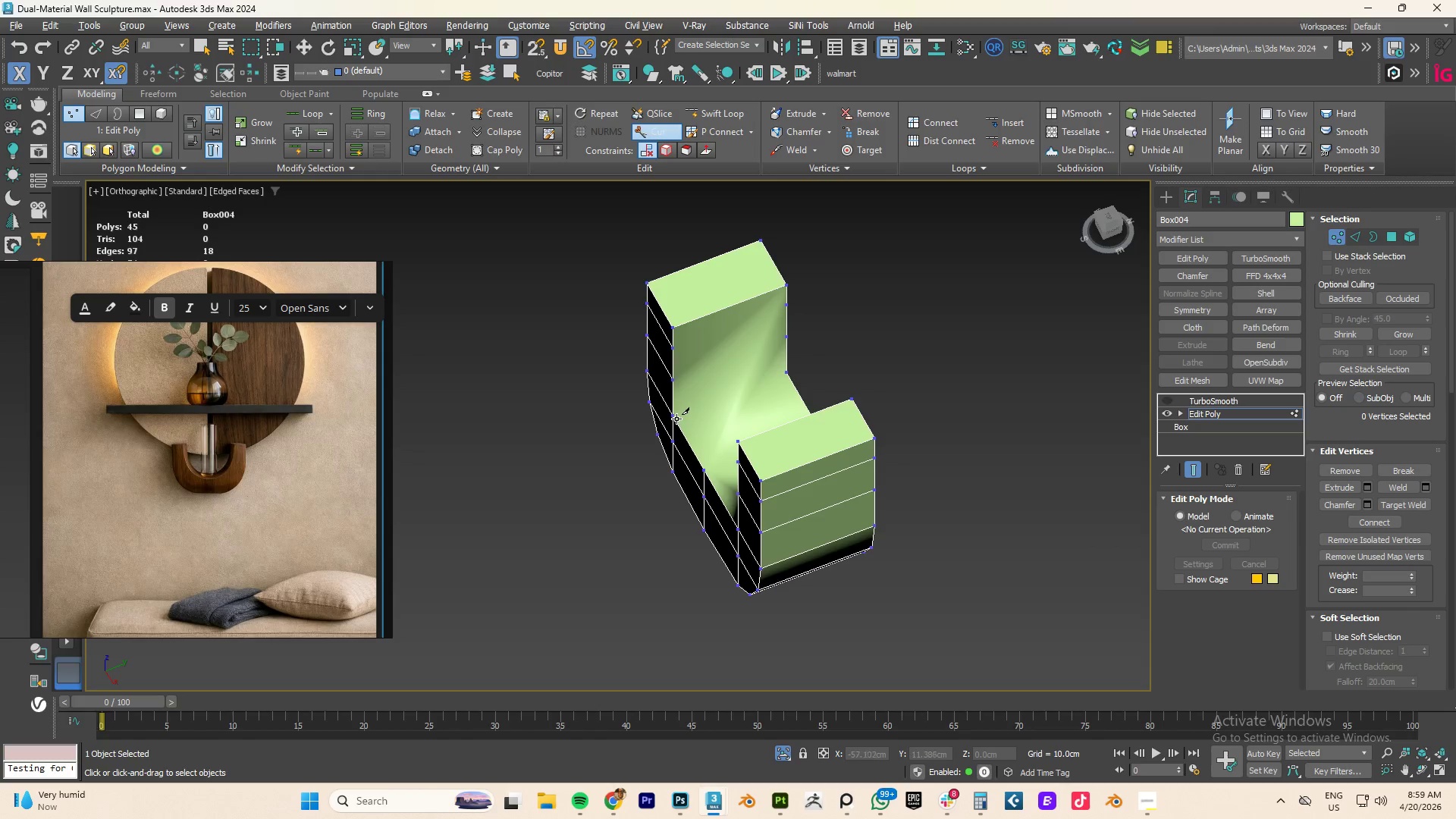 
left_click_drag(start_coordinate=[676, 419], to_coordinate=[681, 416])
 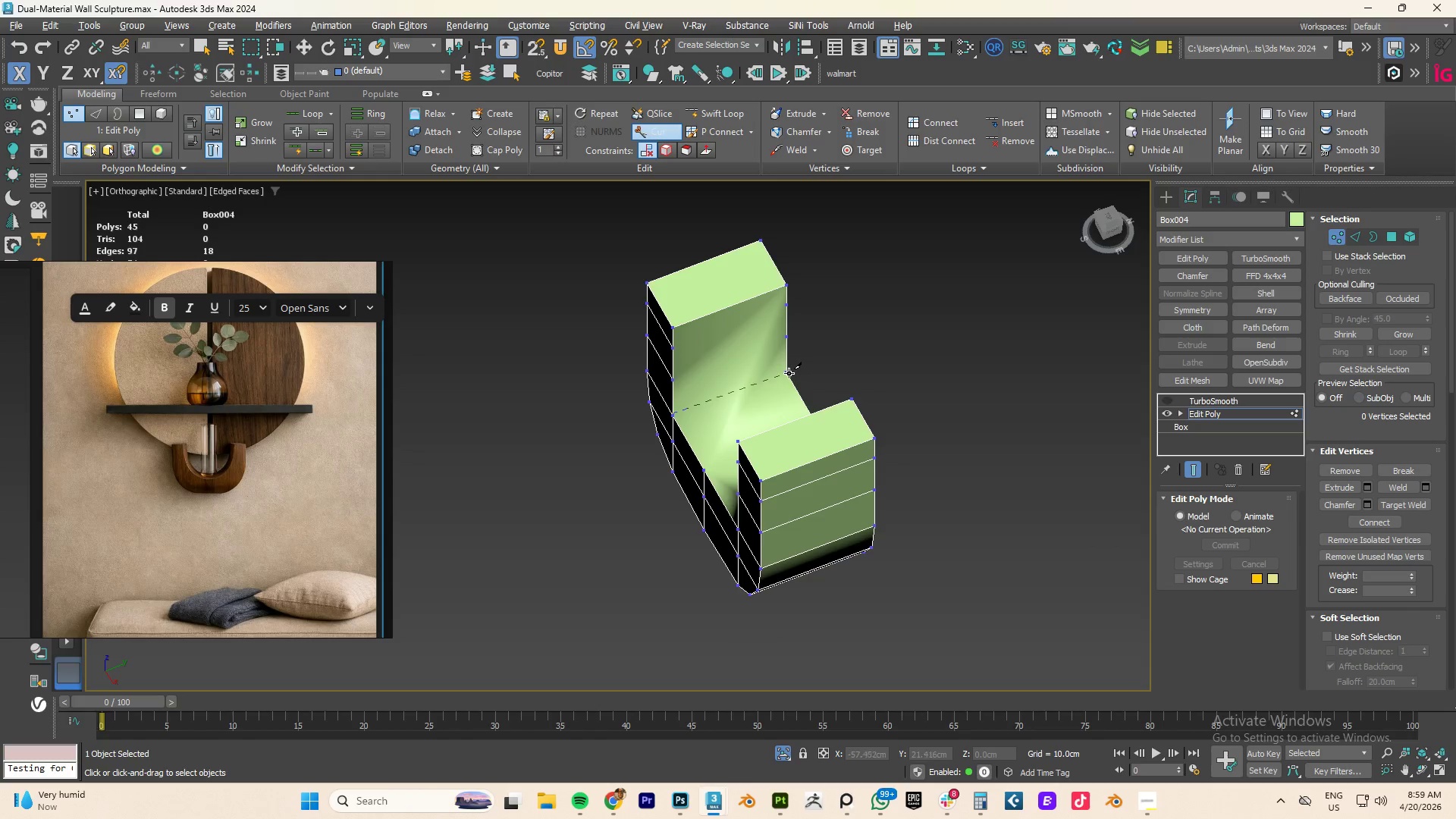 
left_click([787, 373])
 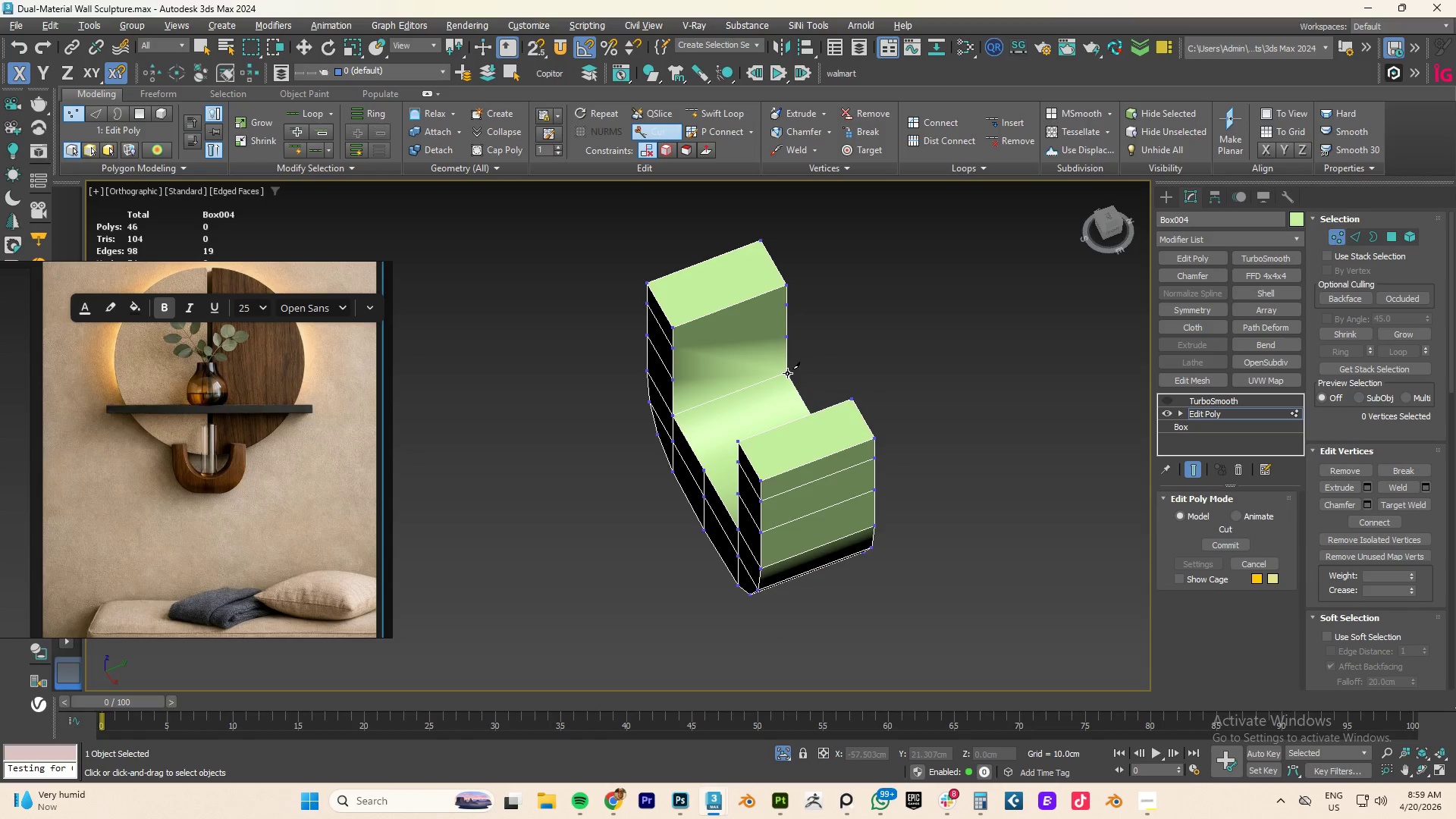 
right_click([787, 373])
 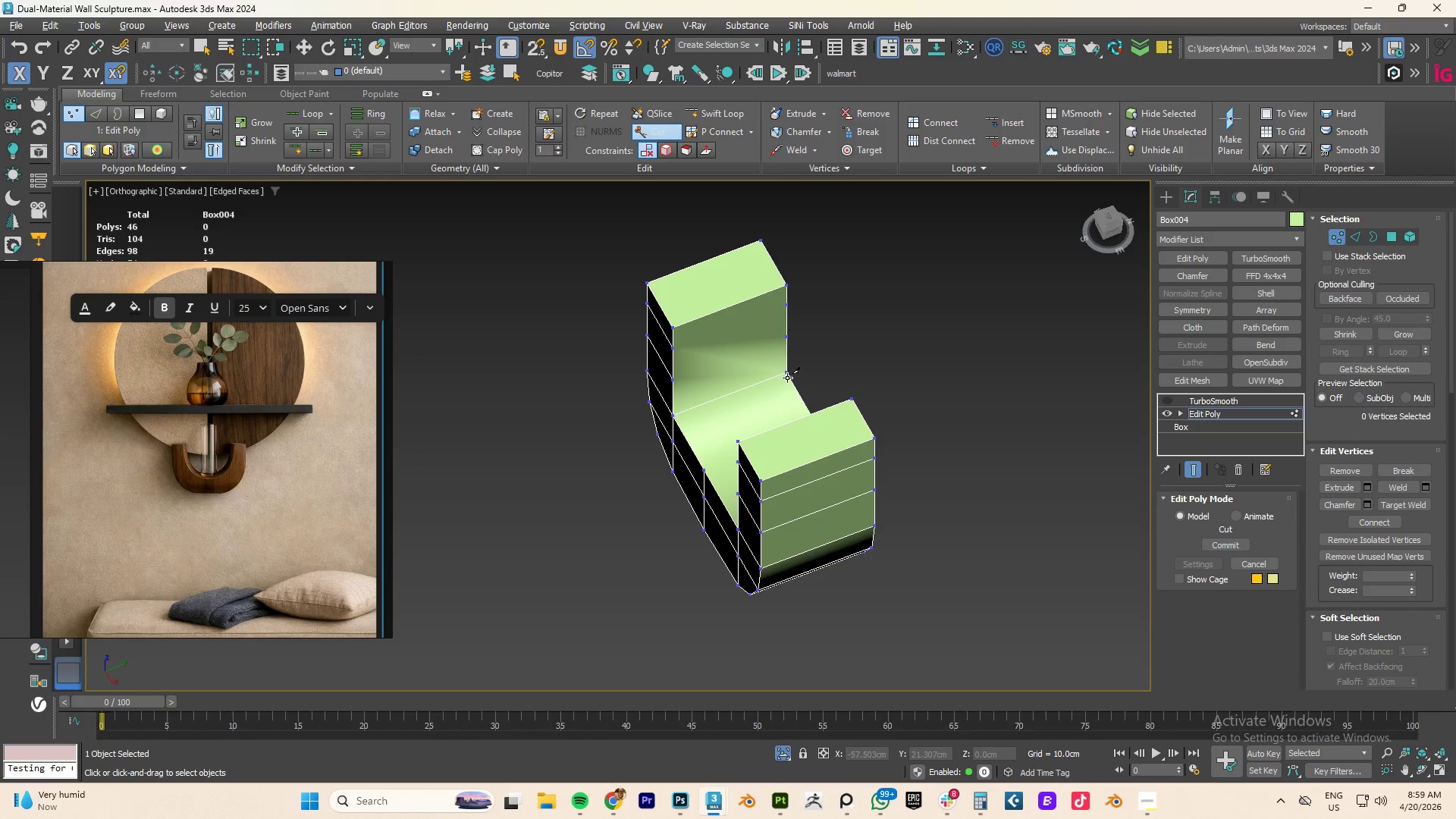 
hold_key(key=AltLeft, duration=0.72)
 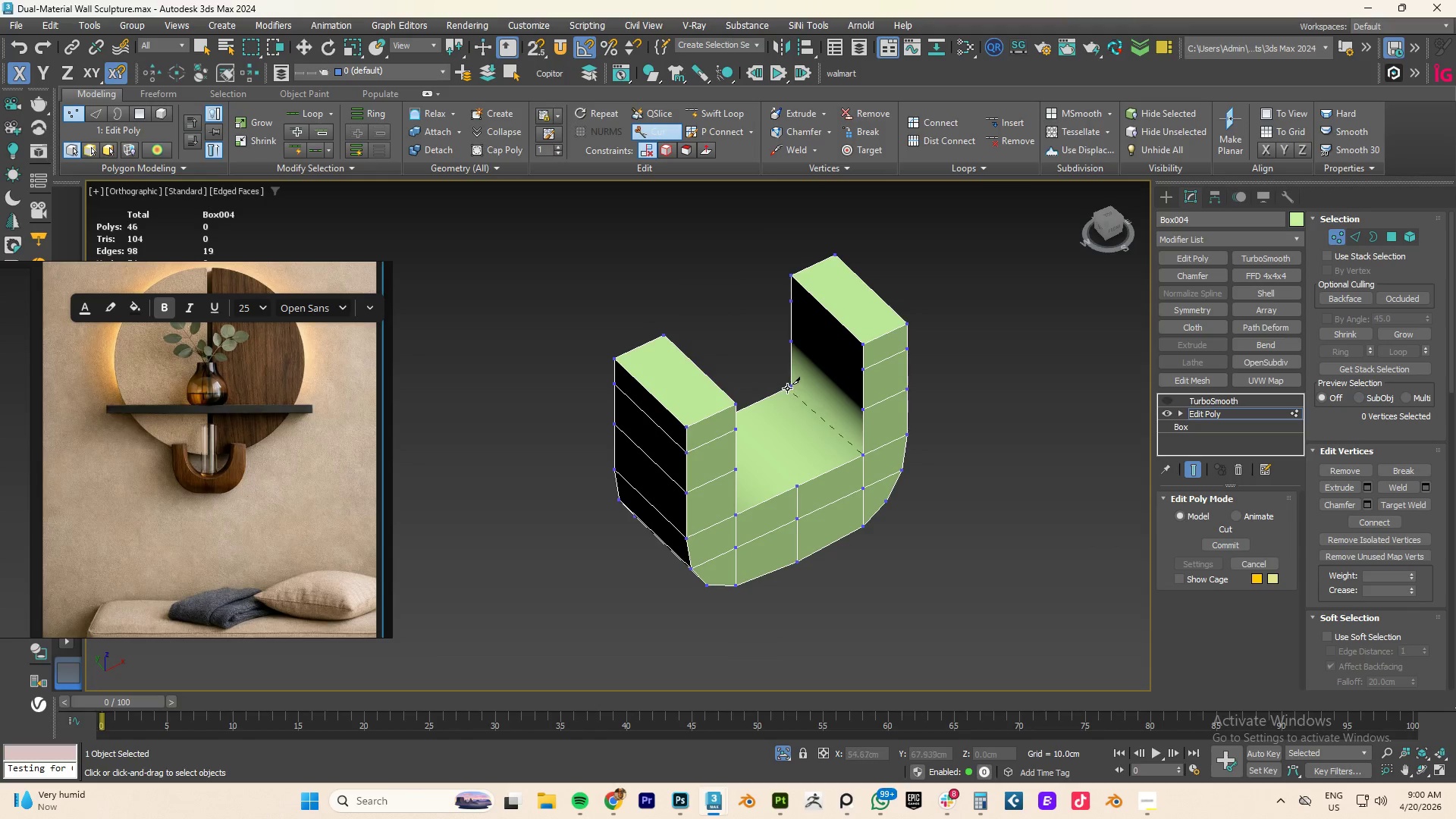 
left_click([789, 384])
 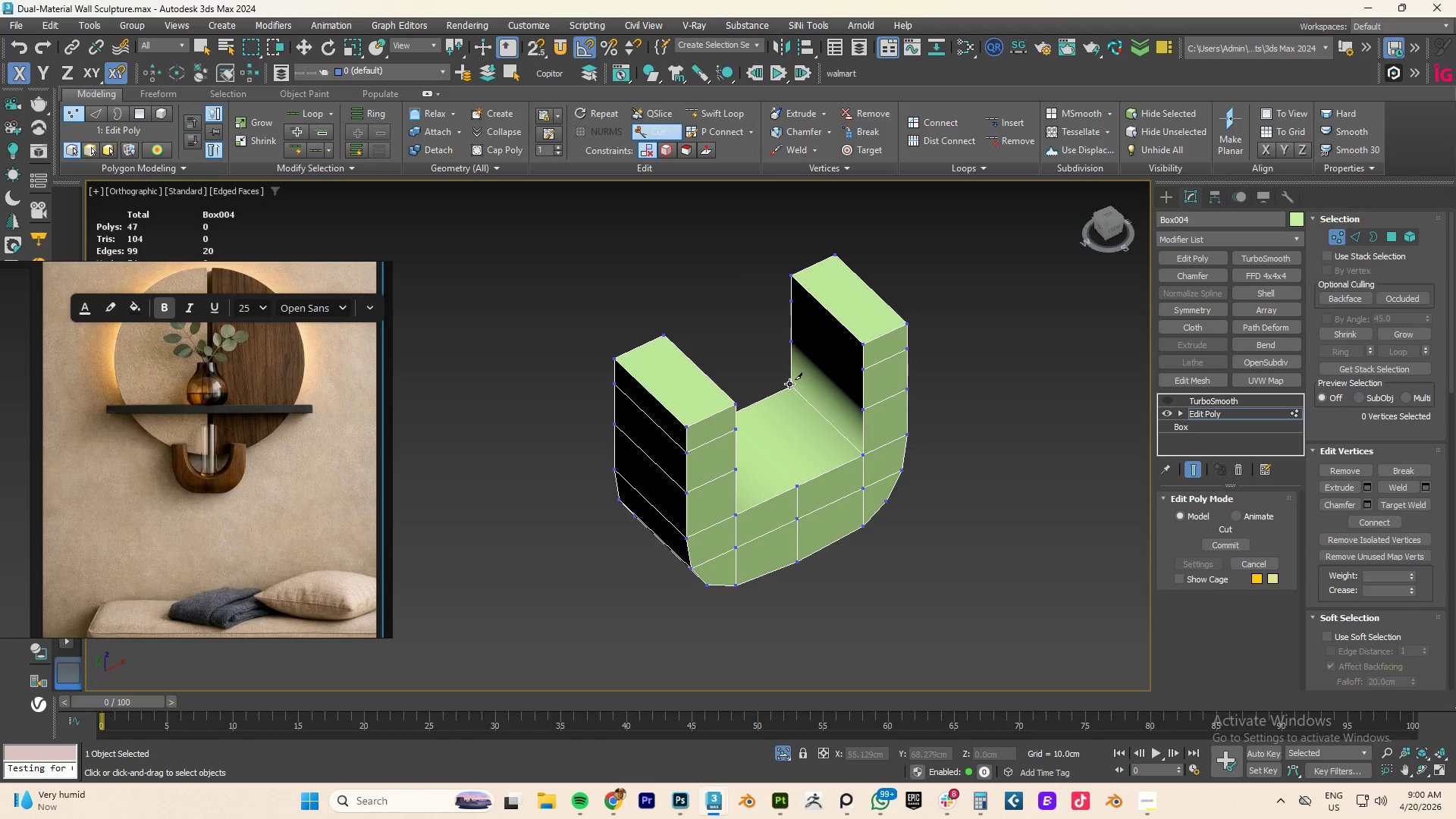 
right_click([789, 384])
 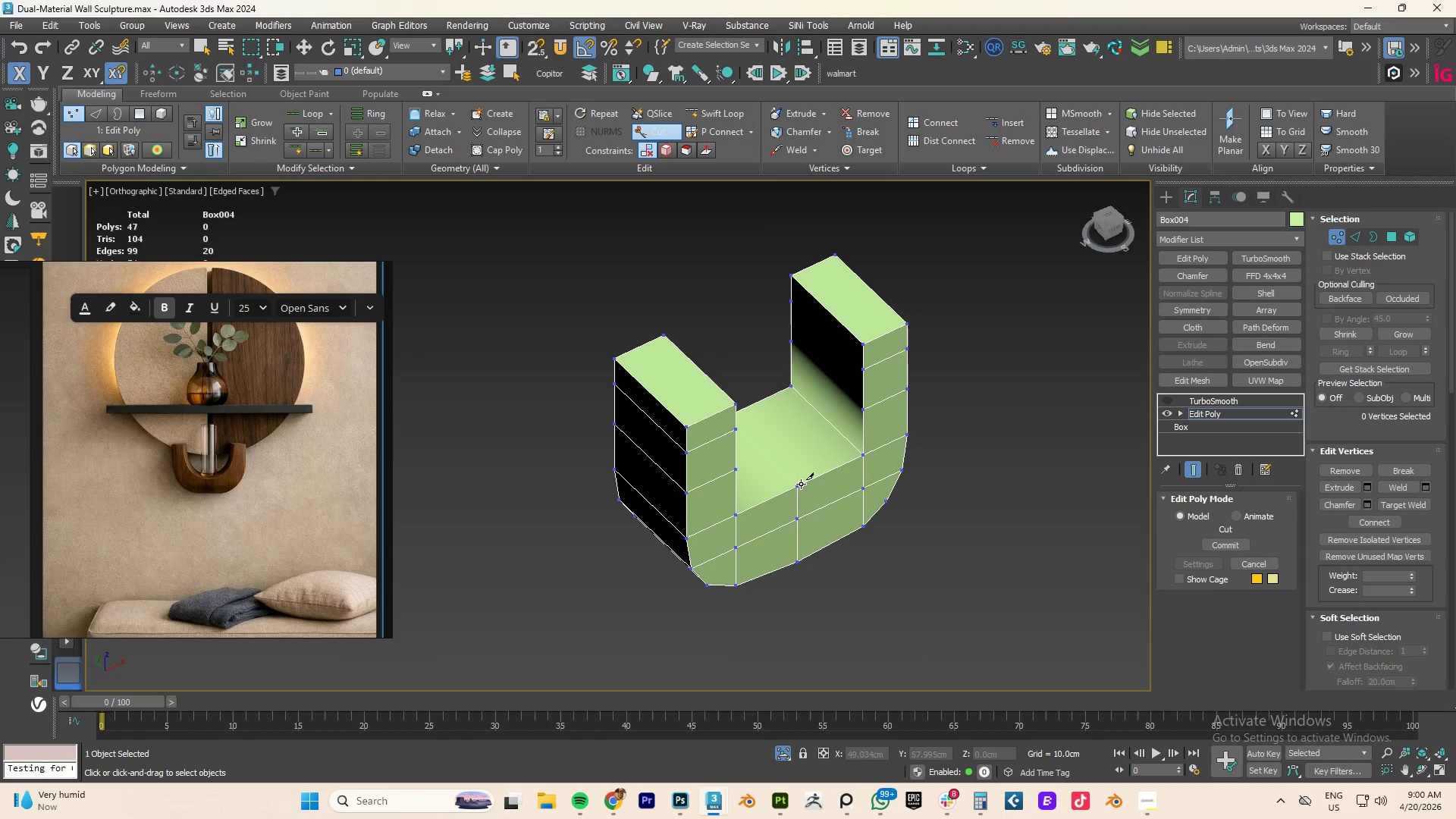 
left_click([796, 484])
 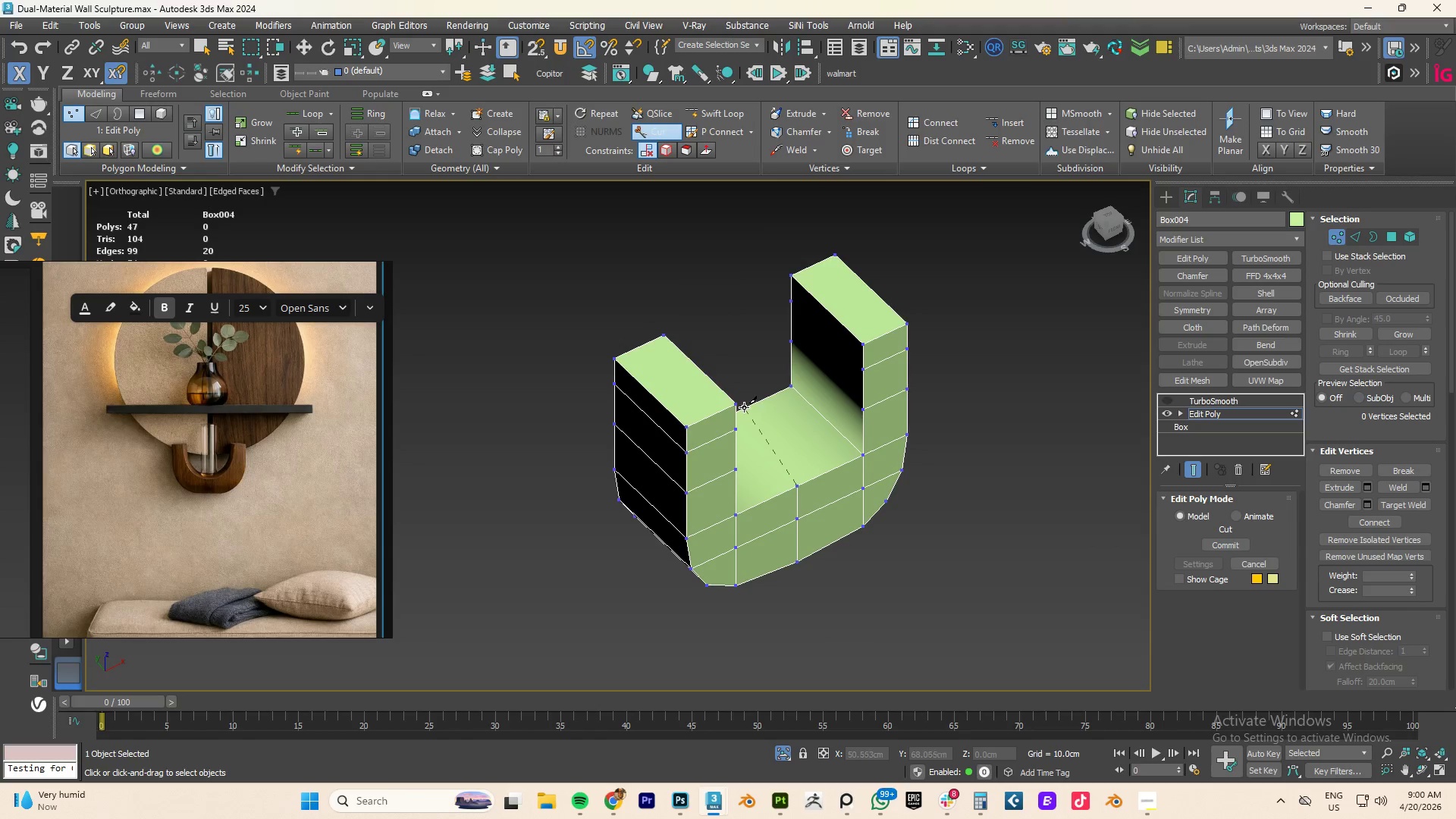 
hold_key(key=AltLeft, duration=0.48)
 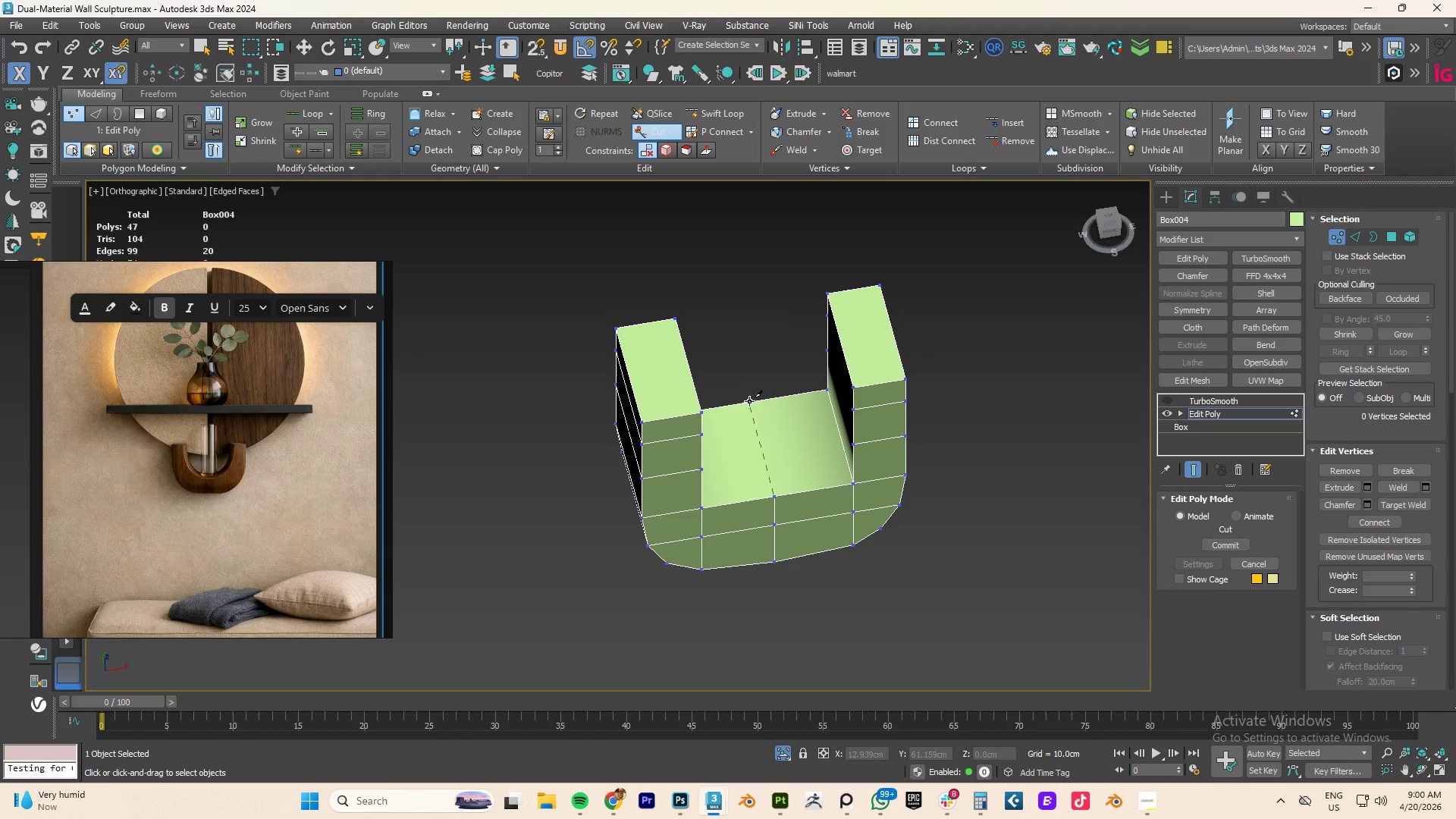 
left_click([748, 402])
 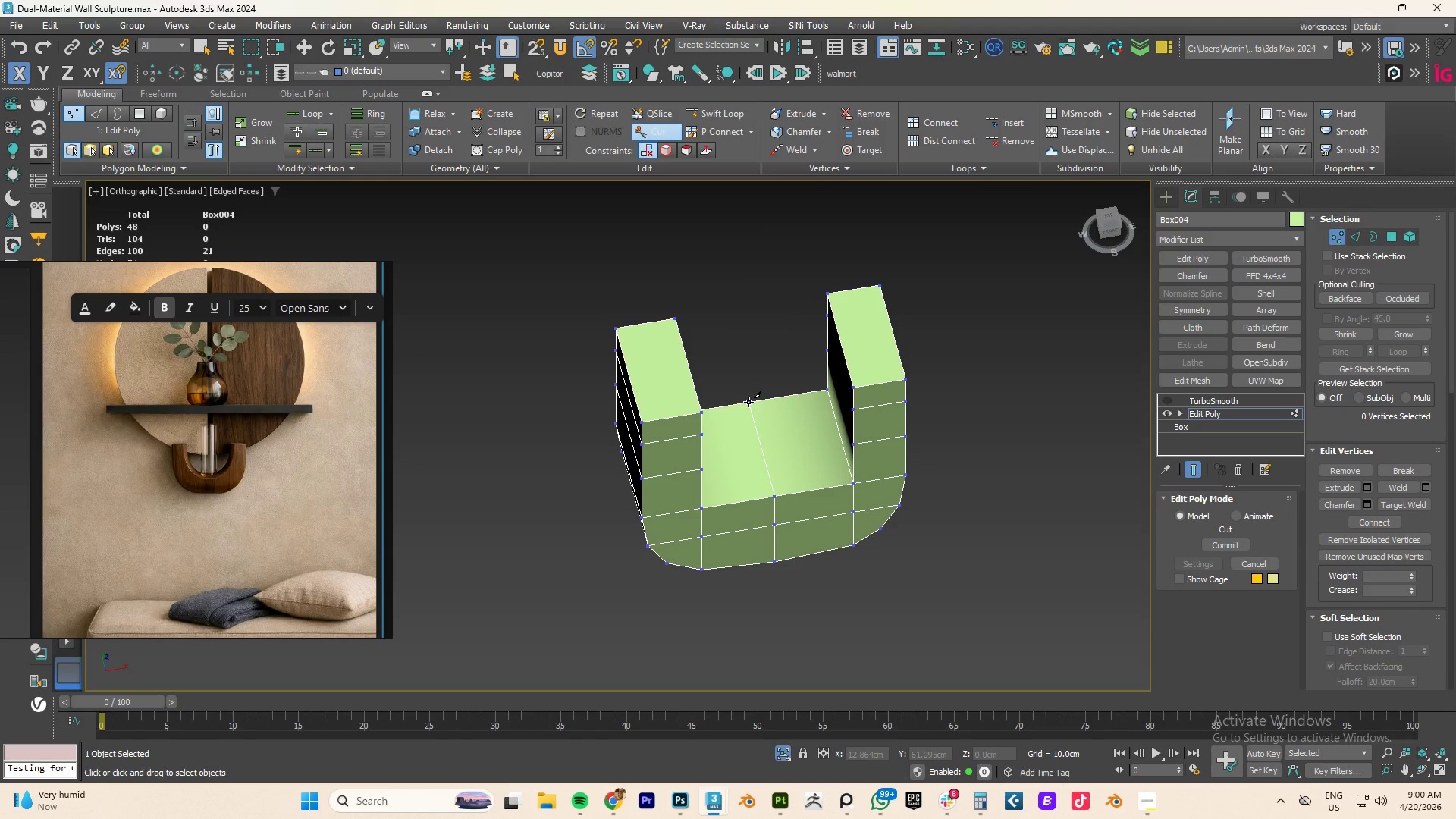 
right_click([748, 402])
 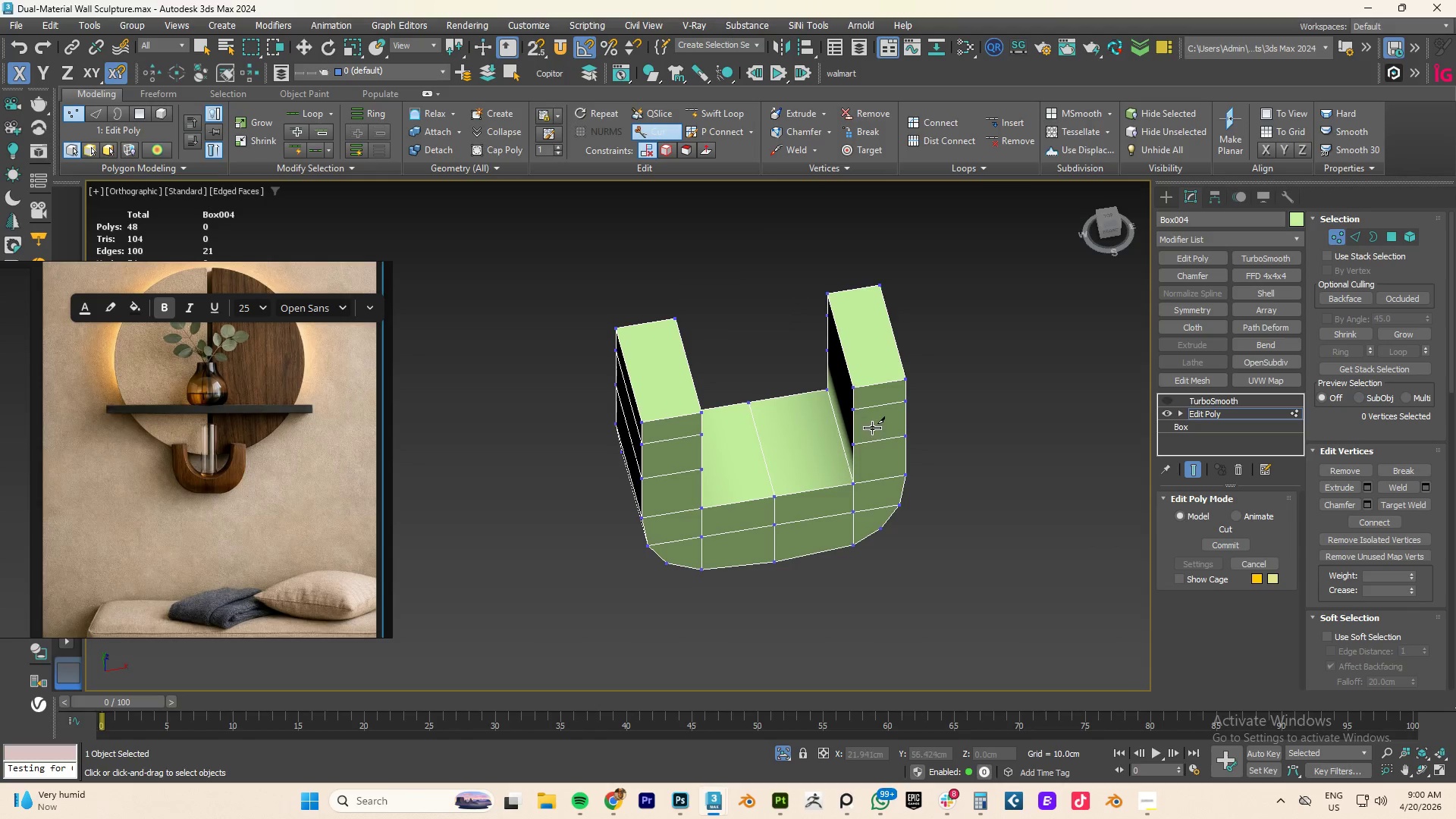 
hold_key(key=AltLeft, duration=0.53)
 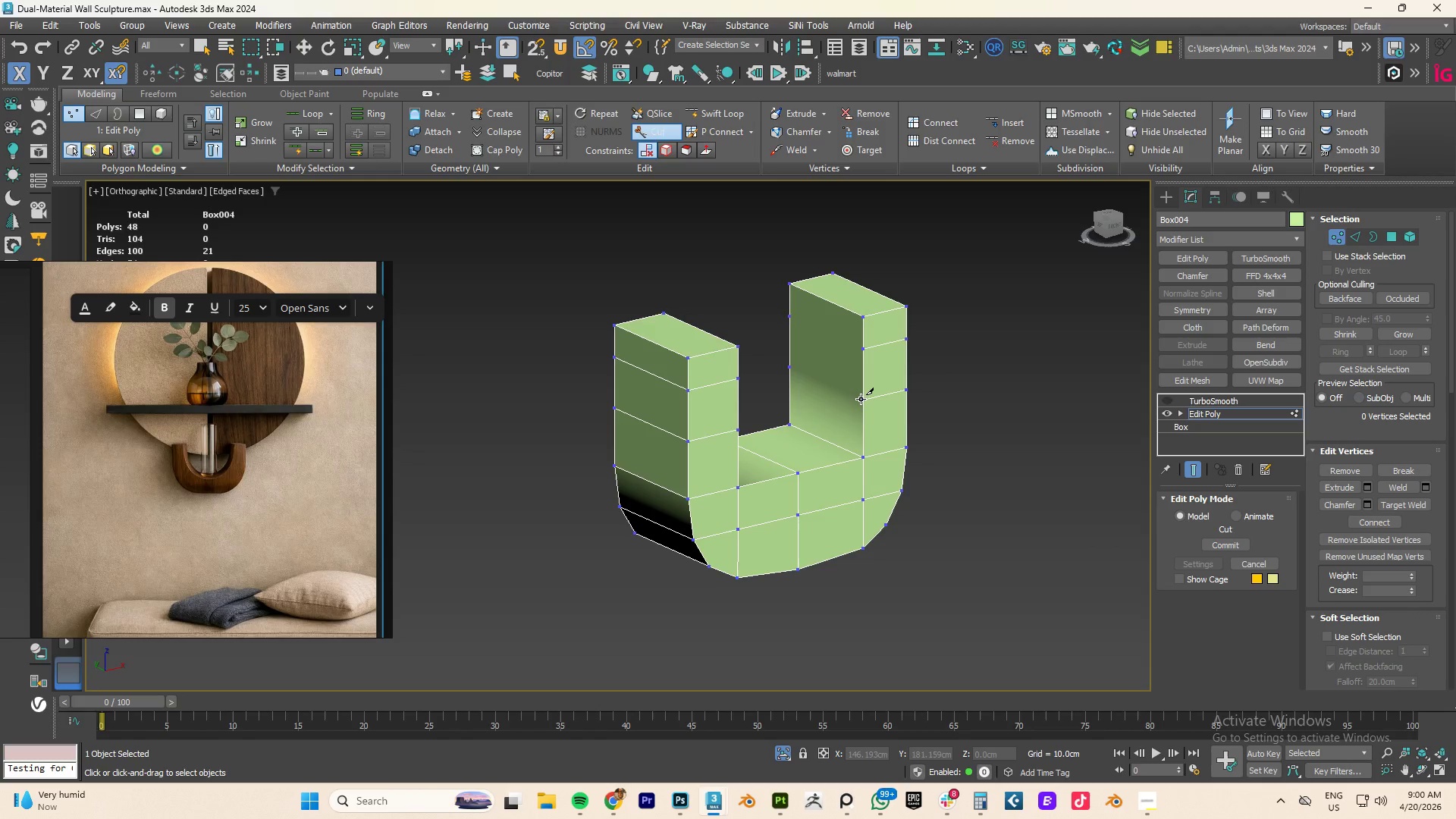 
left_click([861, 399])
 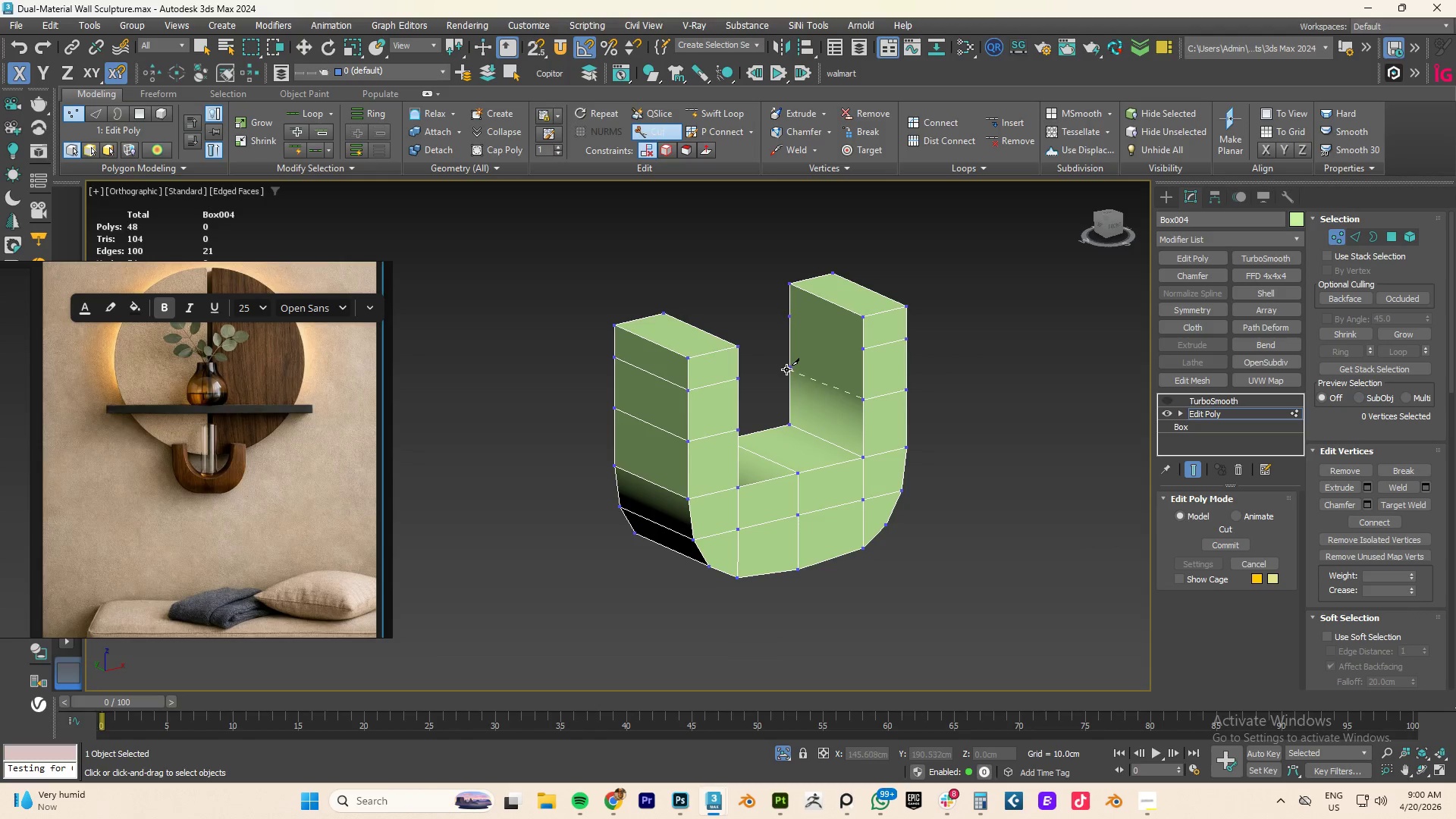 
left_click([788, 369])
 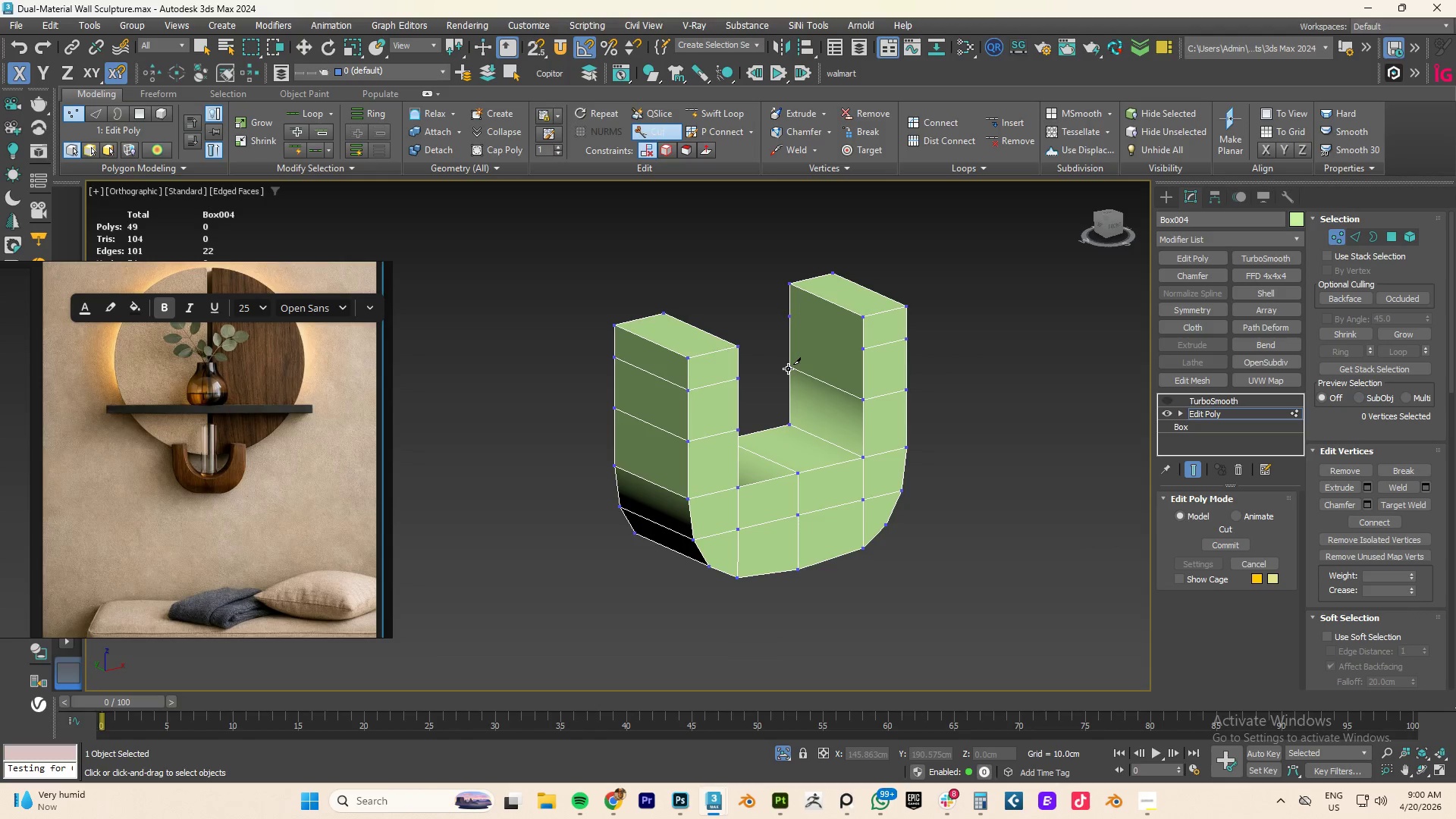 
right_click([788, 369])
 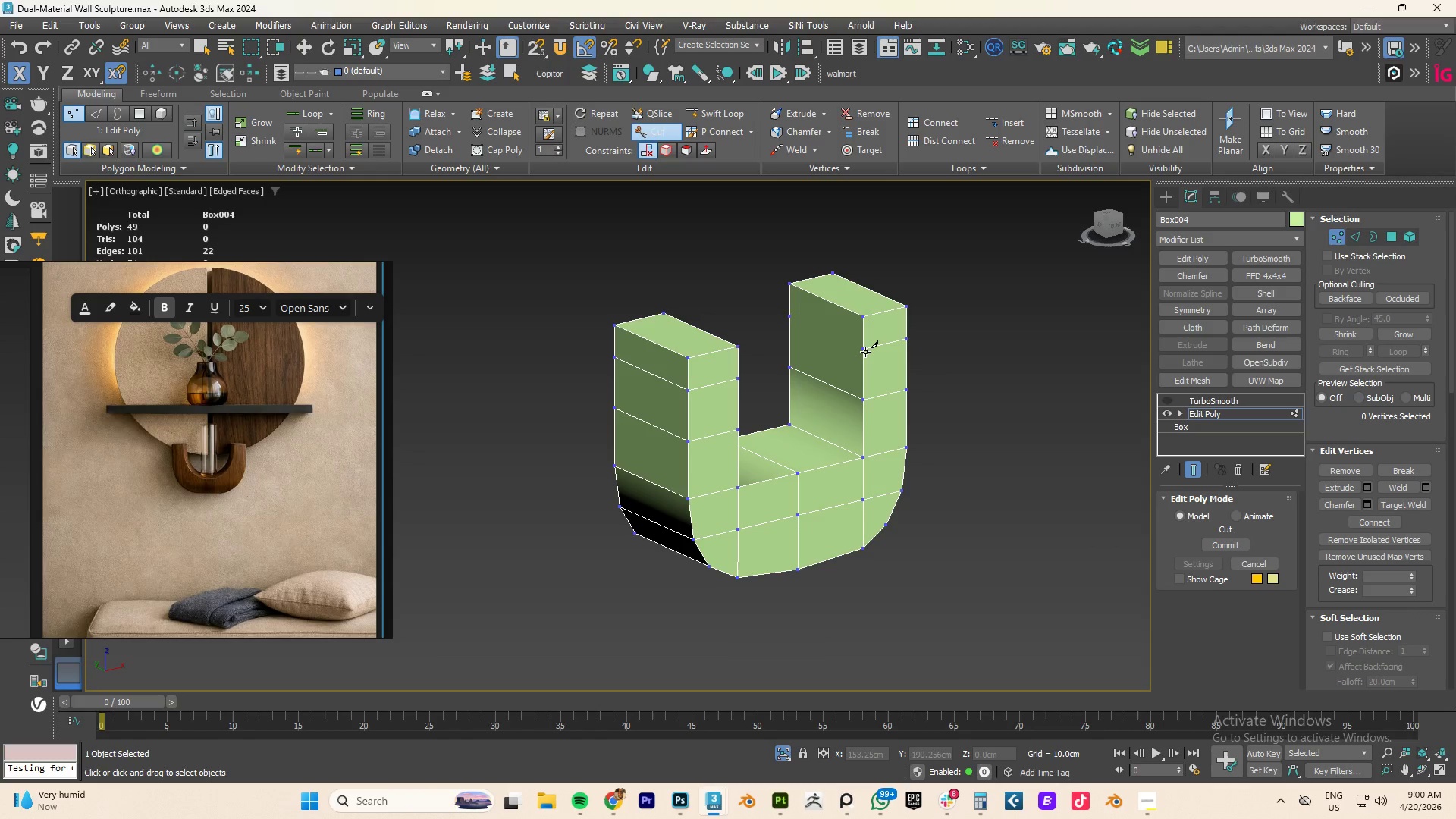 
left_click([863, 351])
 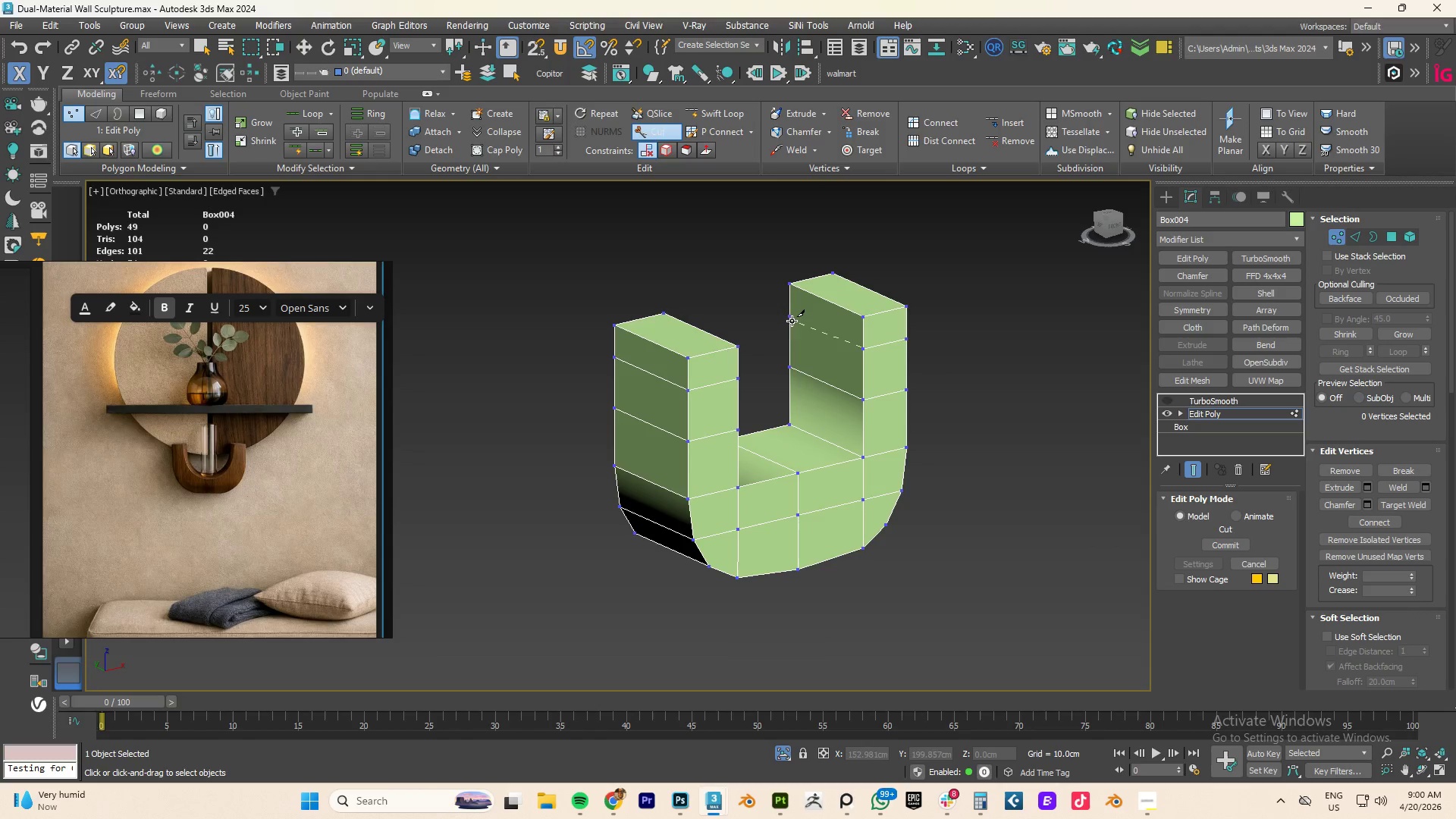 
left_click([791, 316])
 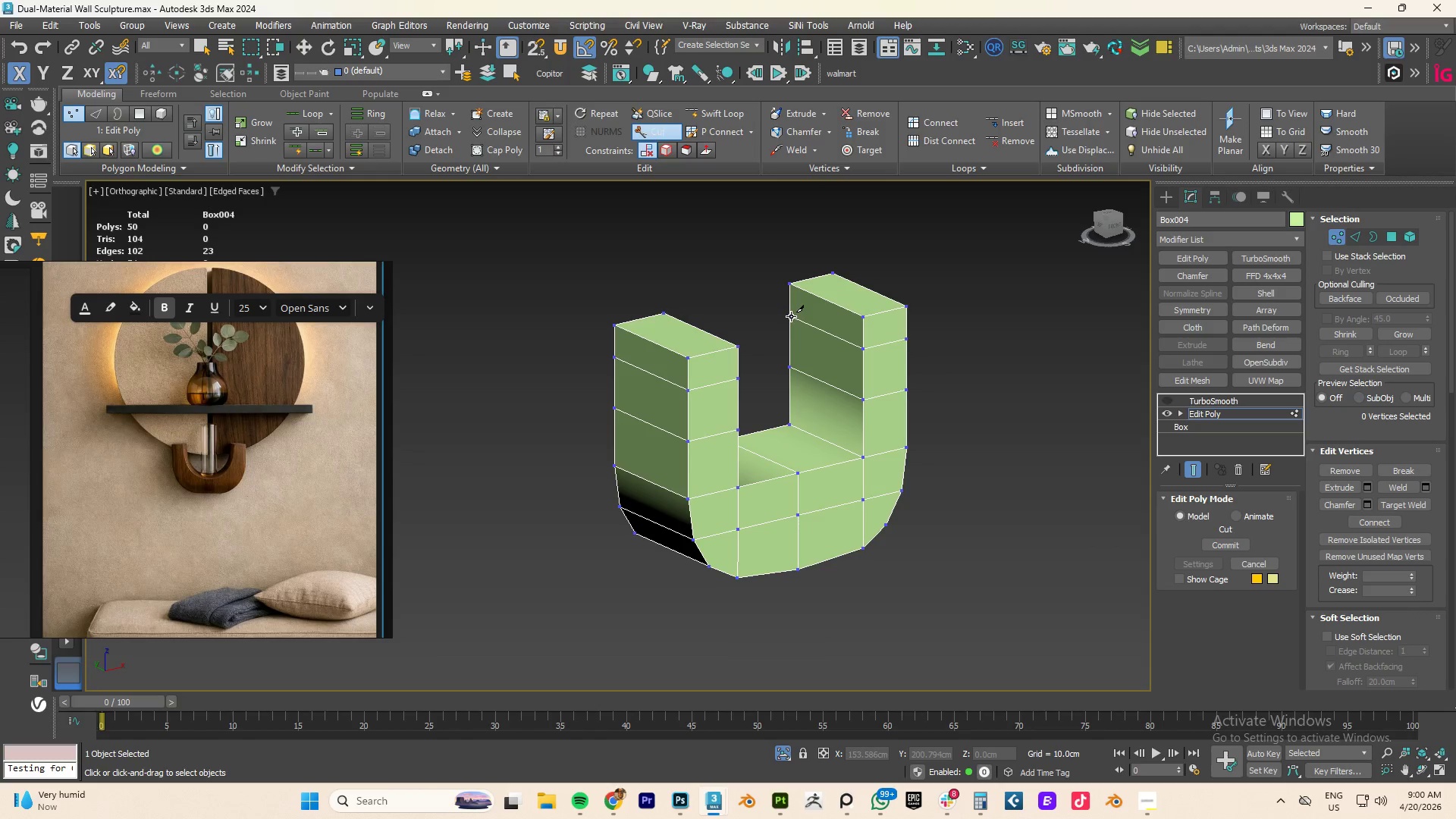 
right_click([791, 316])
 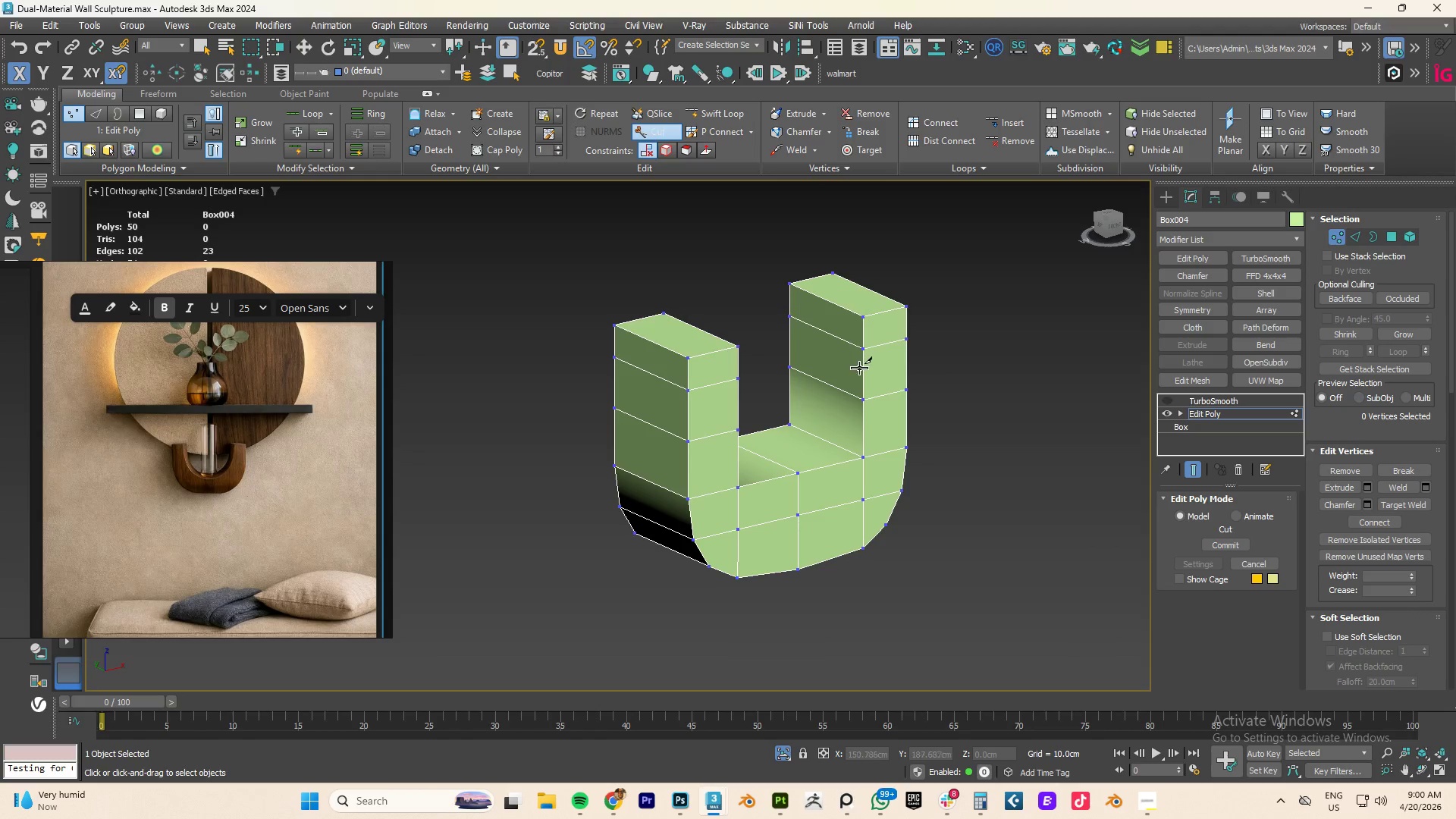 
hold_key(key=AltLeft, duration=0.77)
 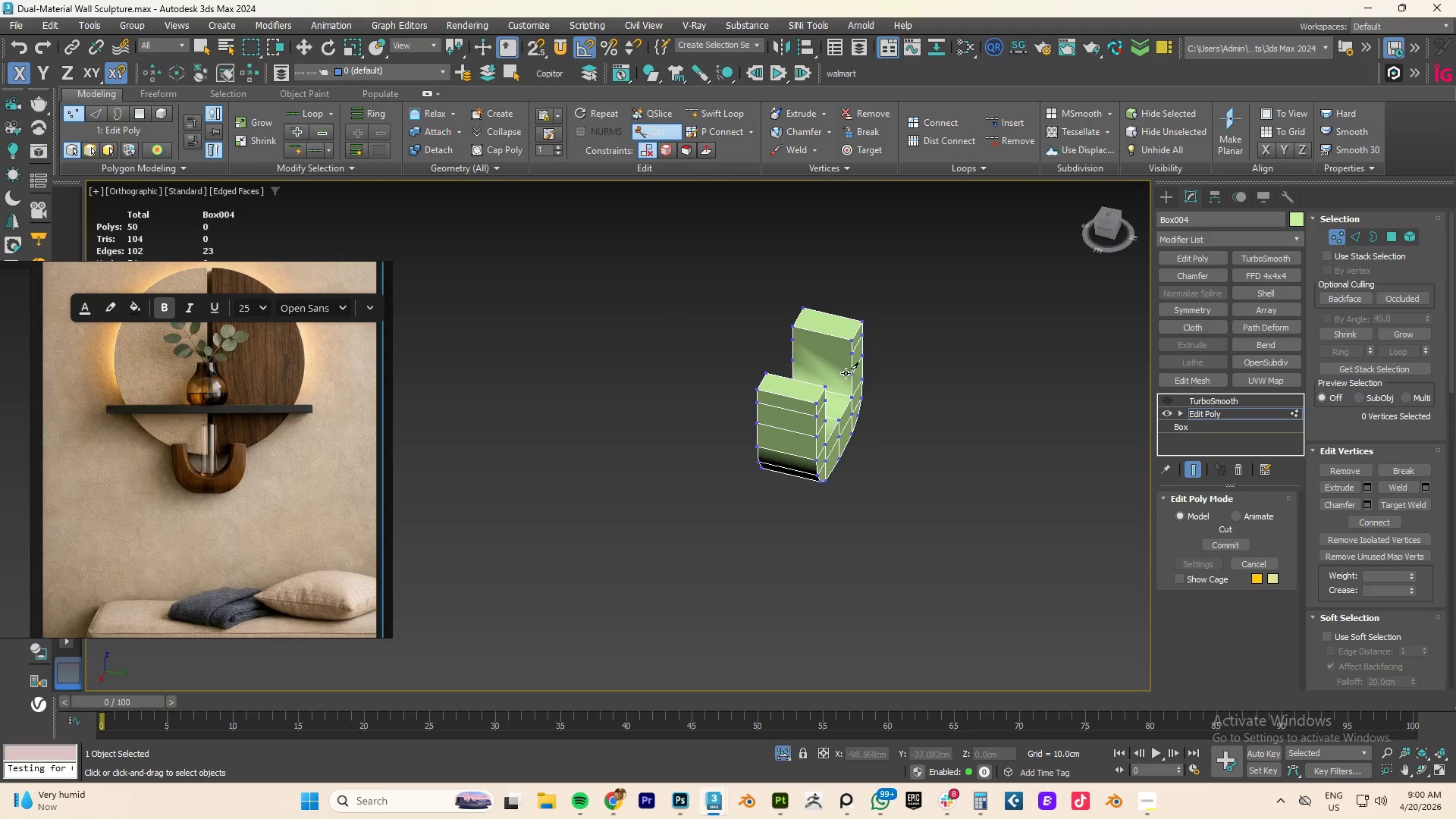 
scroll: coordinate [859, 374], scroll_direction: down, amount: 2.0
 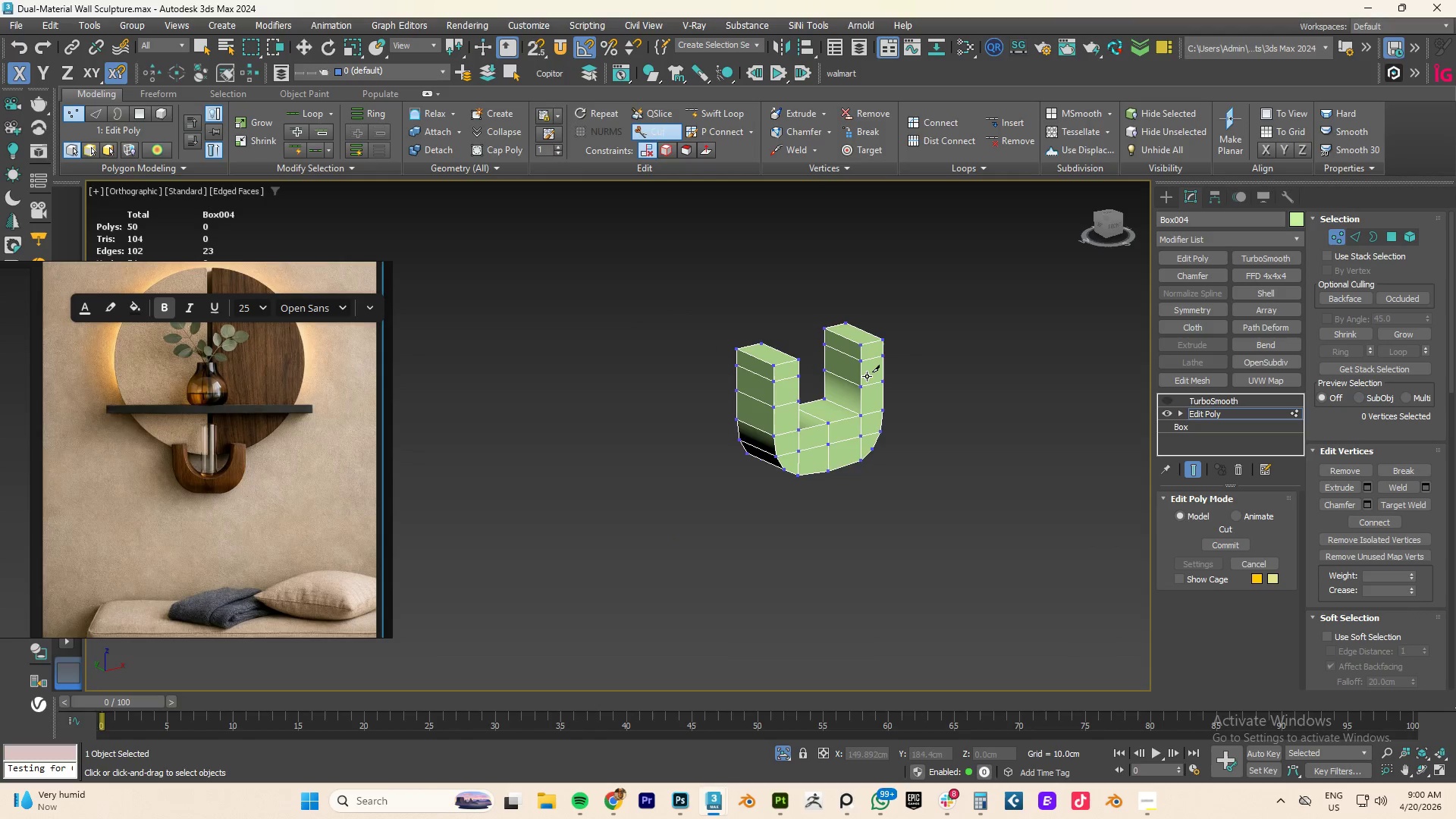 
key(Alt+AltLeft)
 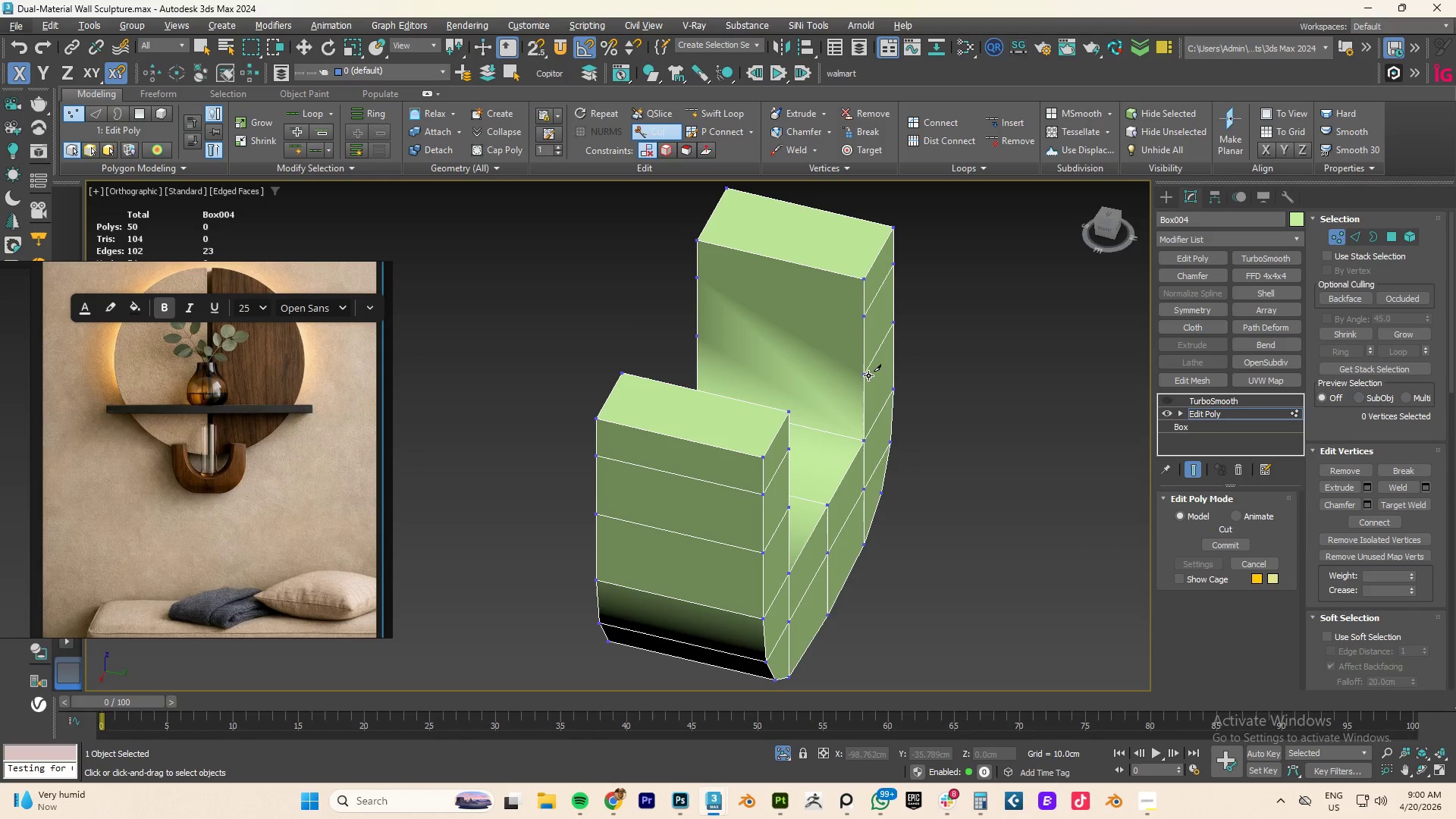 
scroll: coordinate [846, 373], scroll_direction: up, amount: 3.0
 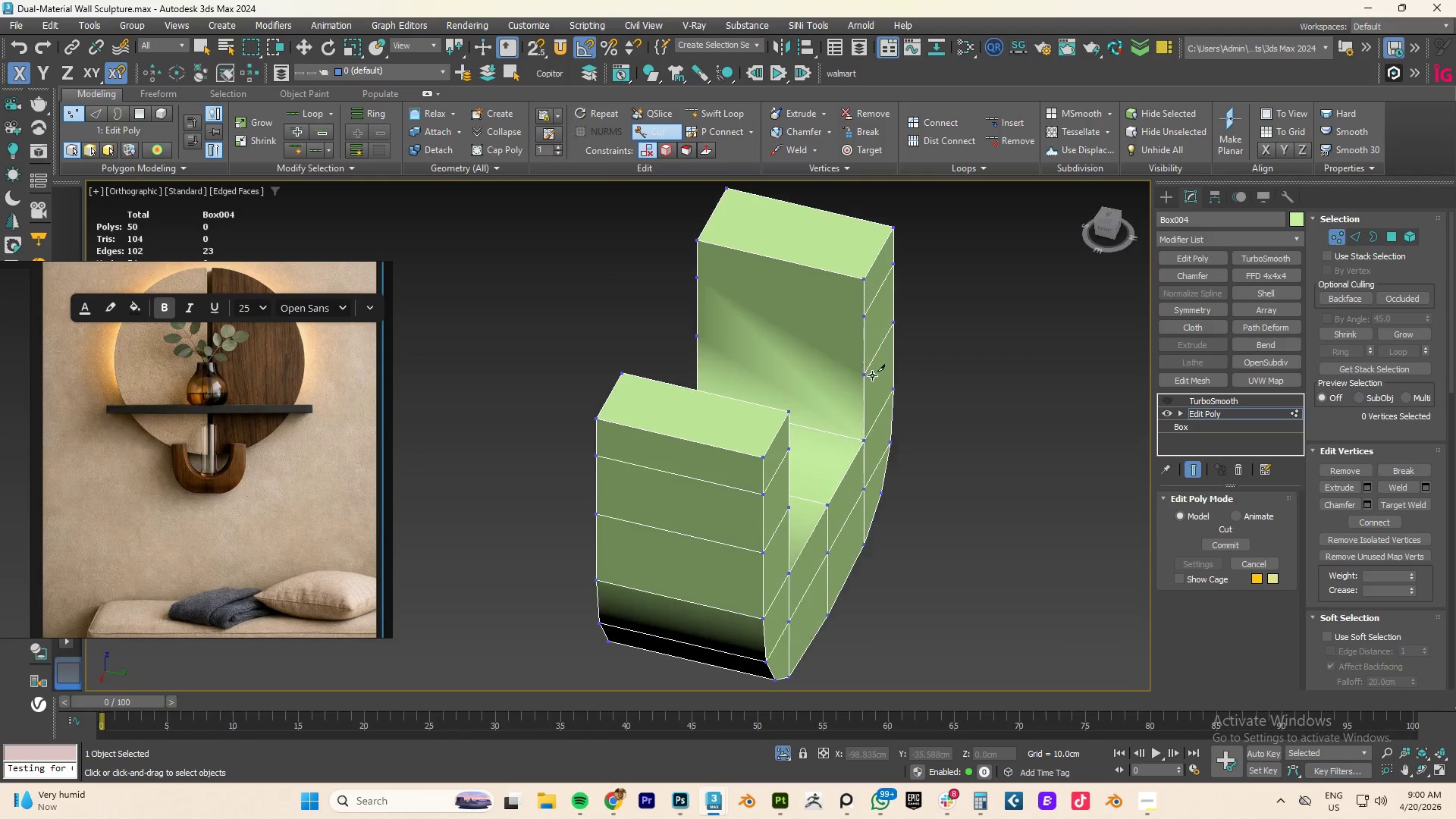 
left_click([868, 375])
 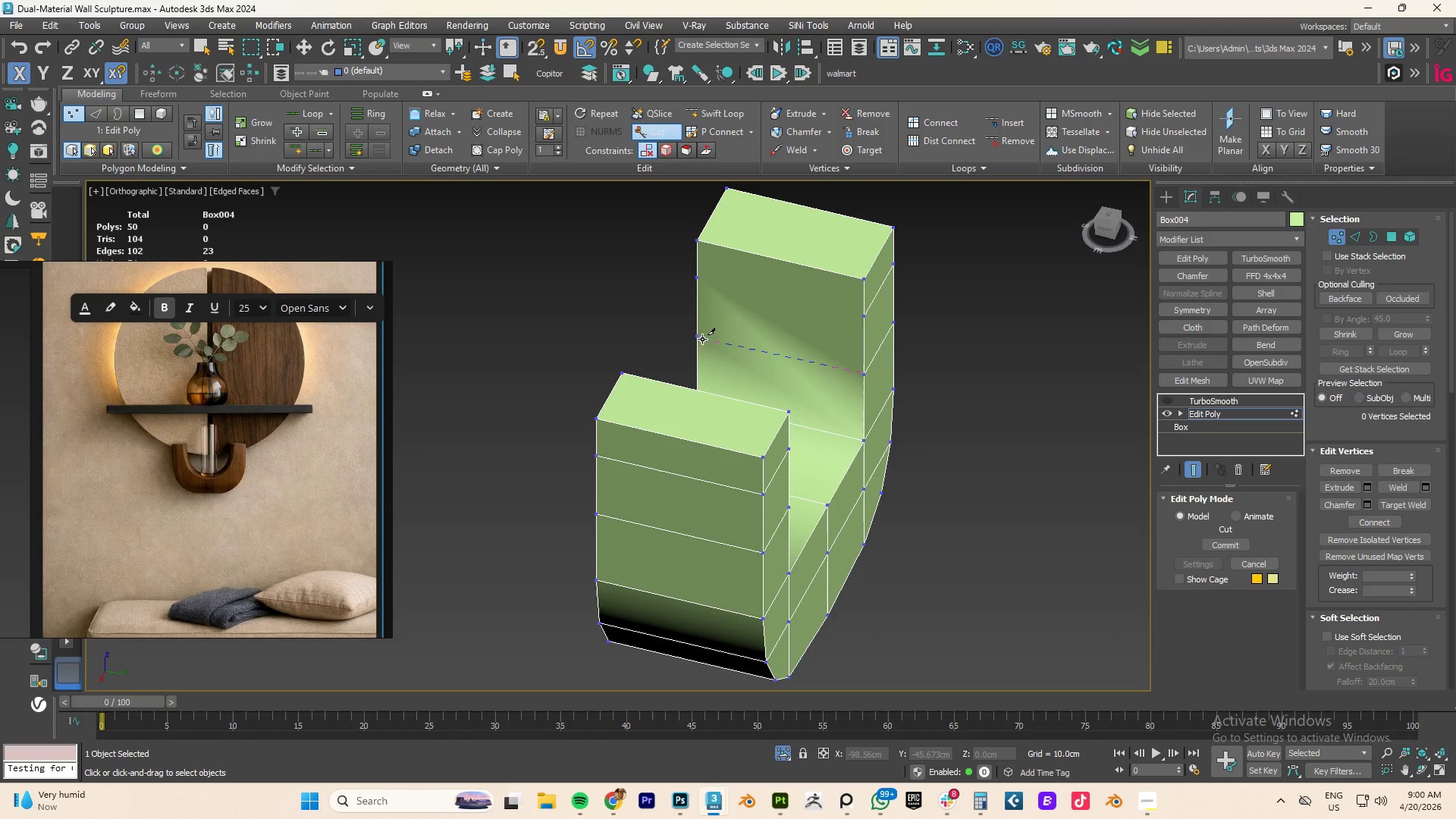 
left_click([700, 338])
 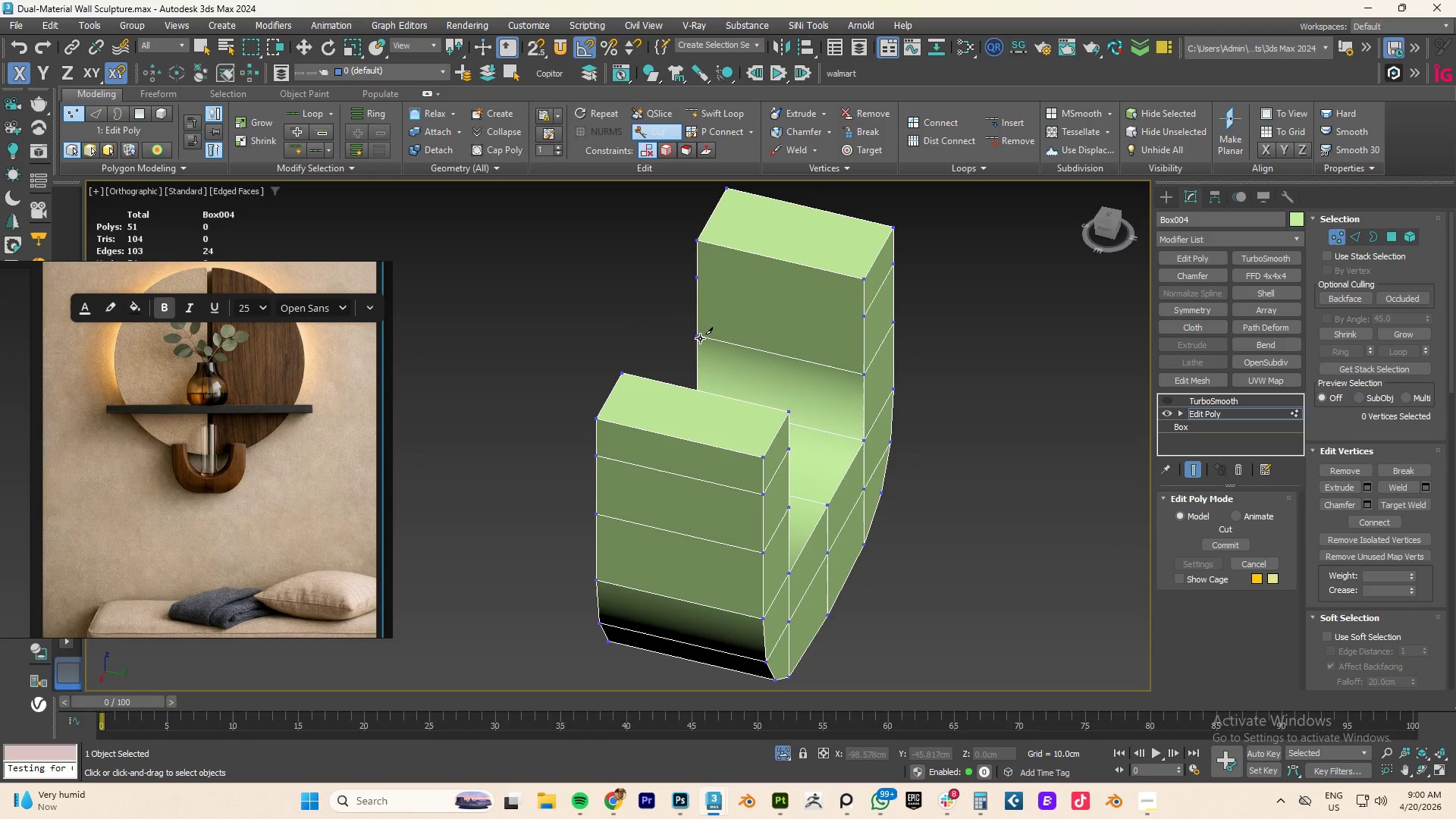 
right_click([700, 338])
 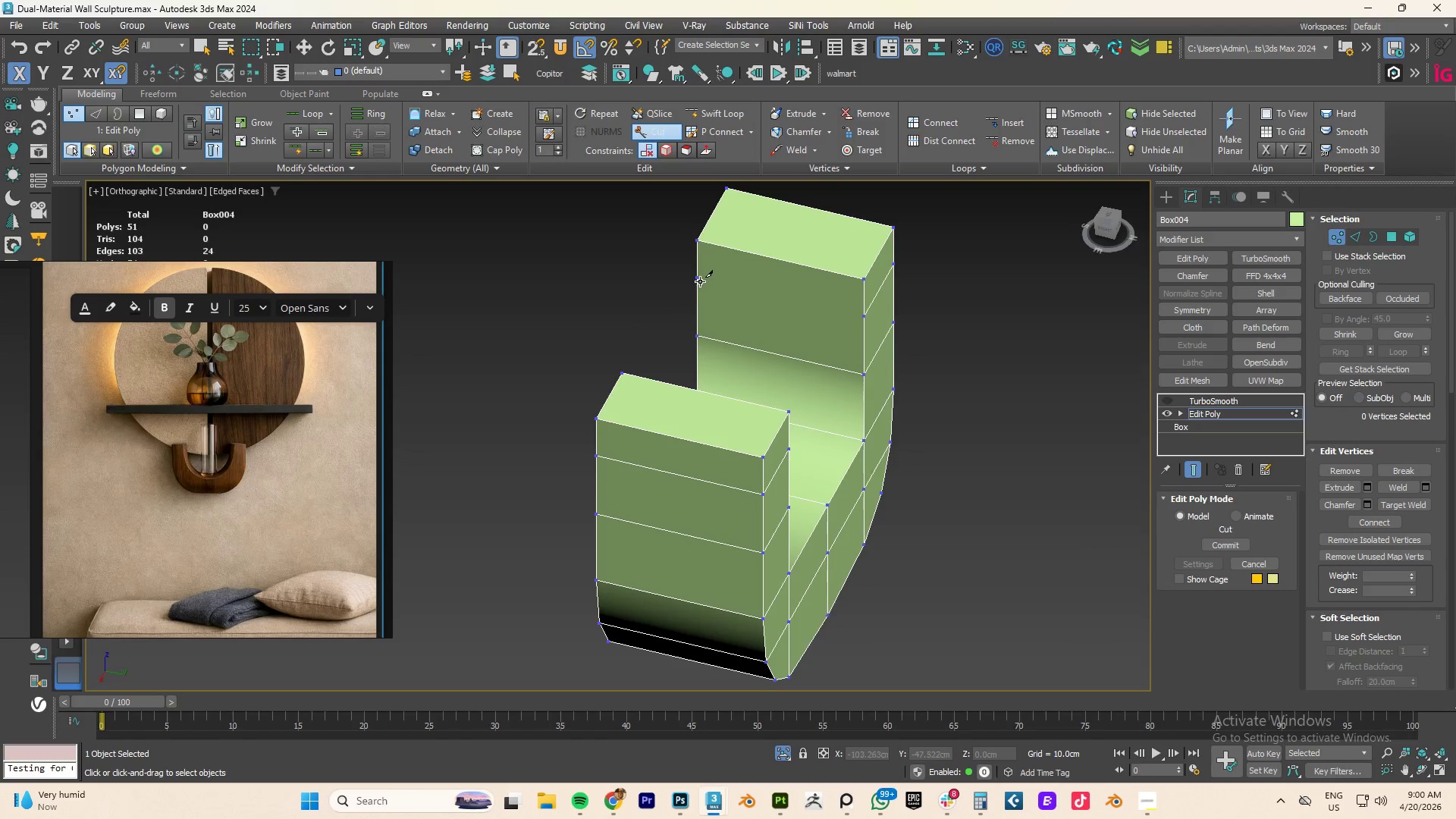 
left_click([699, 278])
 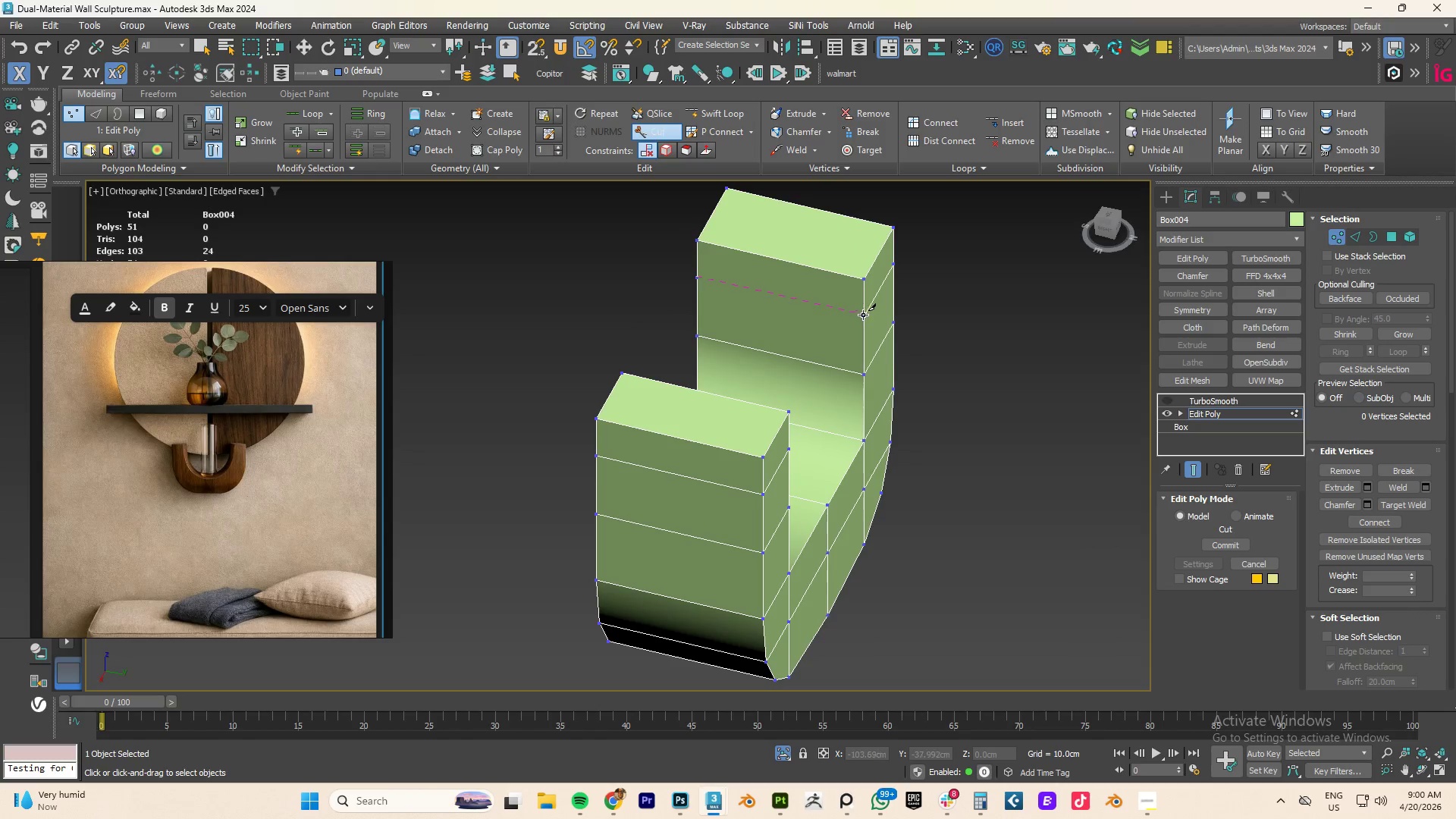 
left_click([864, 316])
 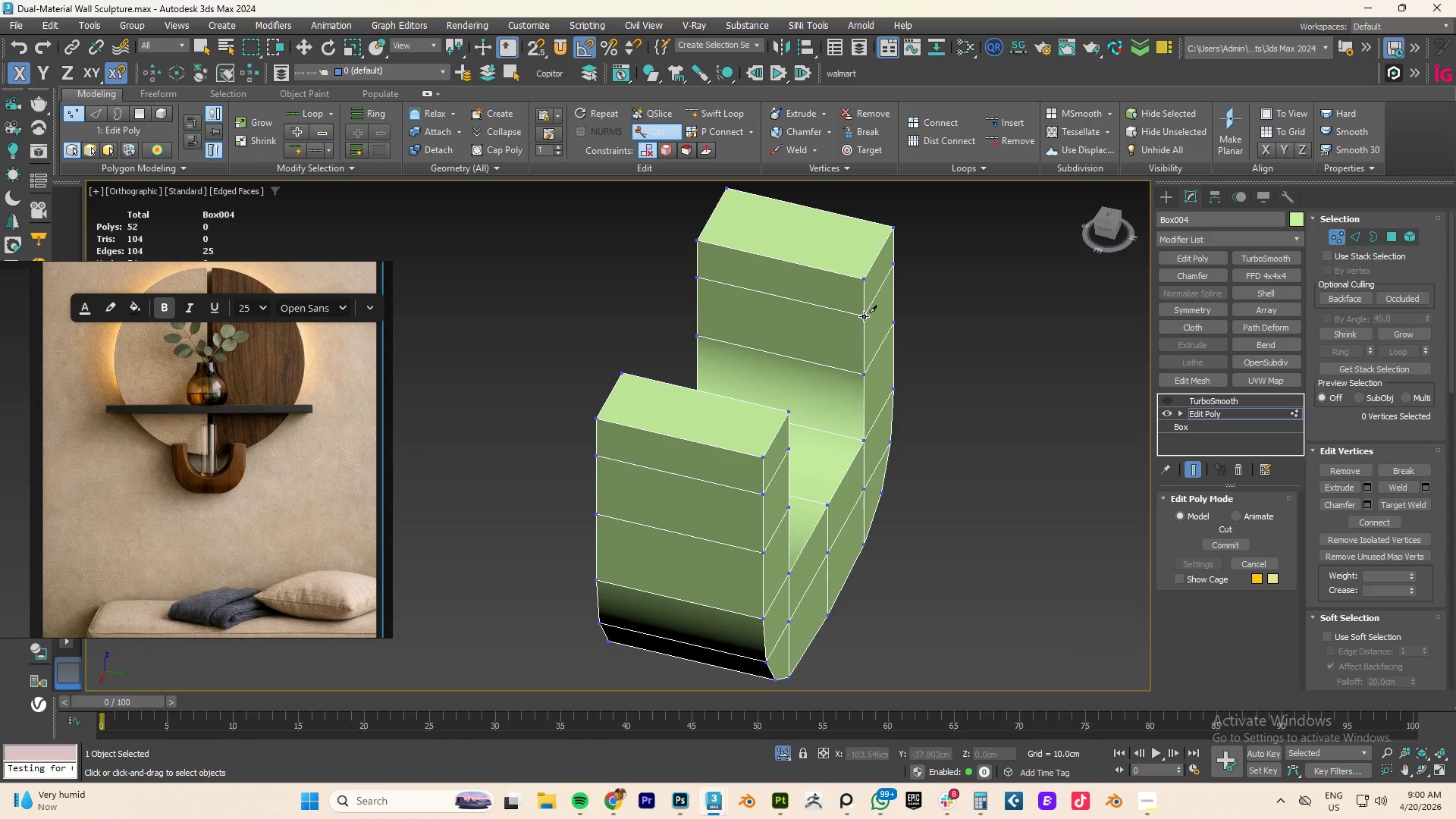 
right_click([864, 316])
 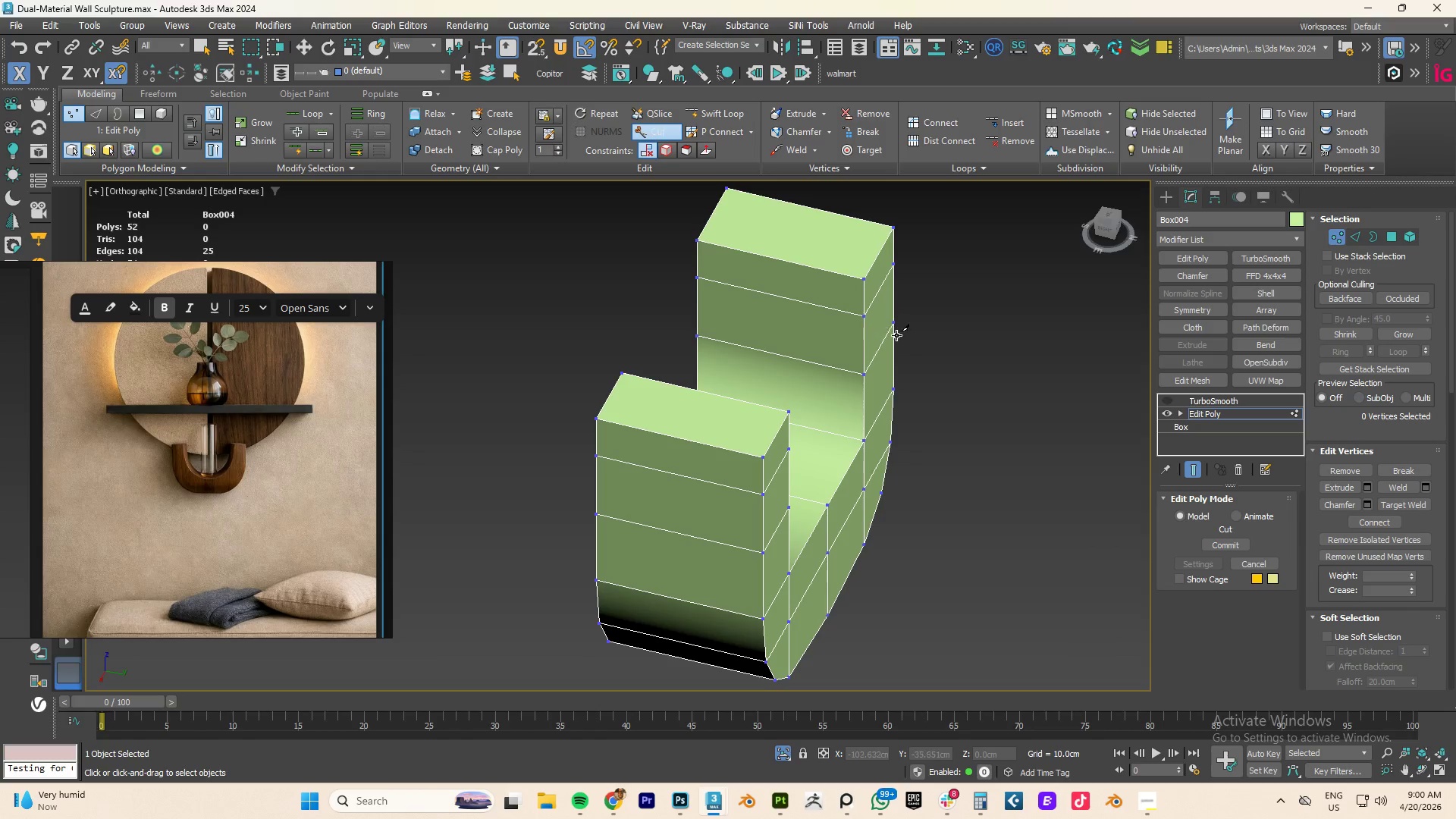 
hold_key(key=AltLeft, duration=1.42)
 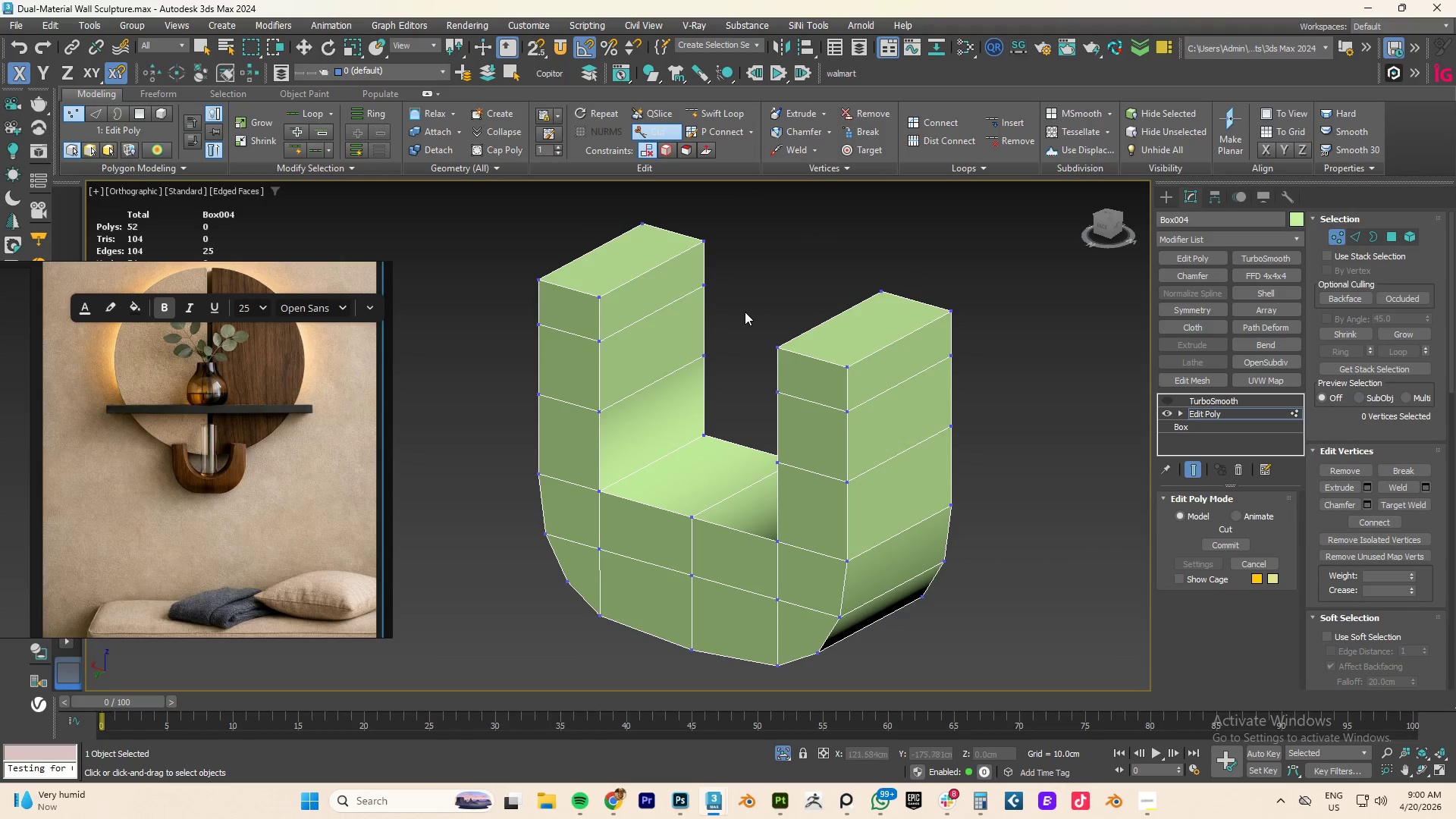 
key(Alt+AltLeft)
 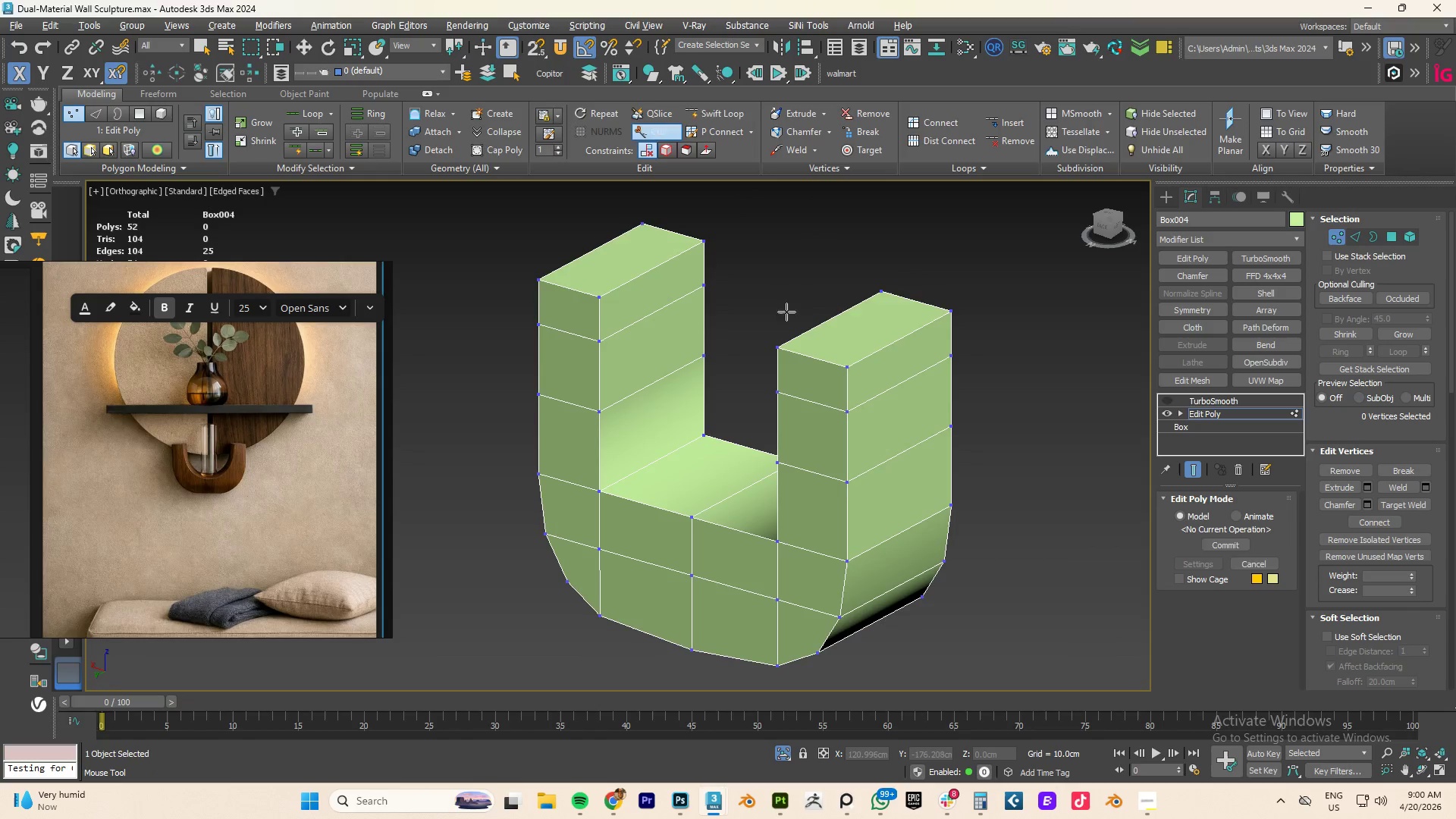 
key(Alt+1)
 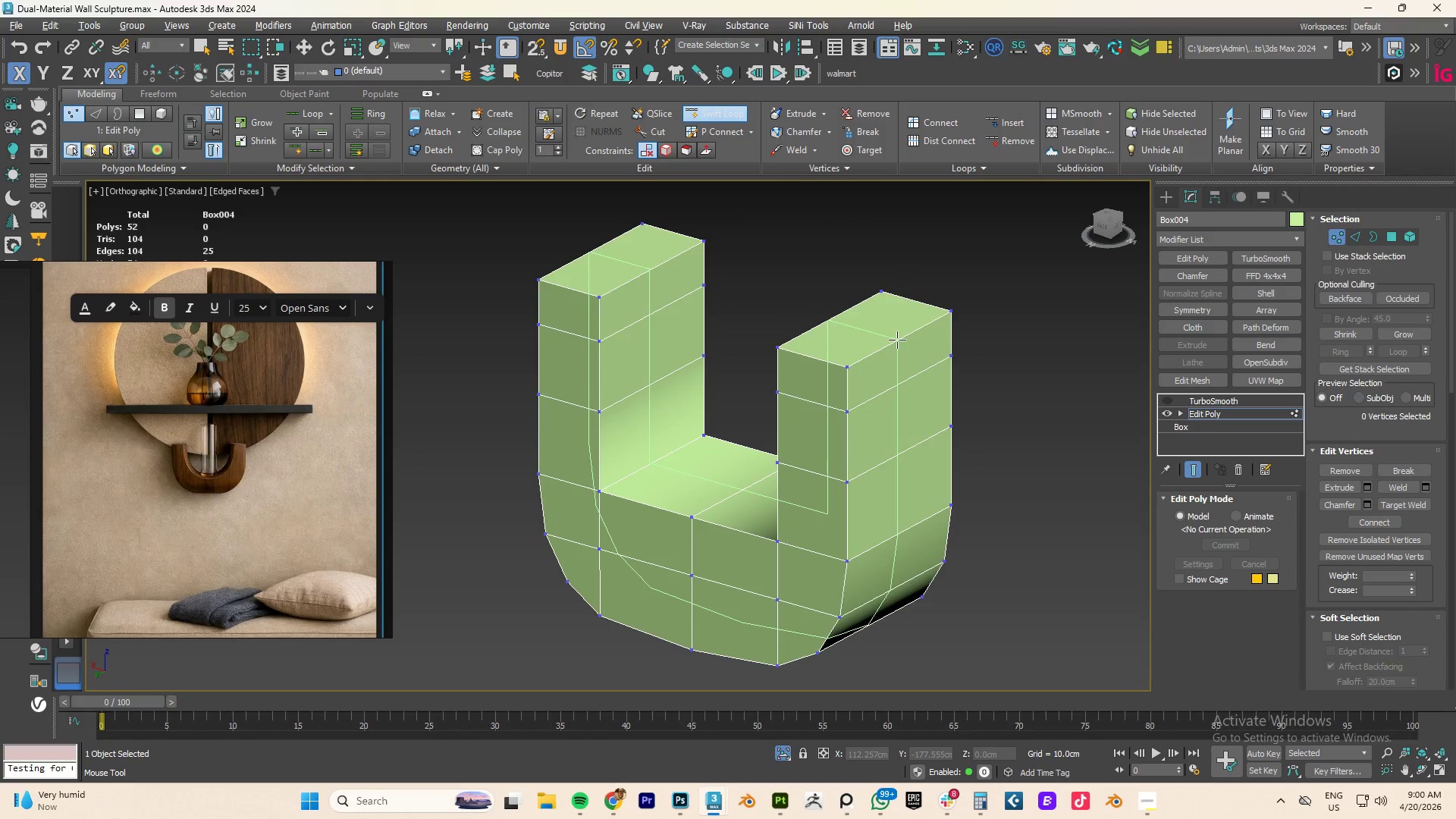 
left_click([905, 336])
 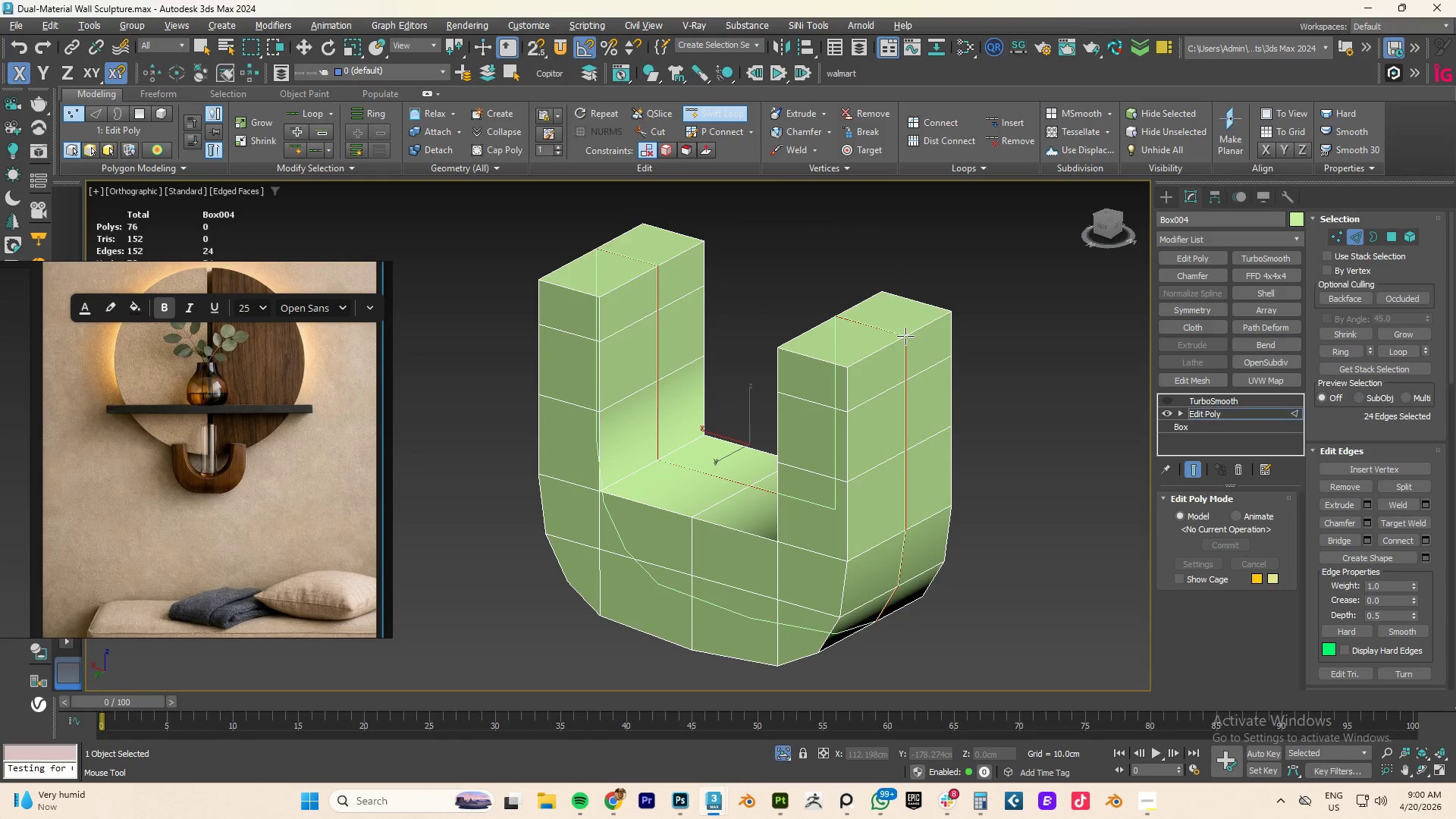 
right_click([905, 336])
 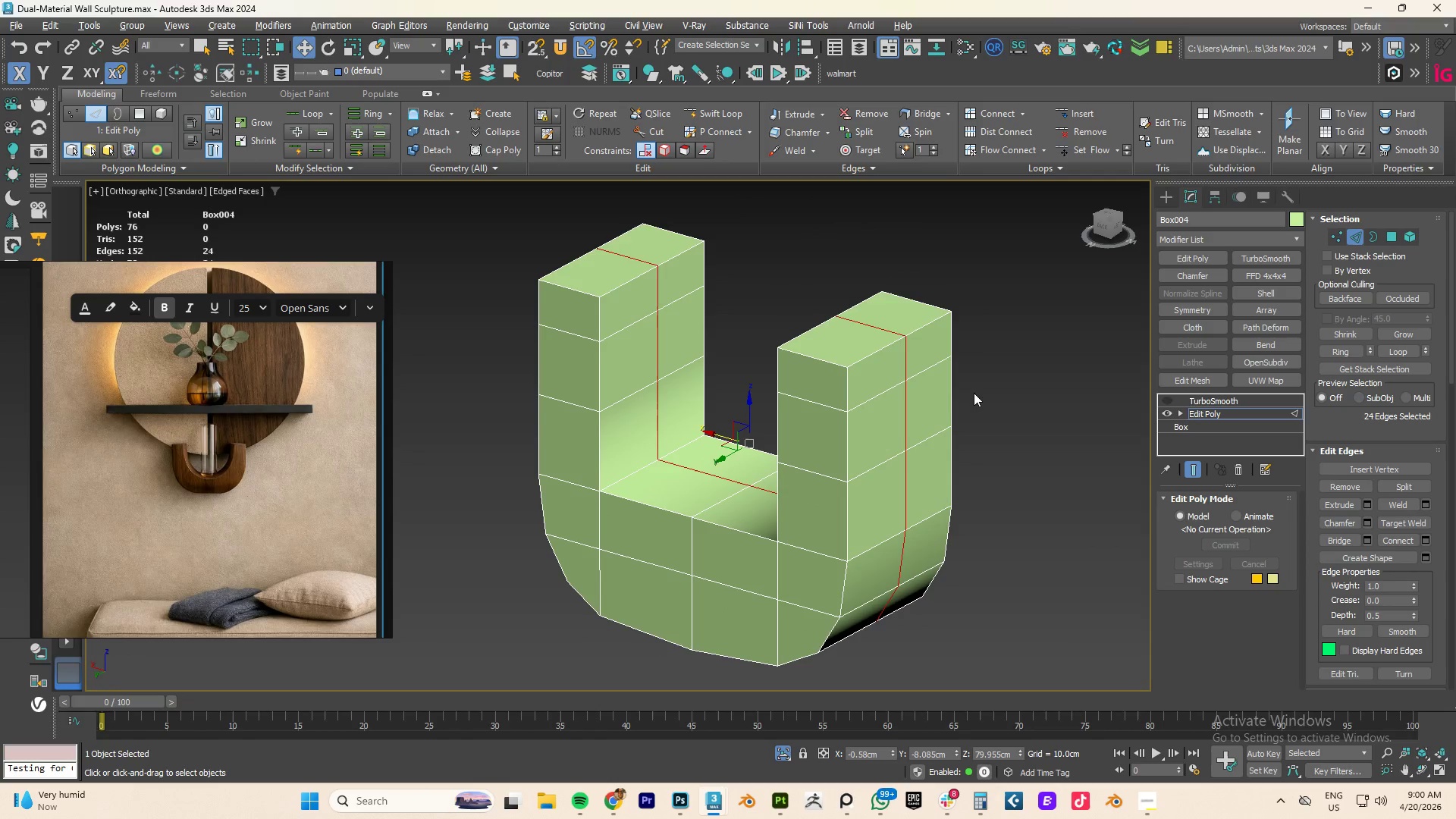 
hold_key(key=AltLeft, duration=0.86)
 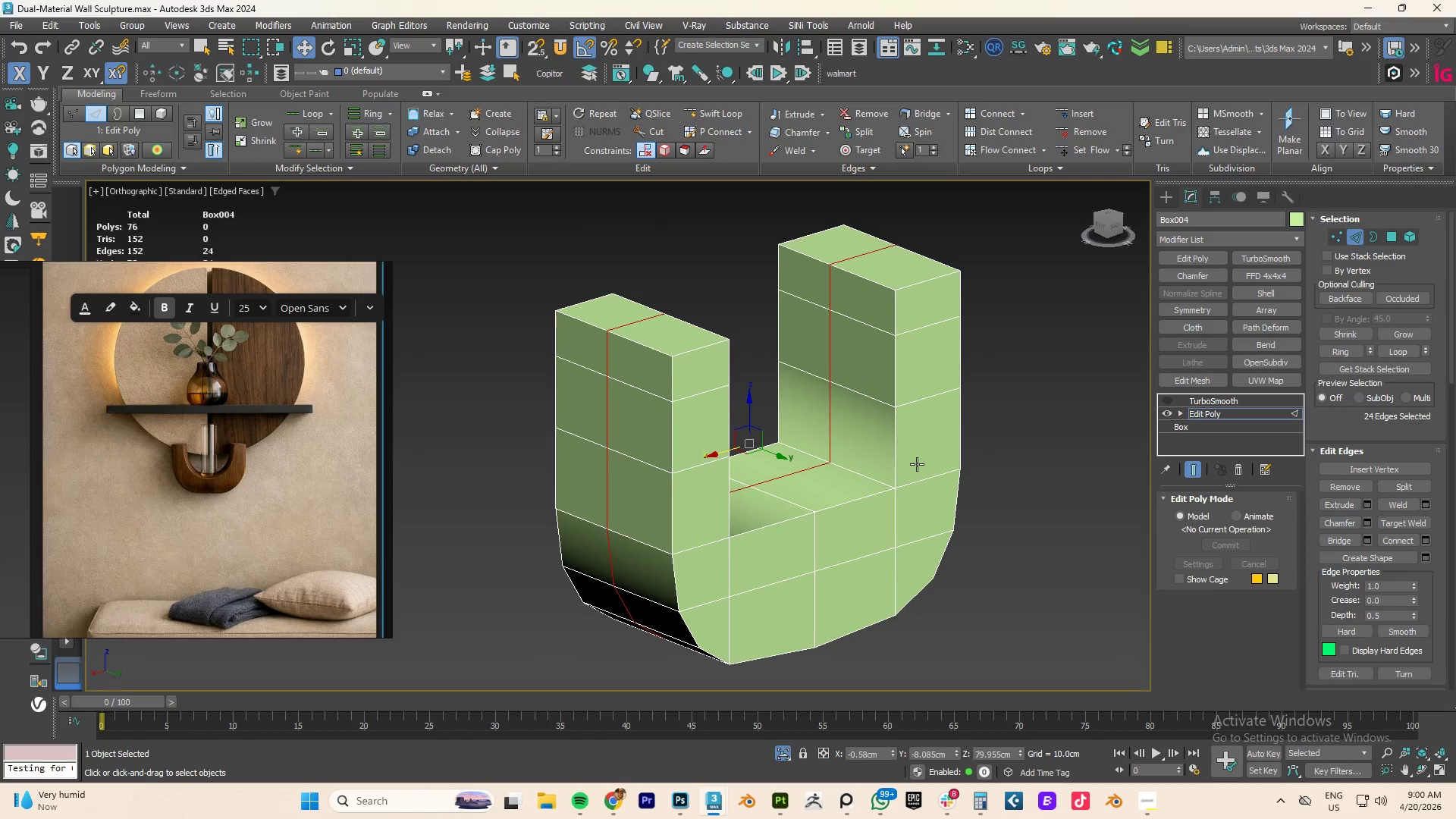 
right_click([917, 464])
 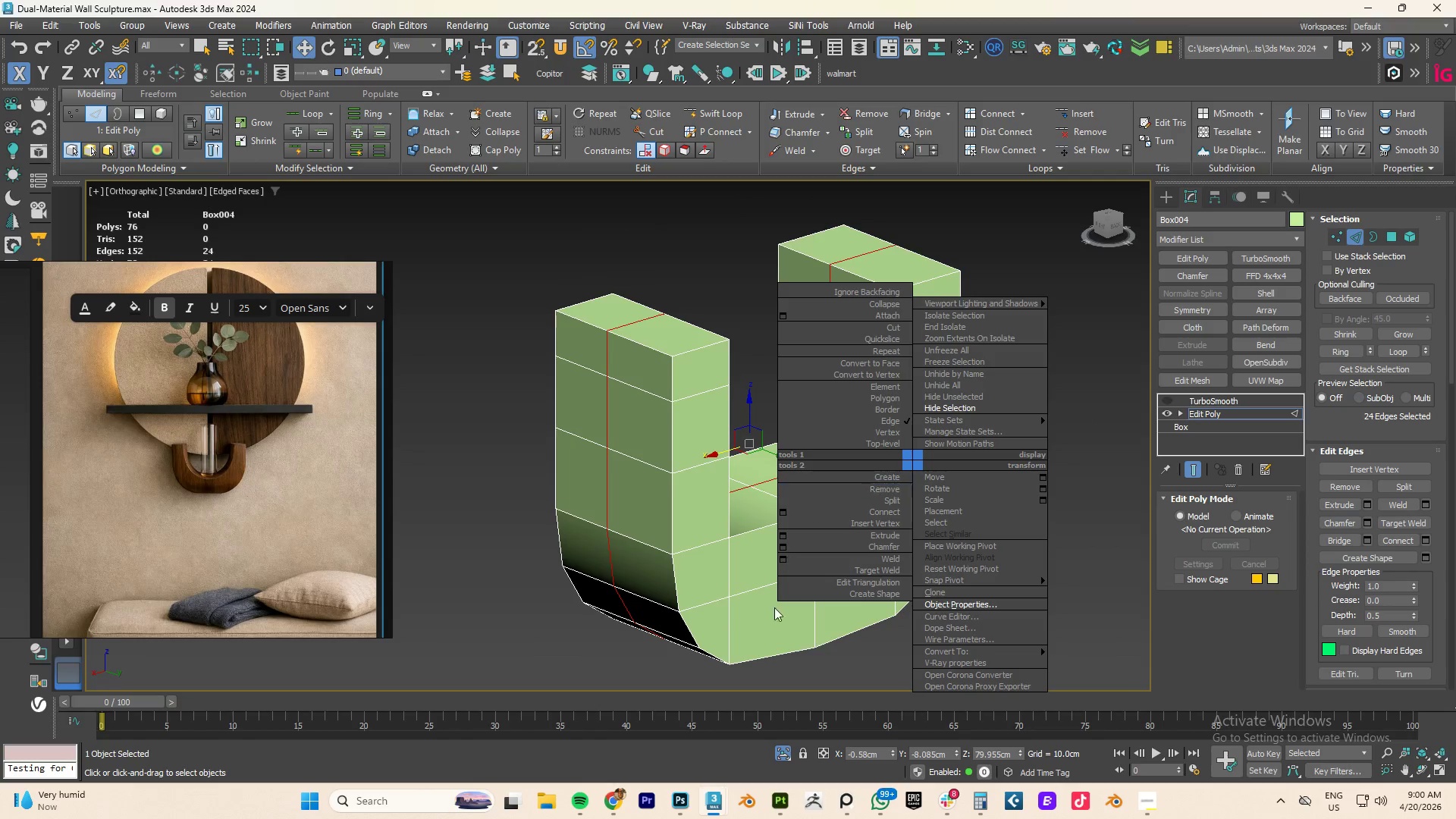 
left_click([793, 632])
 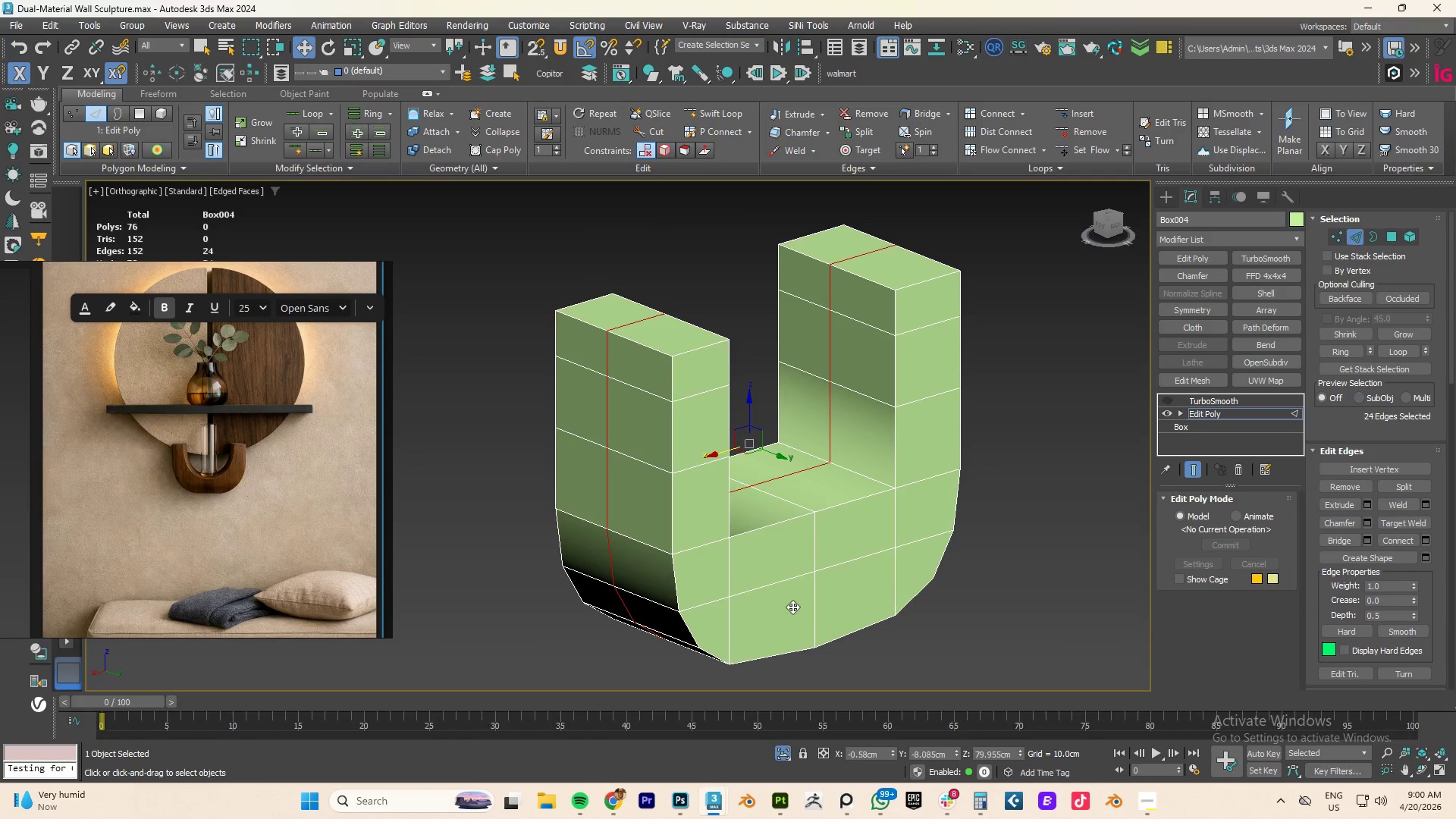 
type(22)
 